 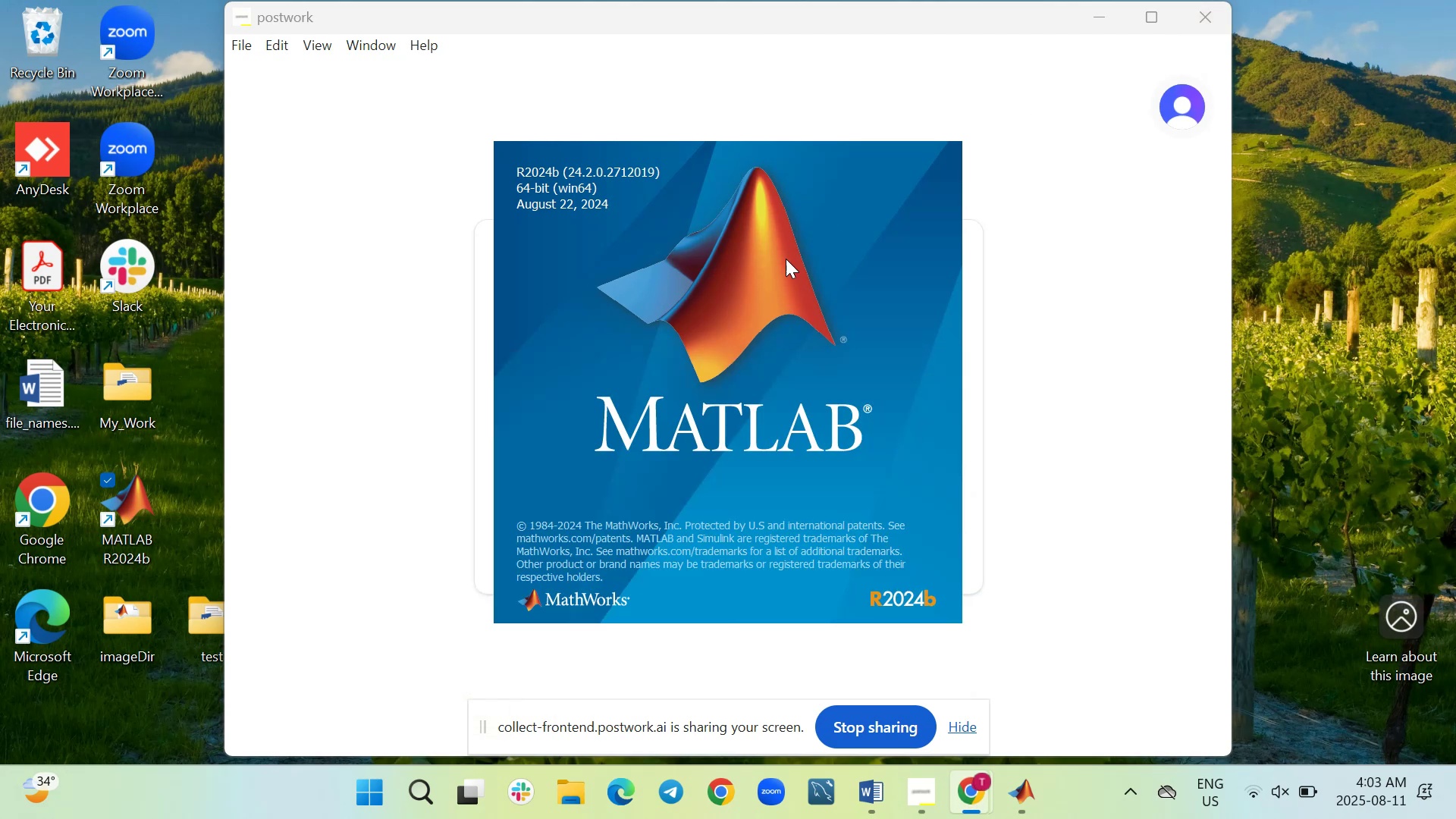 
left_click([1100, 17])
 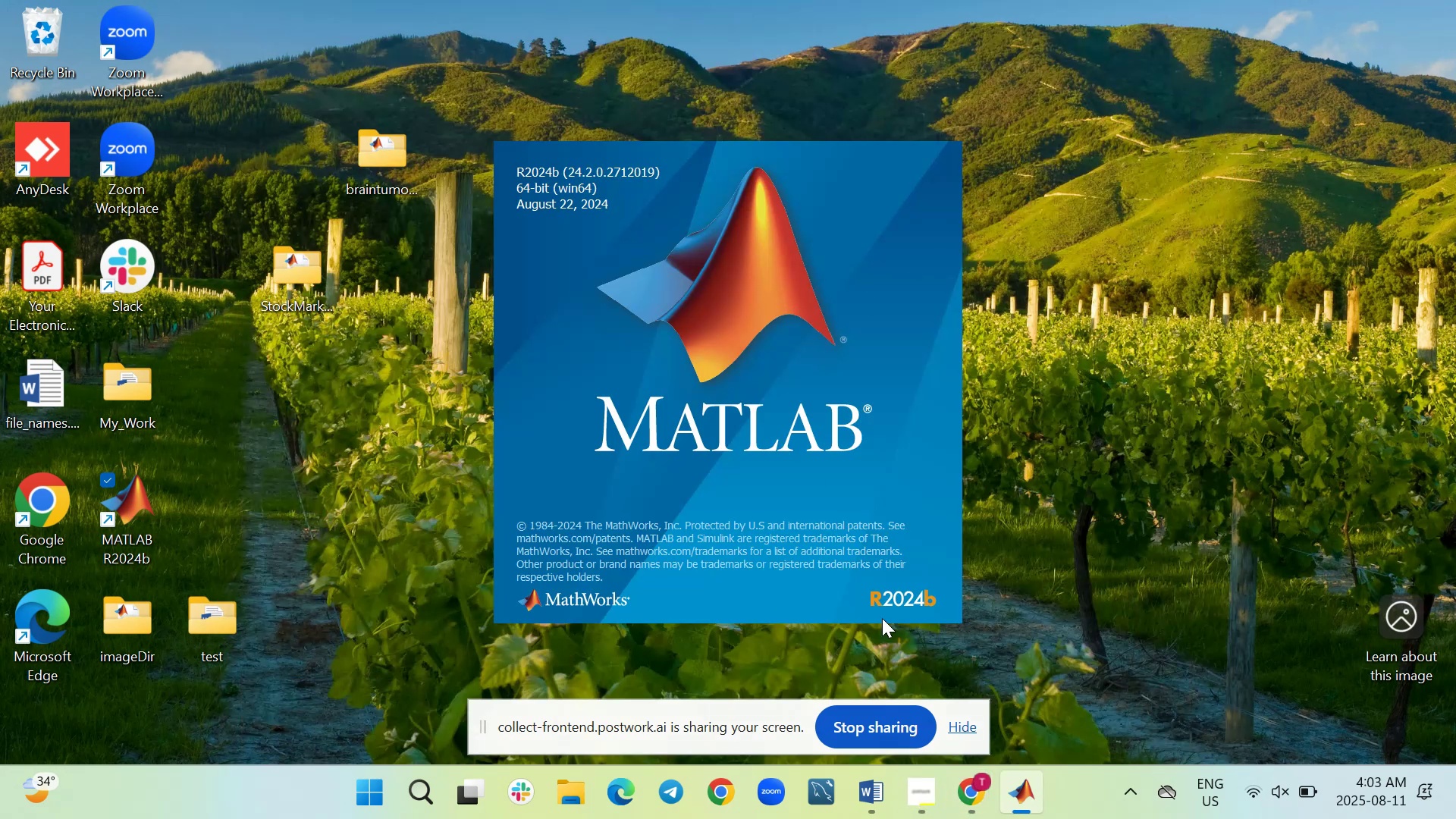 
left_click([965, 730])
 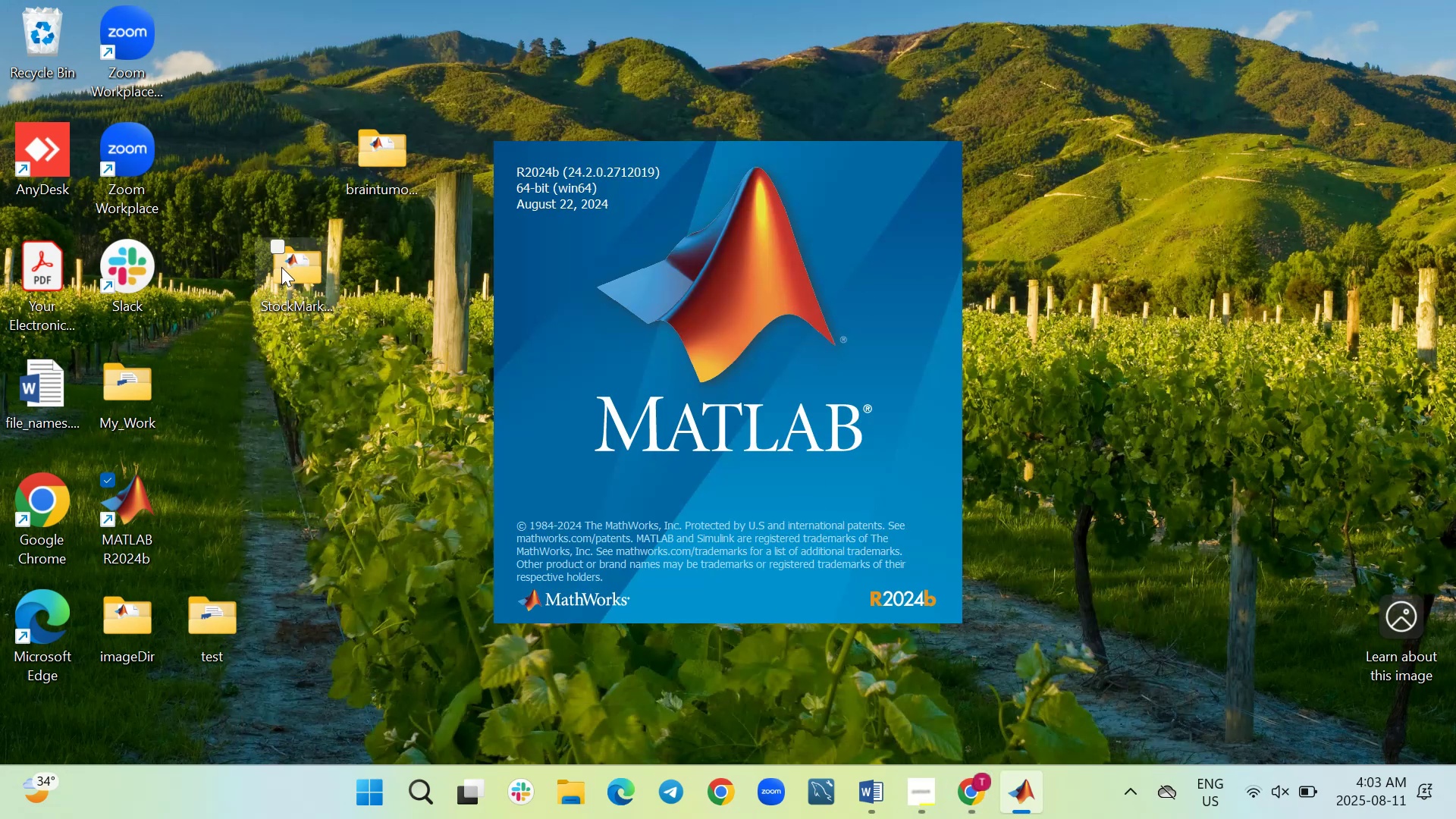 
left_click_drag(start_coordinate=[394, 161], to_coordinate=[212, 43])
 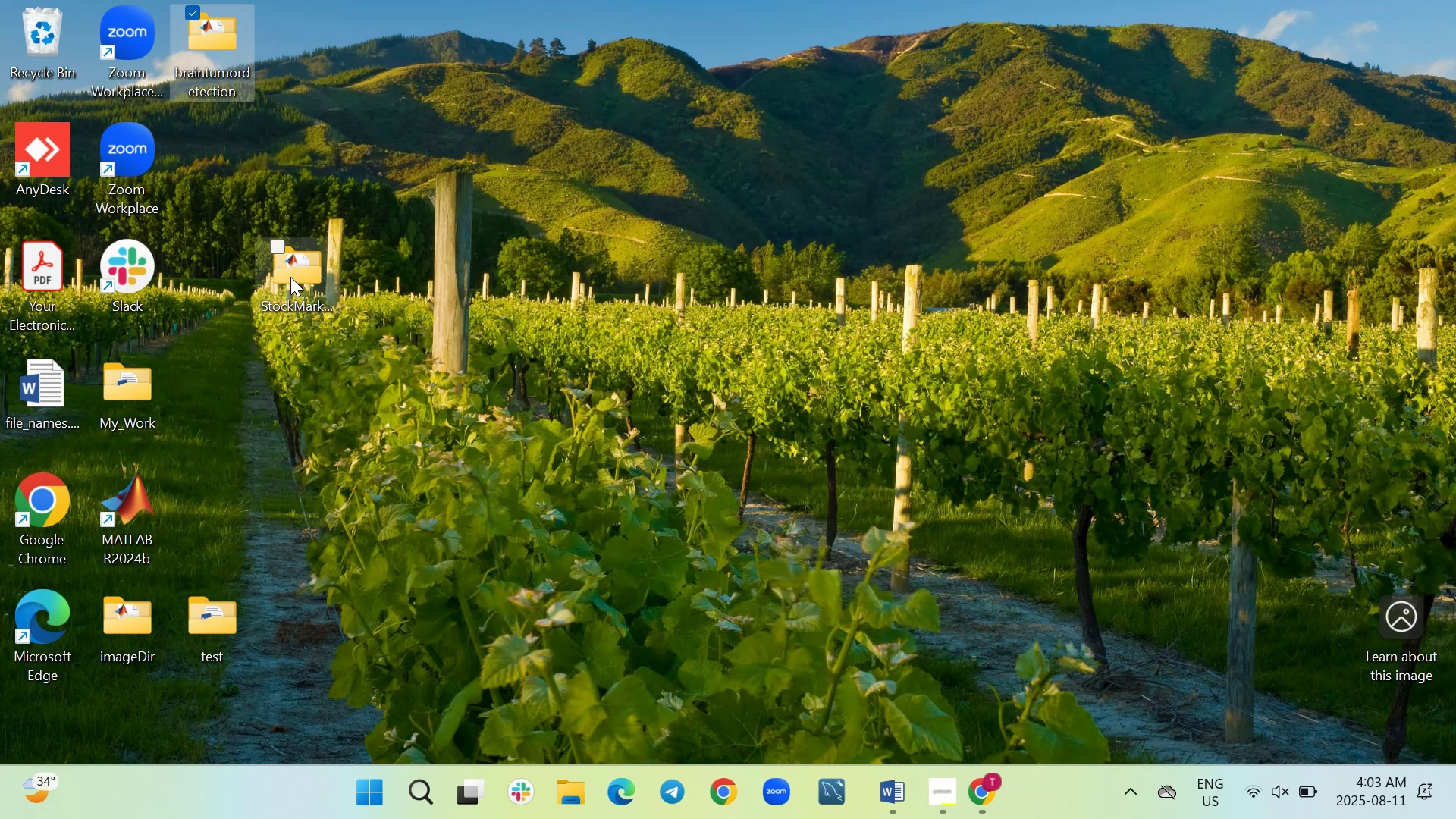 
left_click_drag(start_coordinate=[290, 277], to_coordinate=[240, 247])
 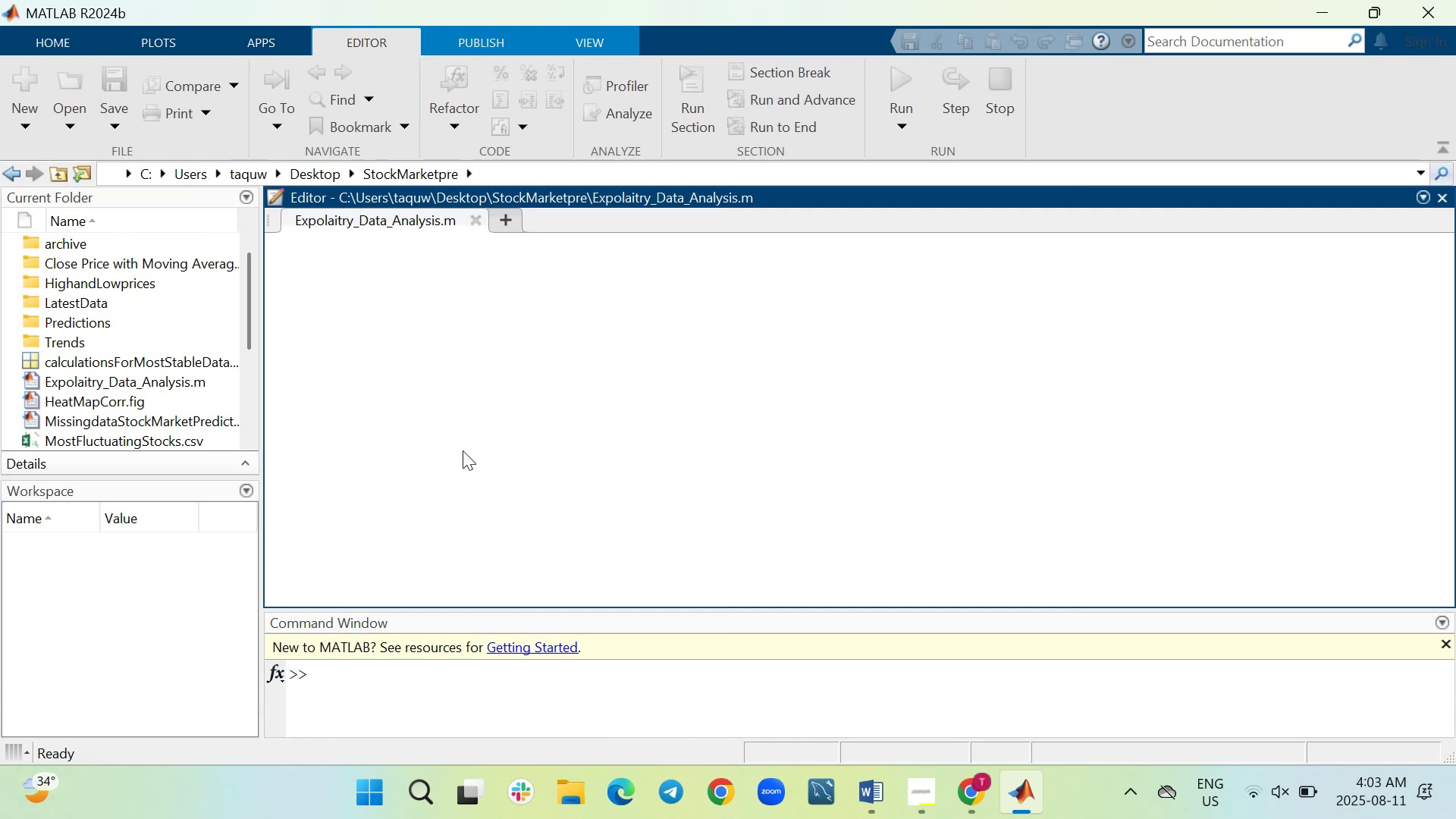 
wait(13.63)
 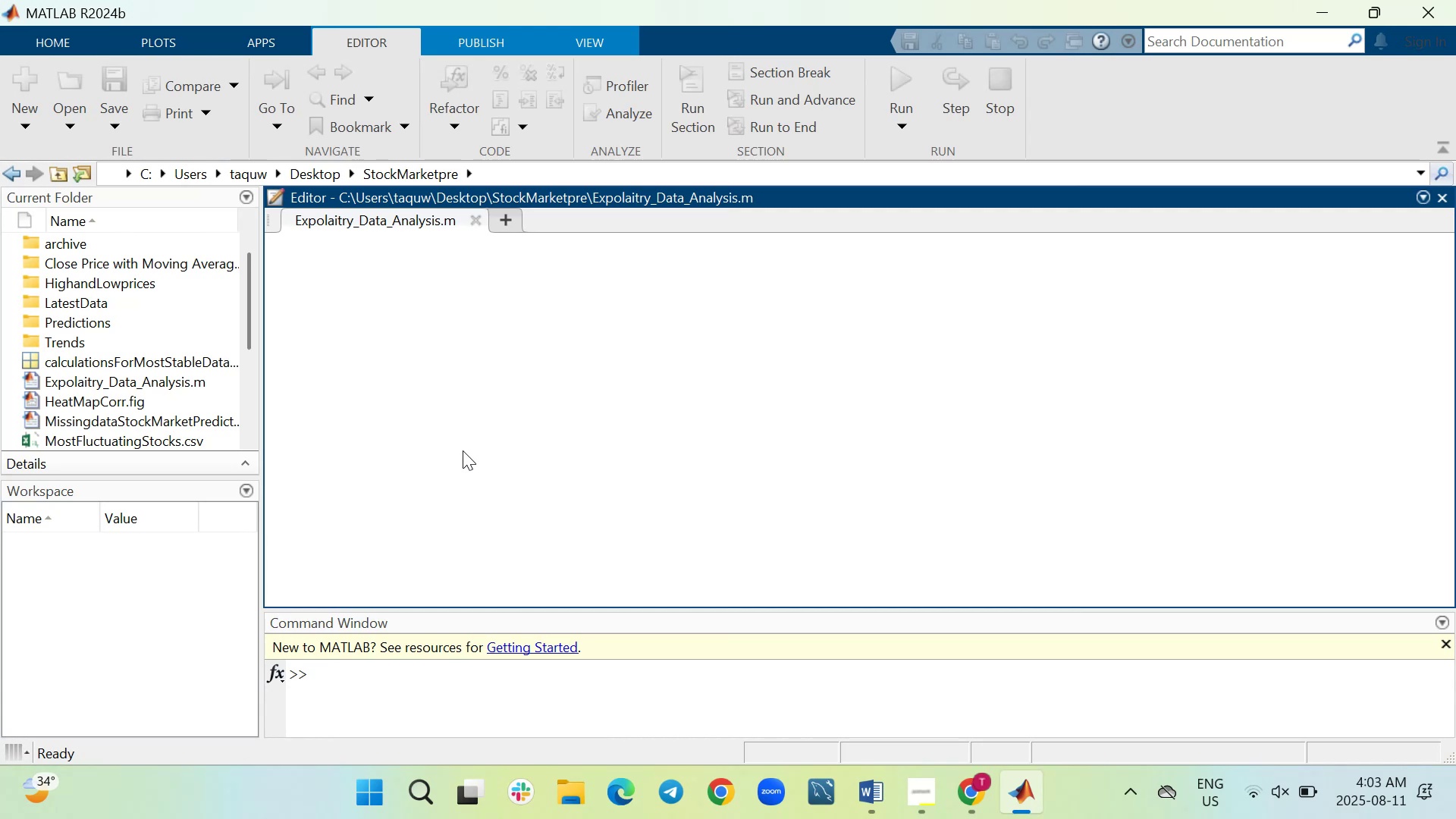 
left_click([25, 122])
 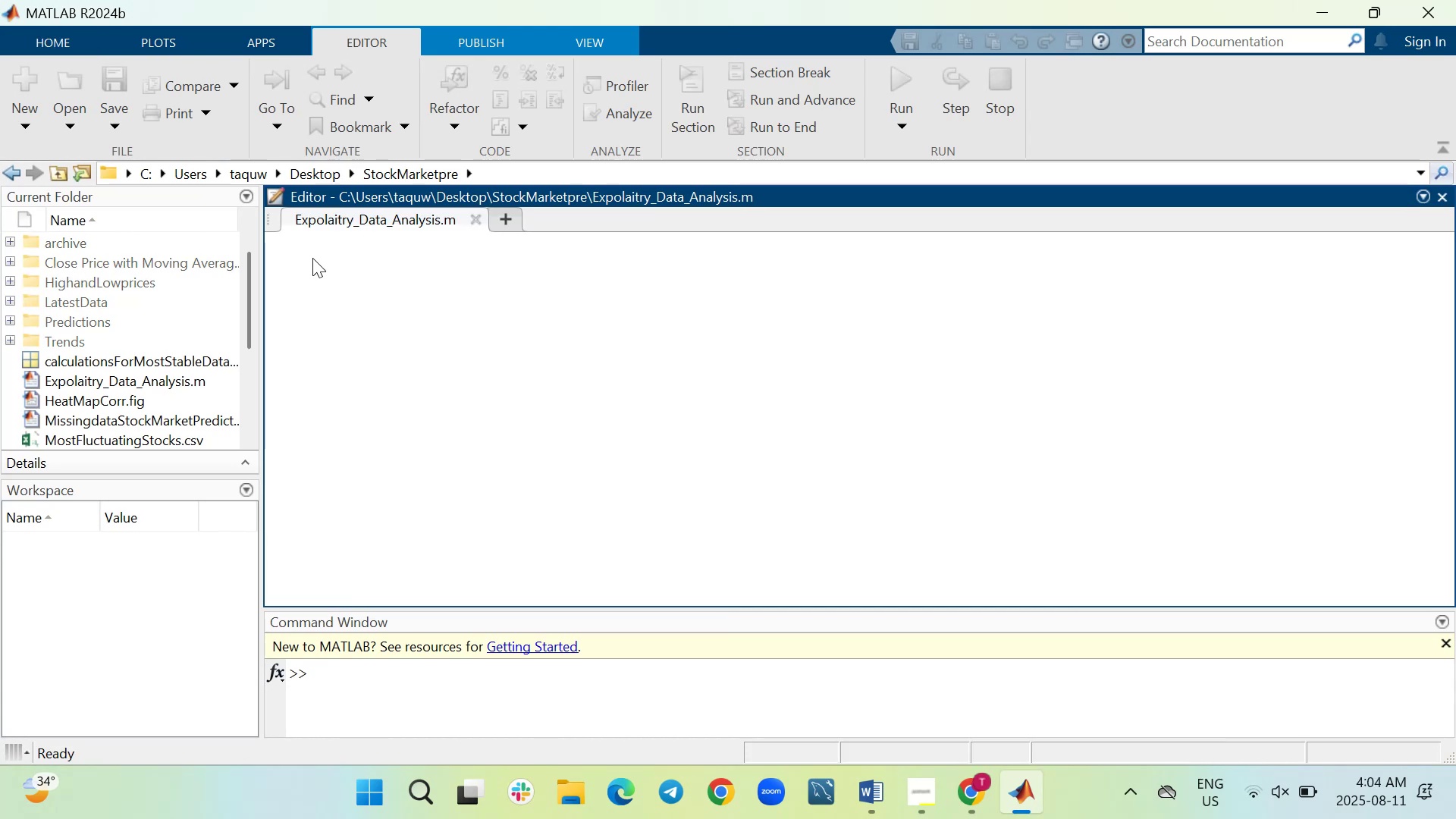 
wait(8.54)
 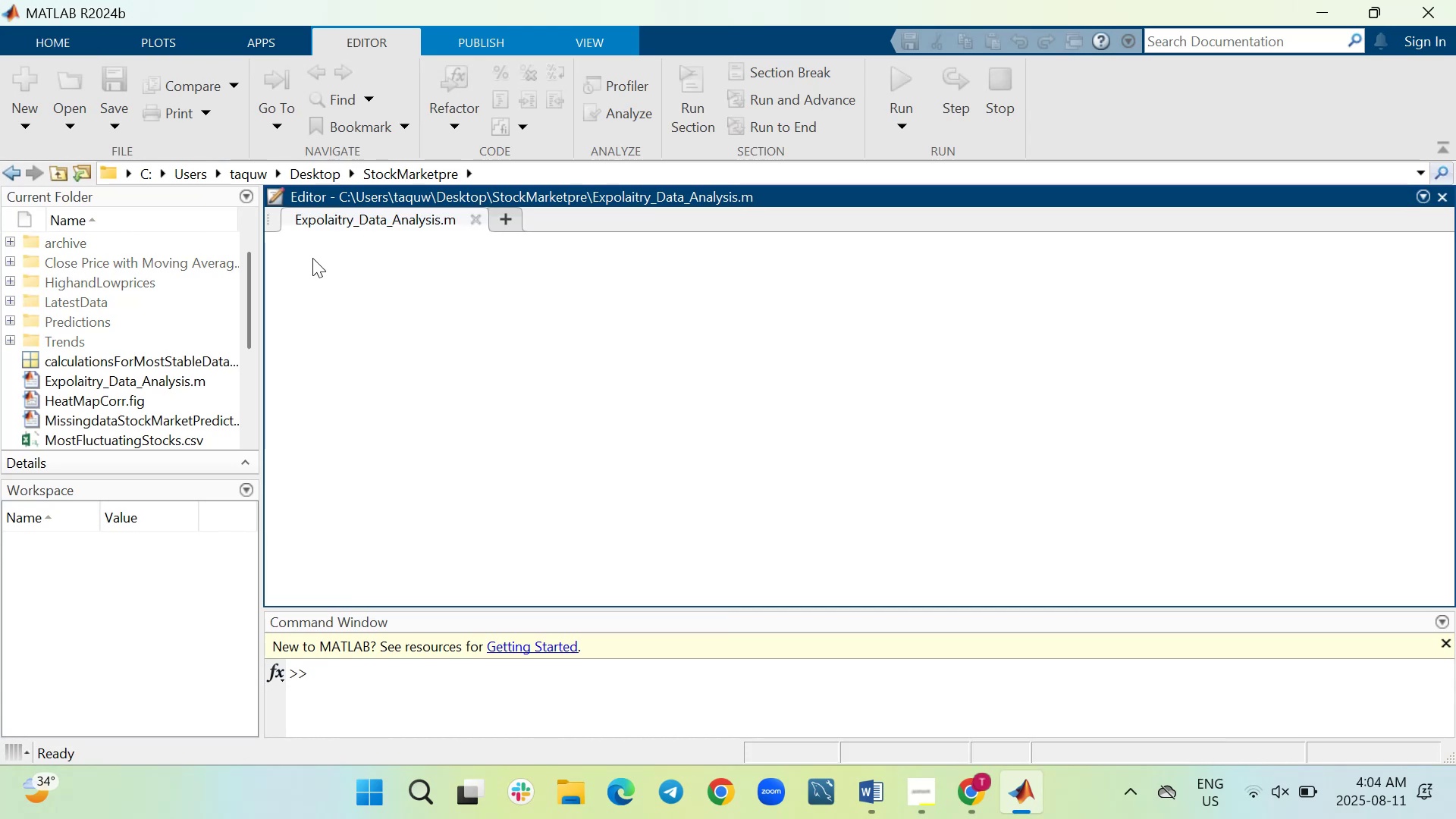 
left_click([71, 124])
 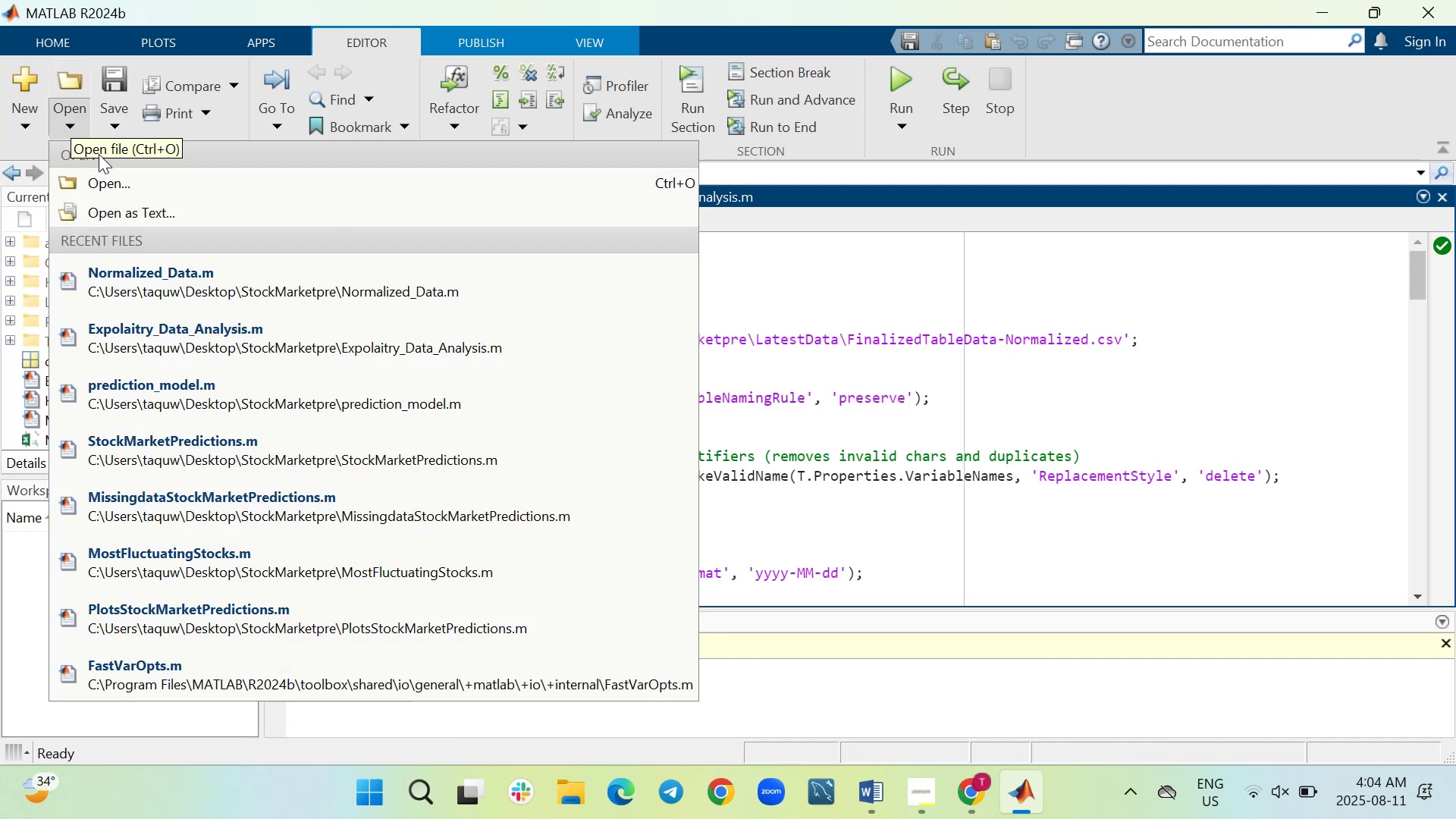 
left_click([111, 182])
 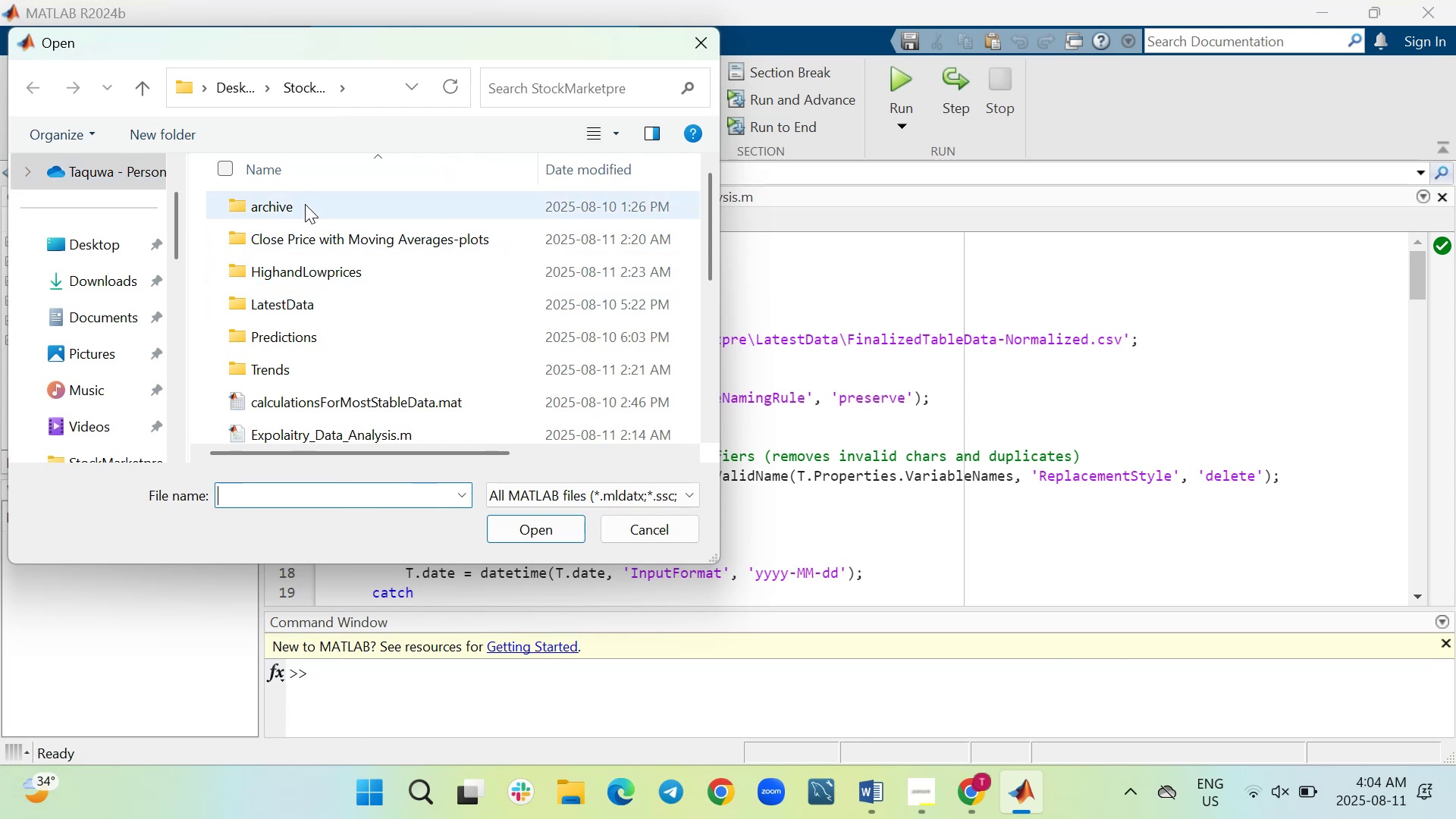 
wait(5.59)
 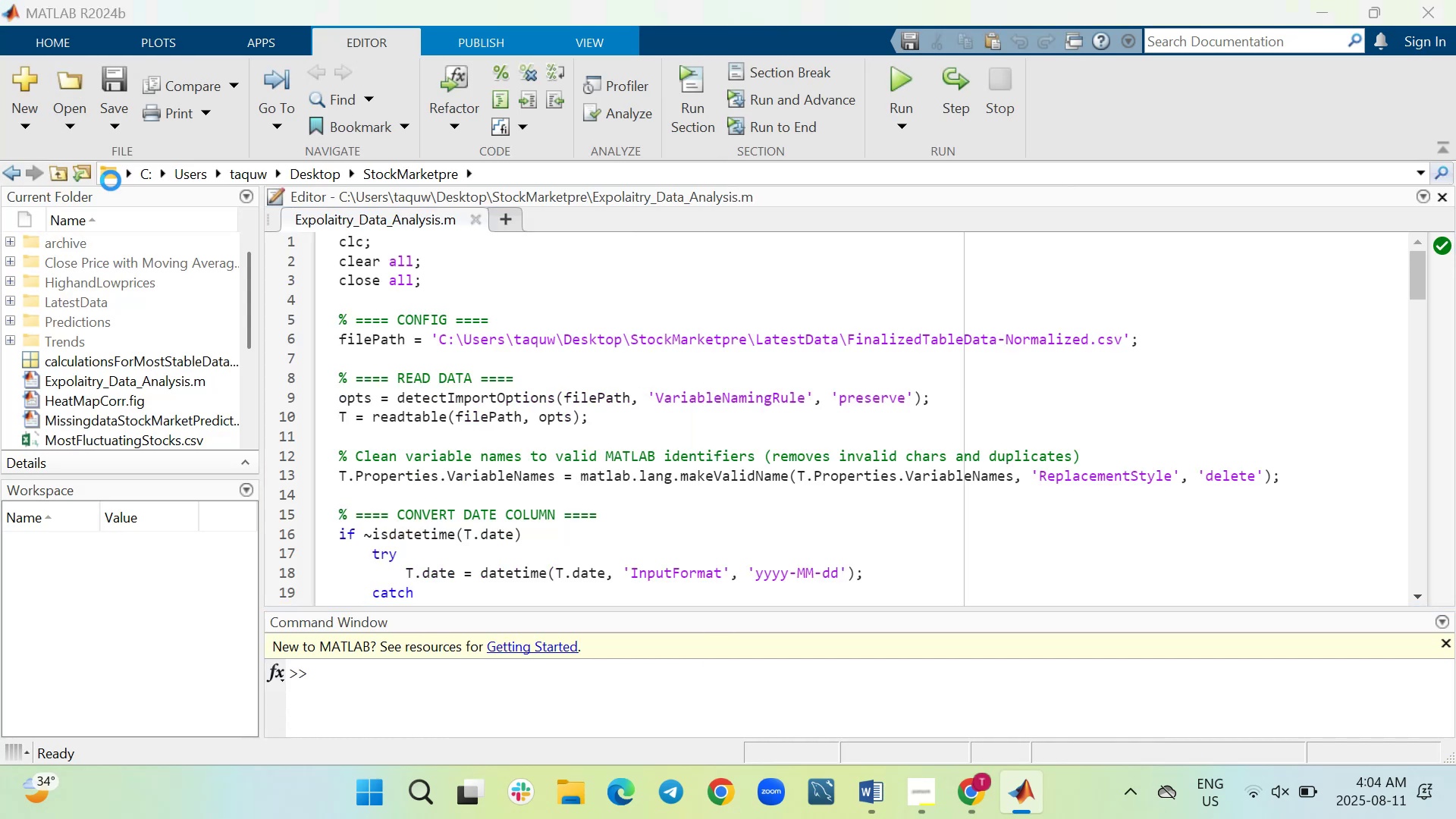 
double_click([306, 240])
 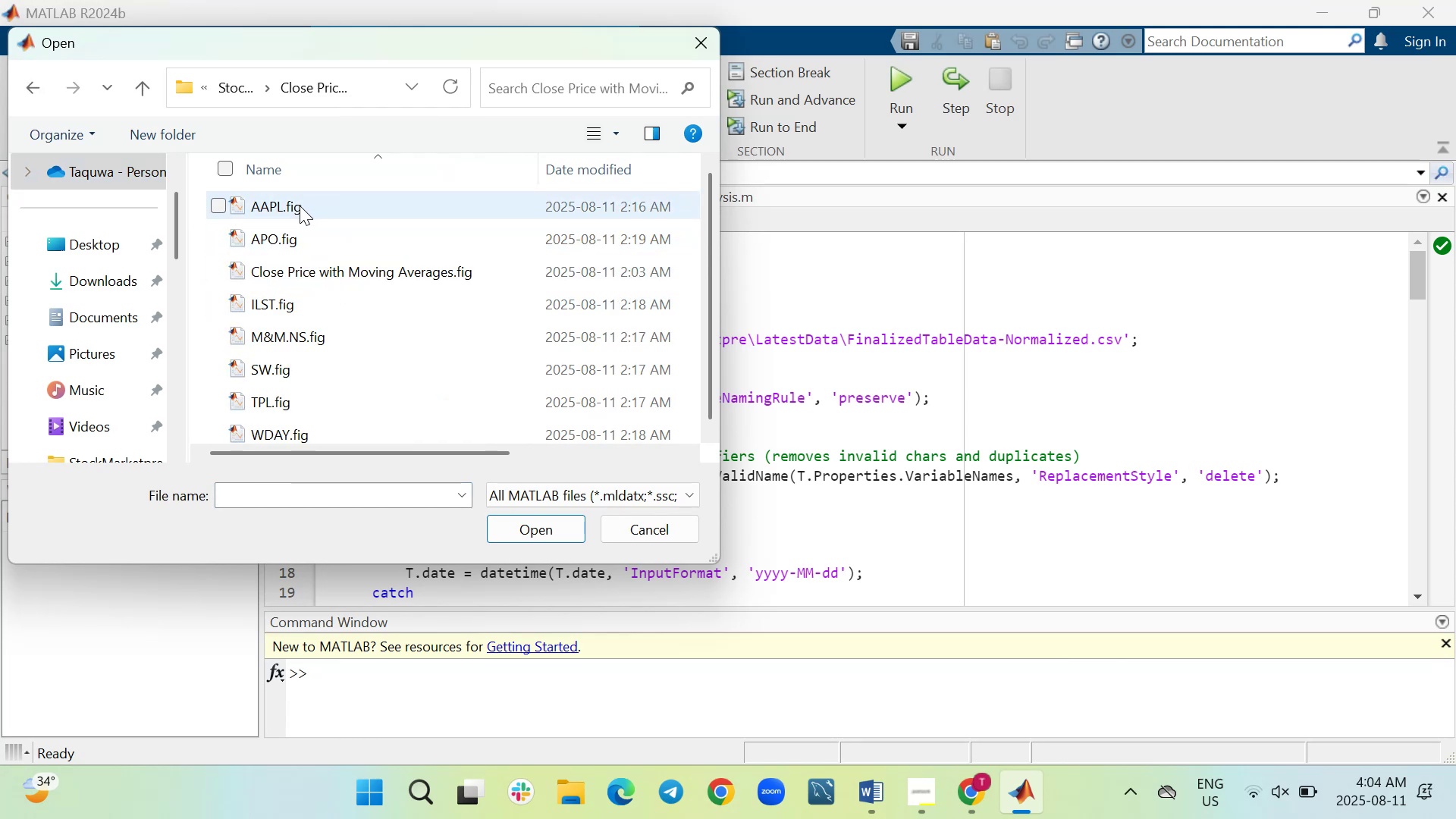 
scroll: coordinate [369, 246], scroll_direction: down, amount: 2.0
 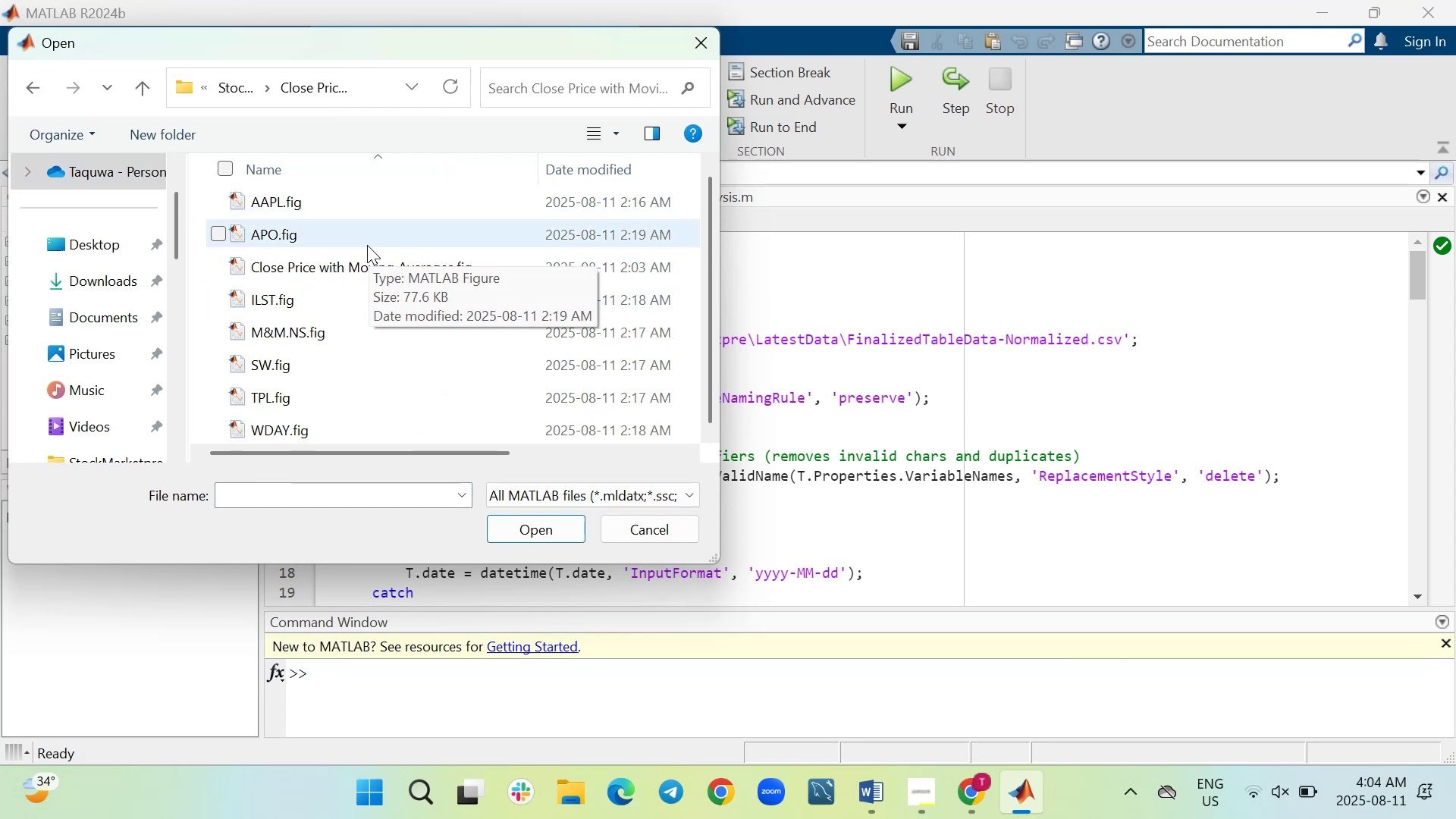 
key(Control+A)
 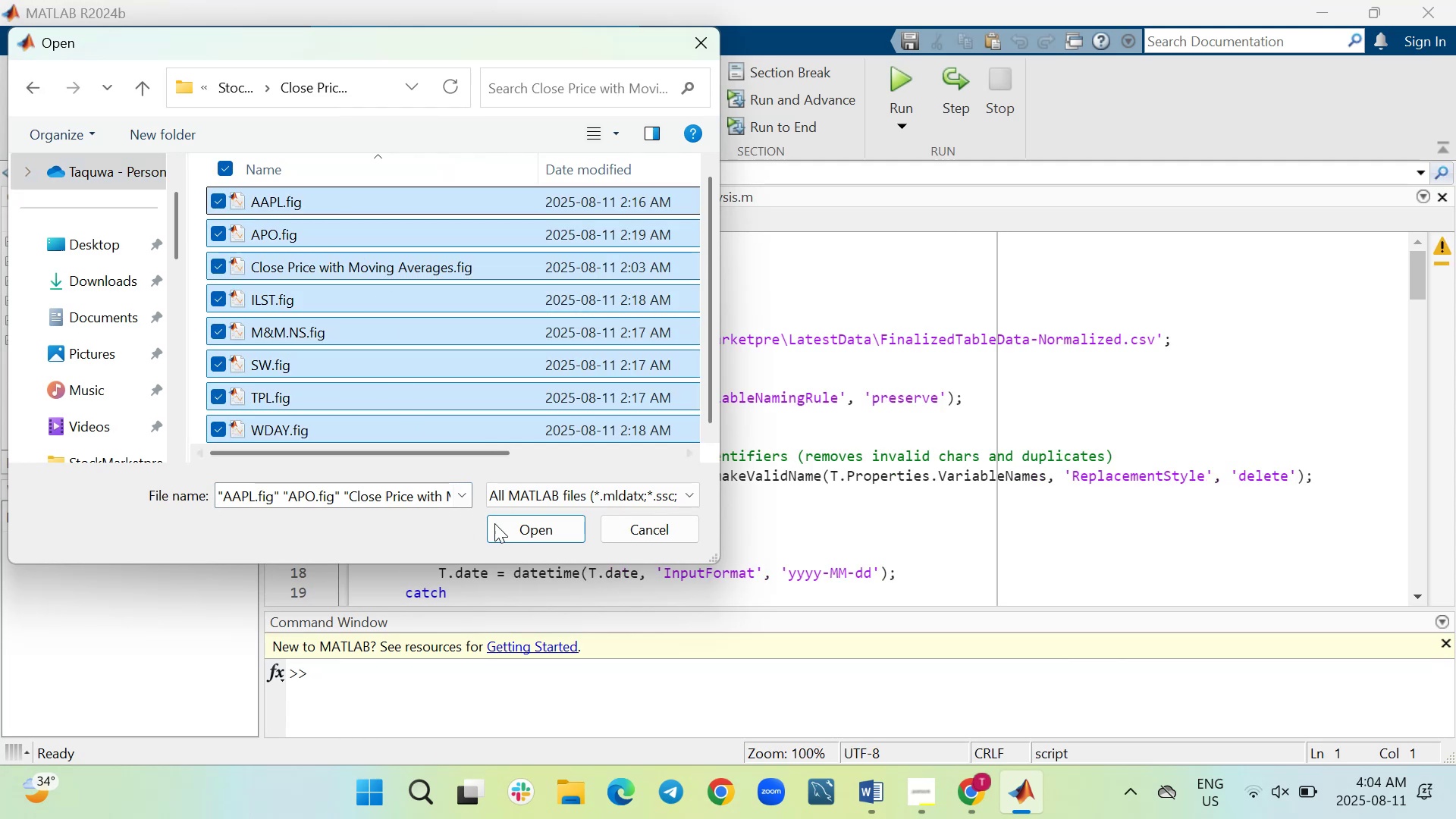 
left_click([512, 524])
 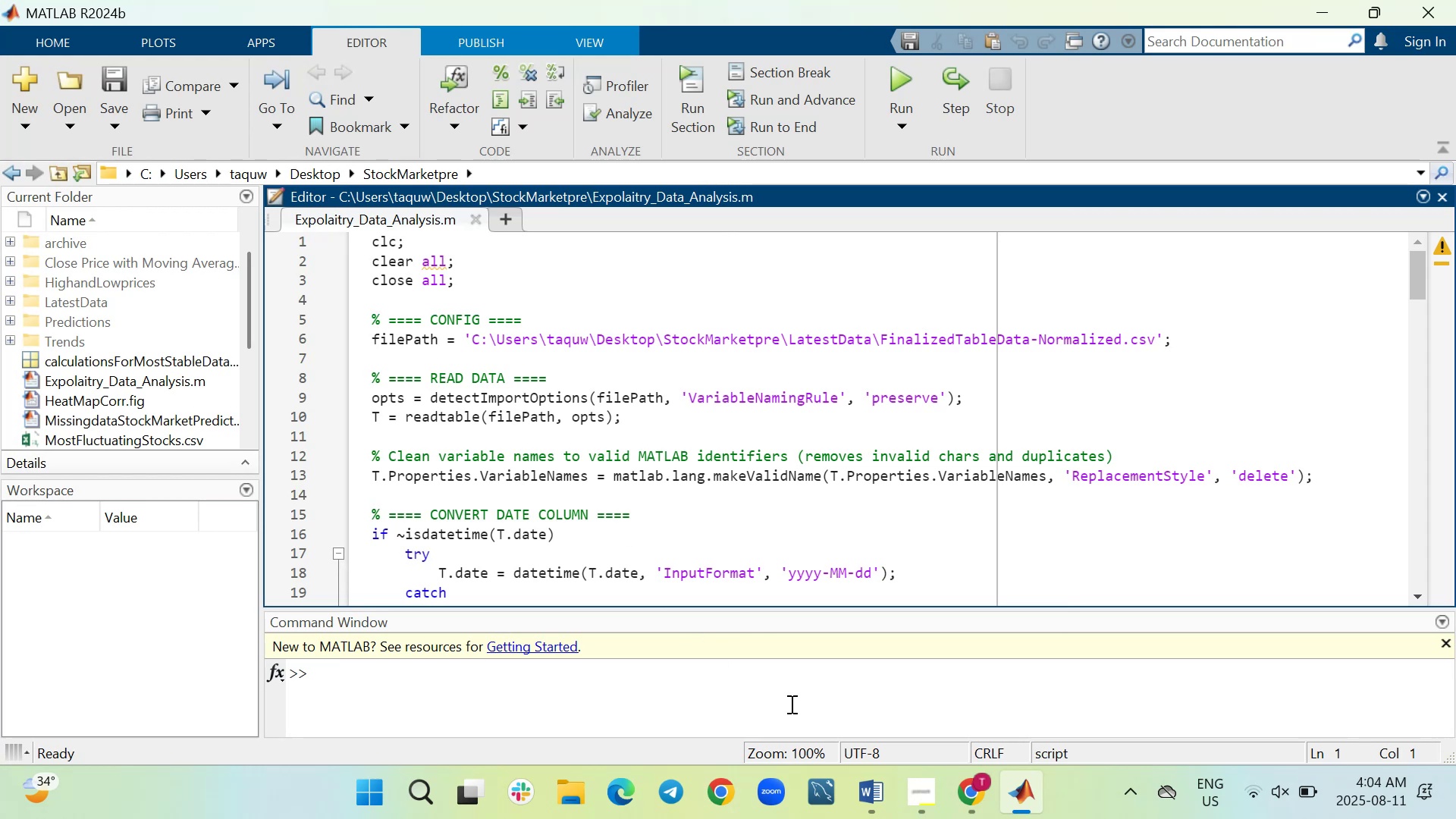 
wait(5.26)
 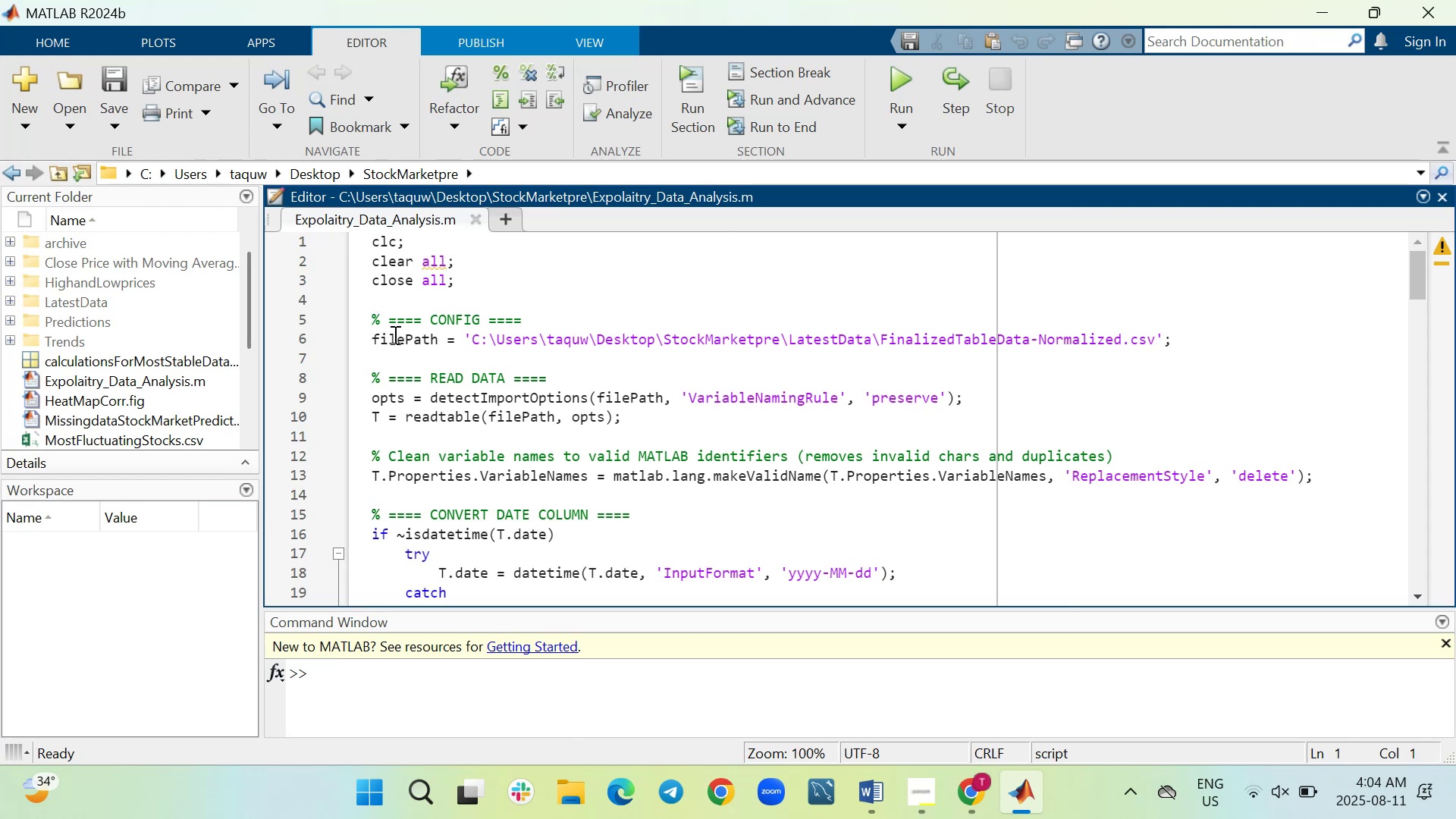 
left_click([790, 704])
 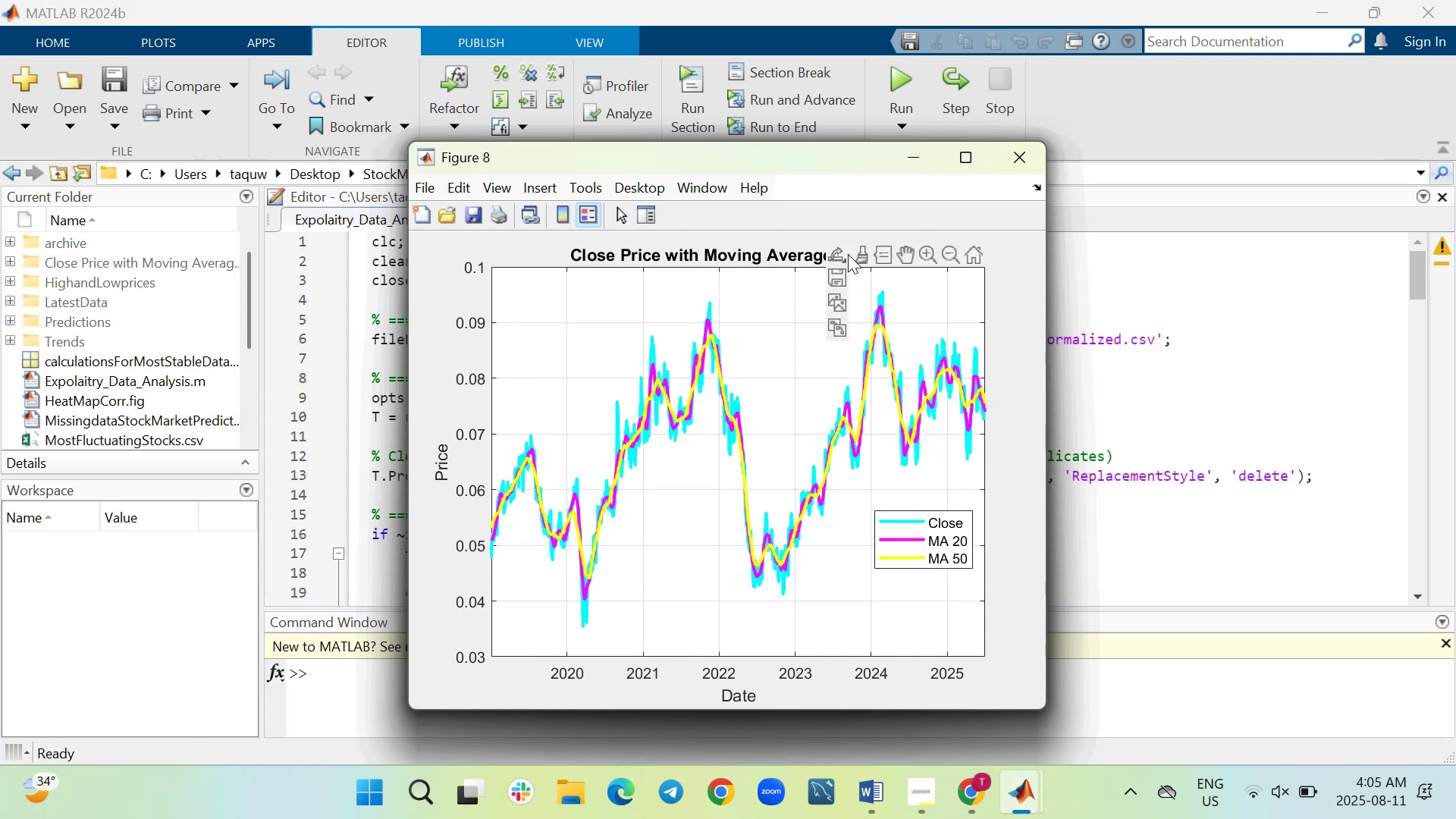 
wait(38.84)
 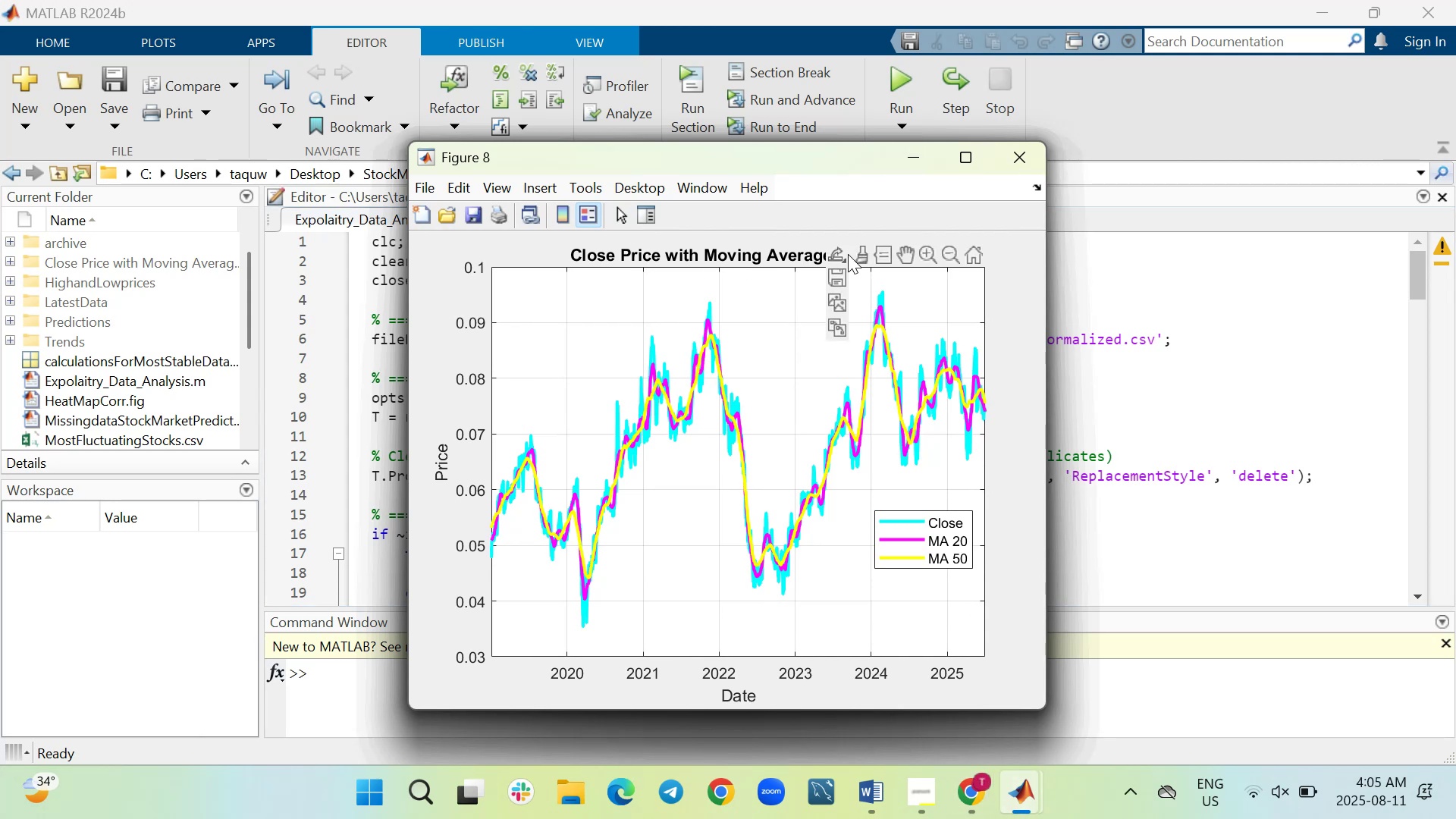 
left_click([432, 185])
 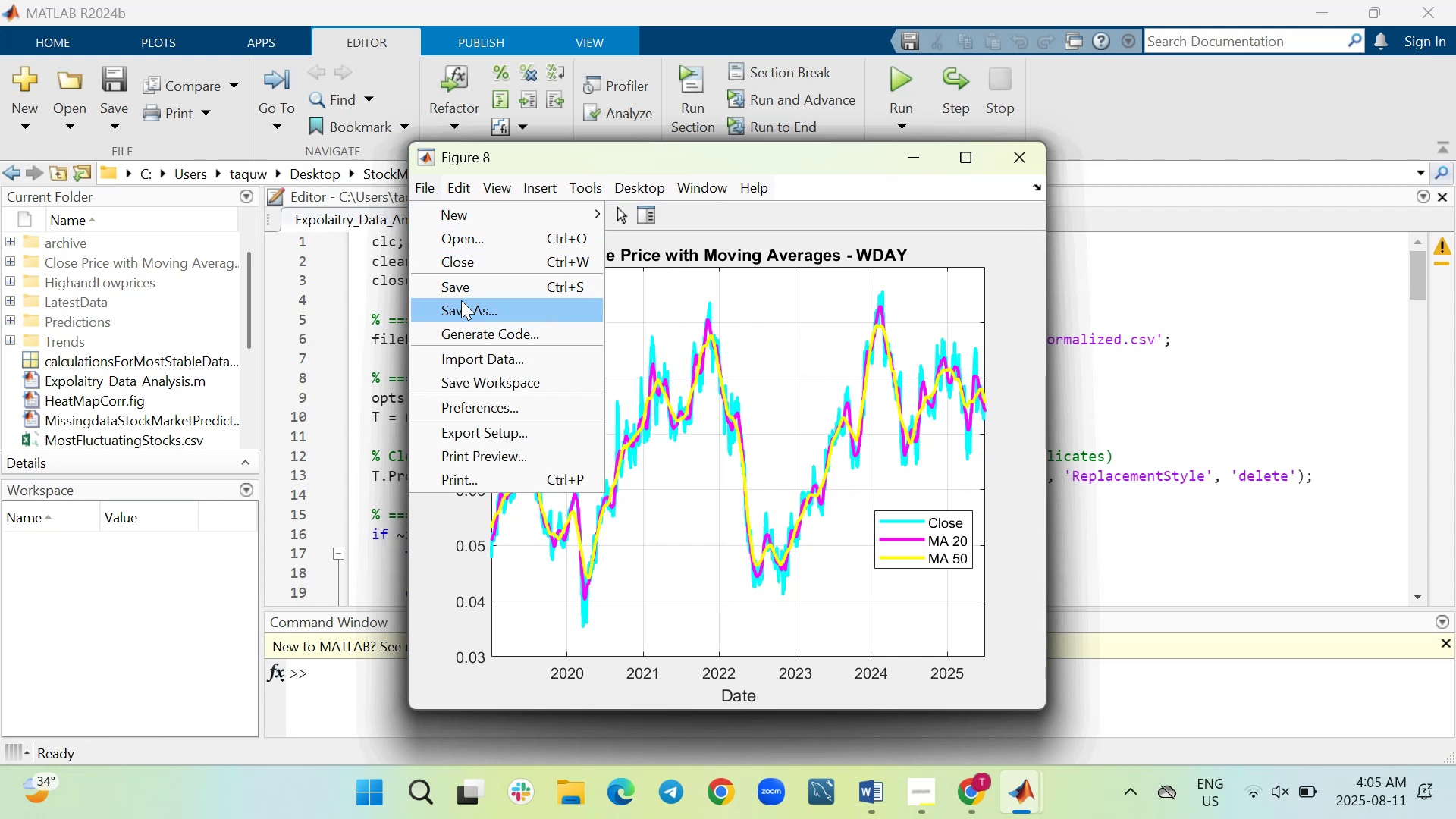 
left_click([461, 303])
 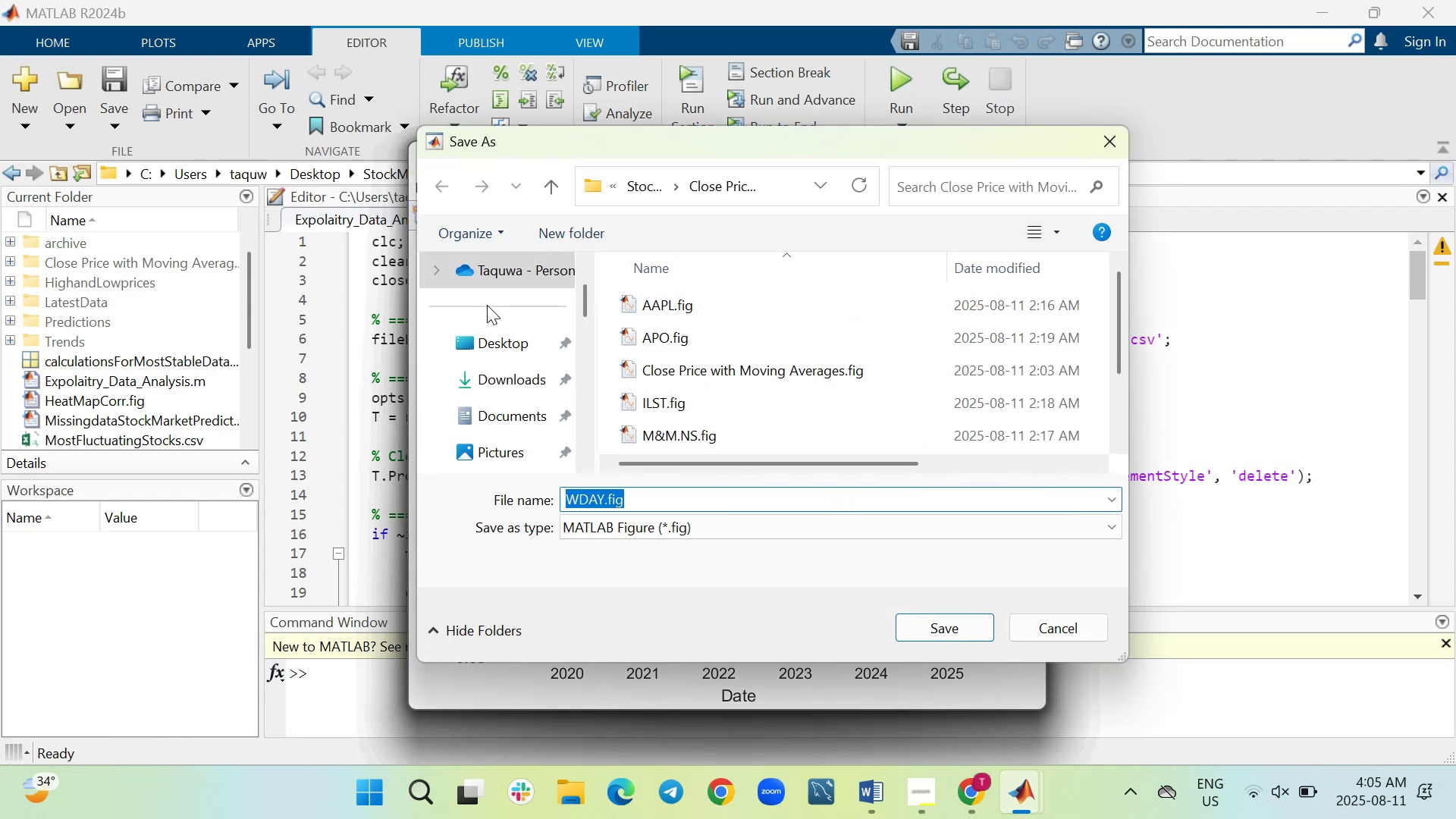 
mouse_move([775, 335])
 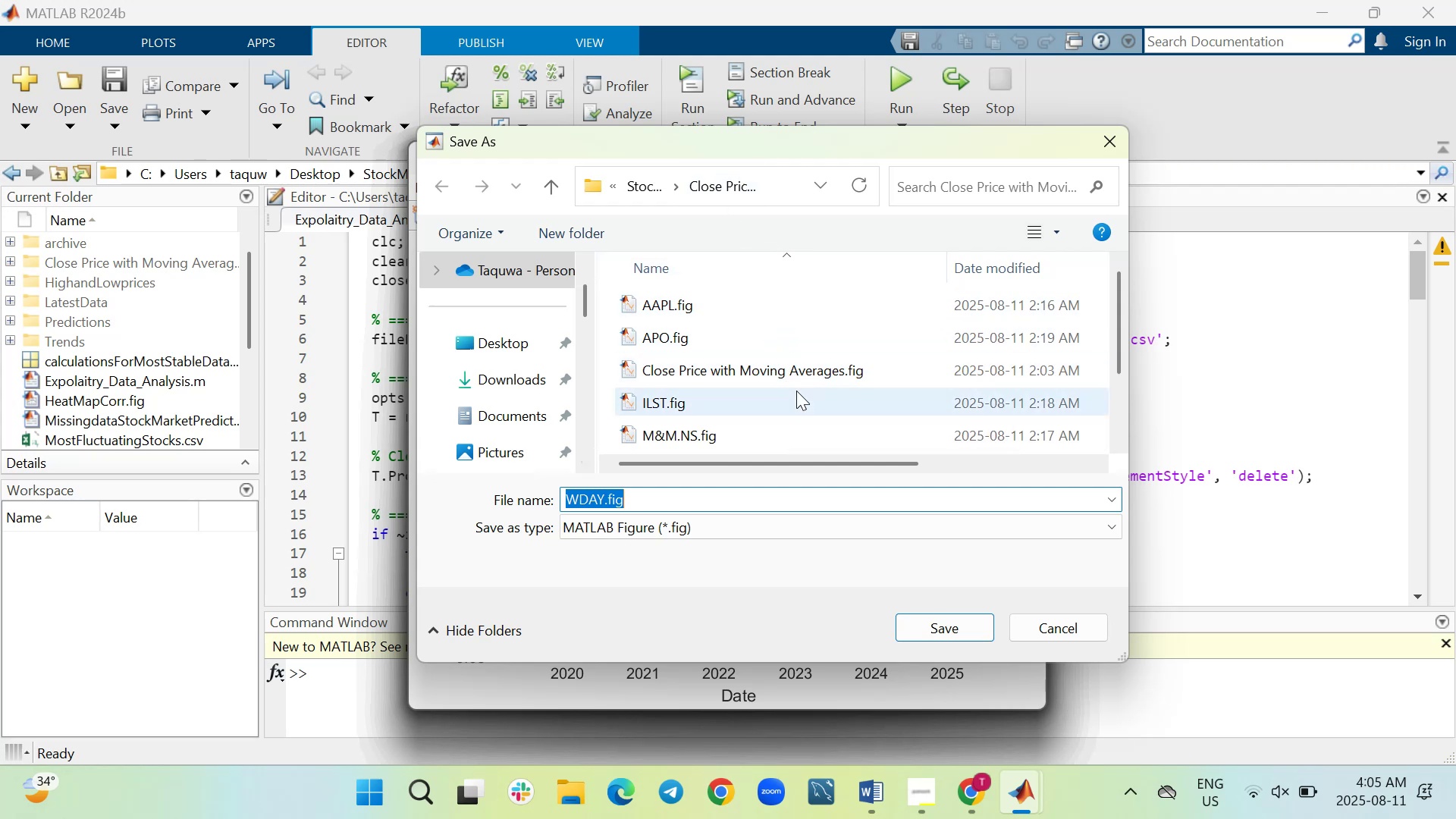 
scroll: coordinate [796, 391], scroll_direction: down, amount: 1.0
 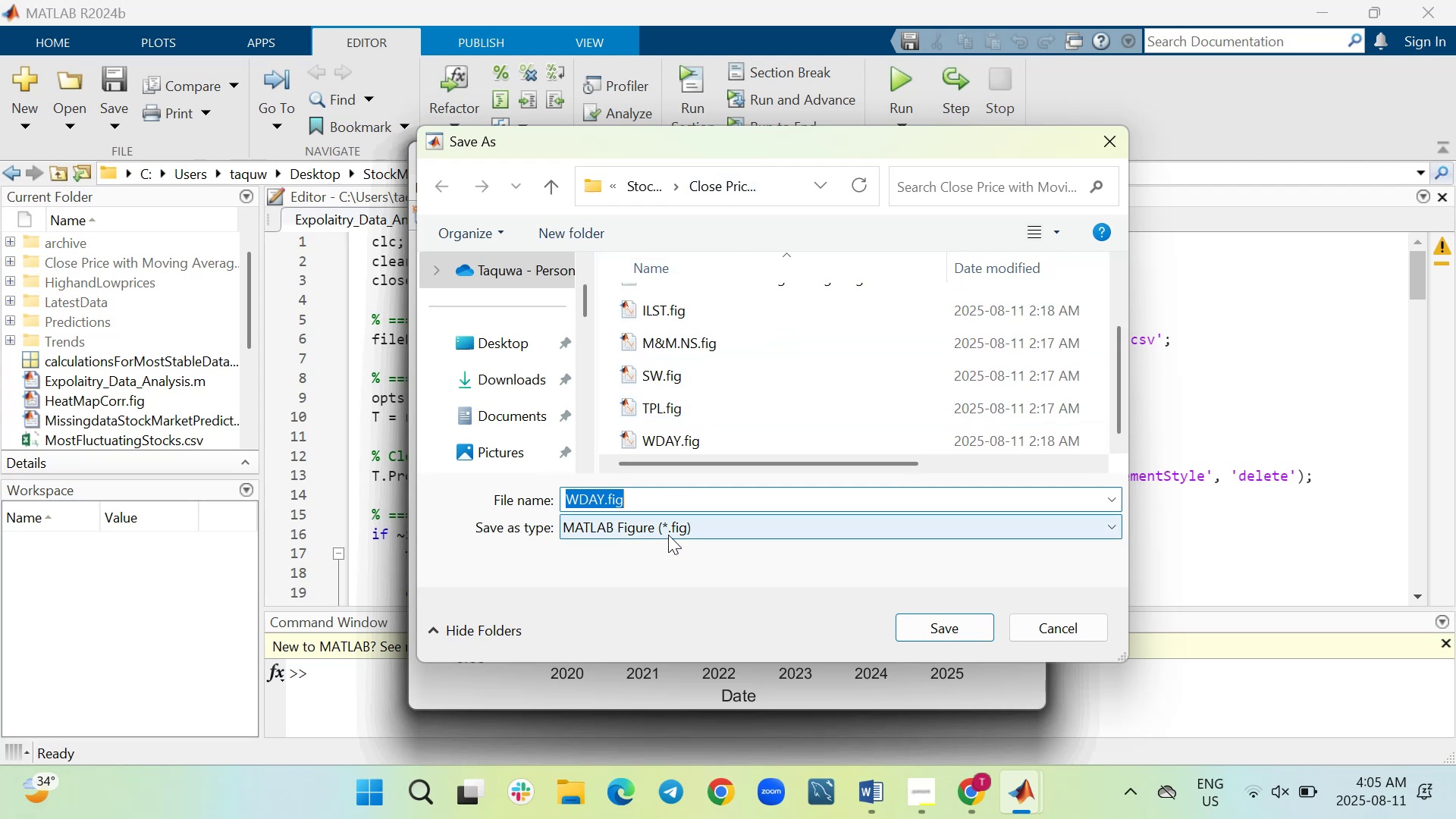 
left_click([667, 531])
 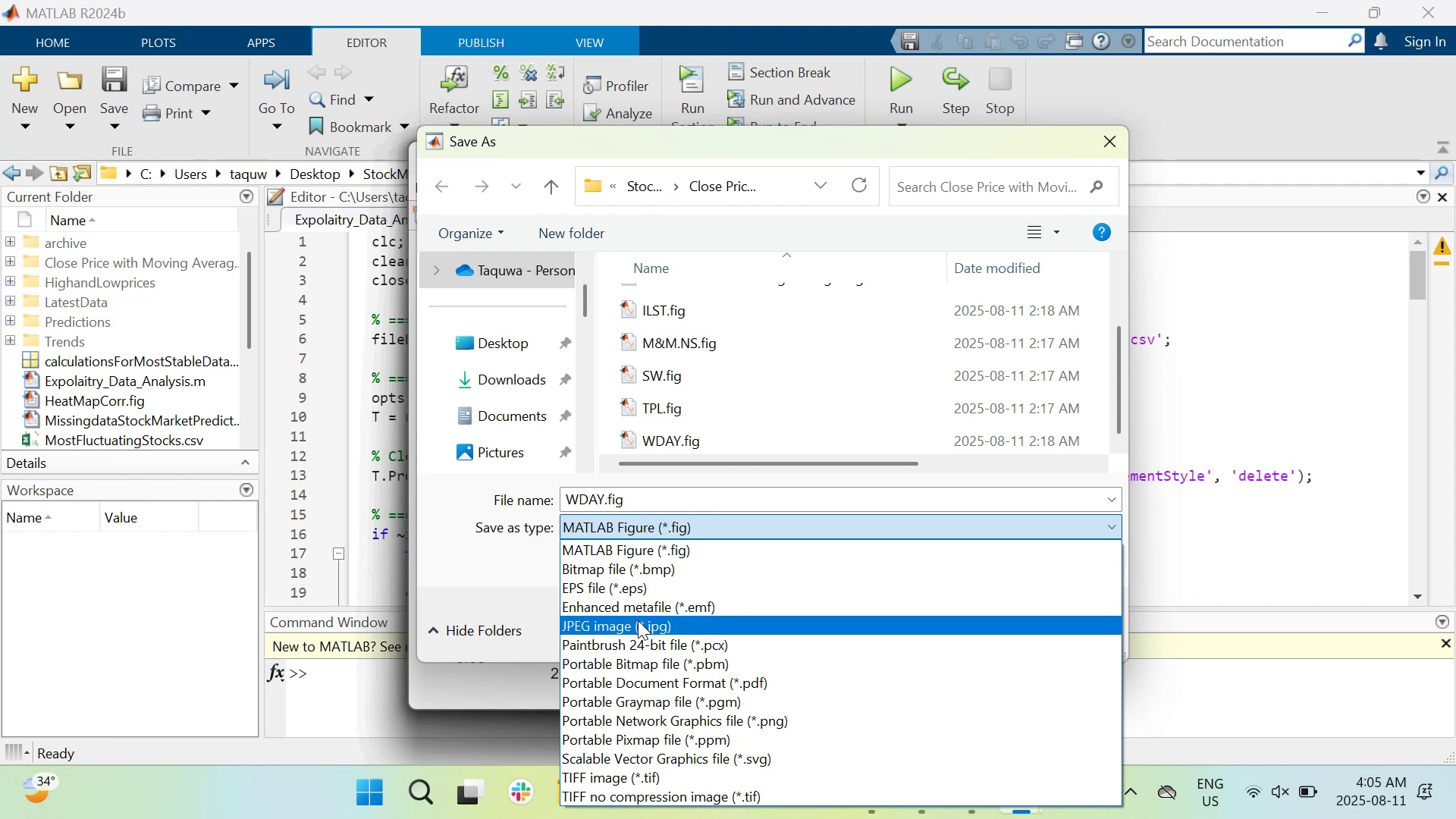 
wait(10.76)
 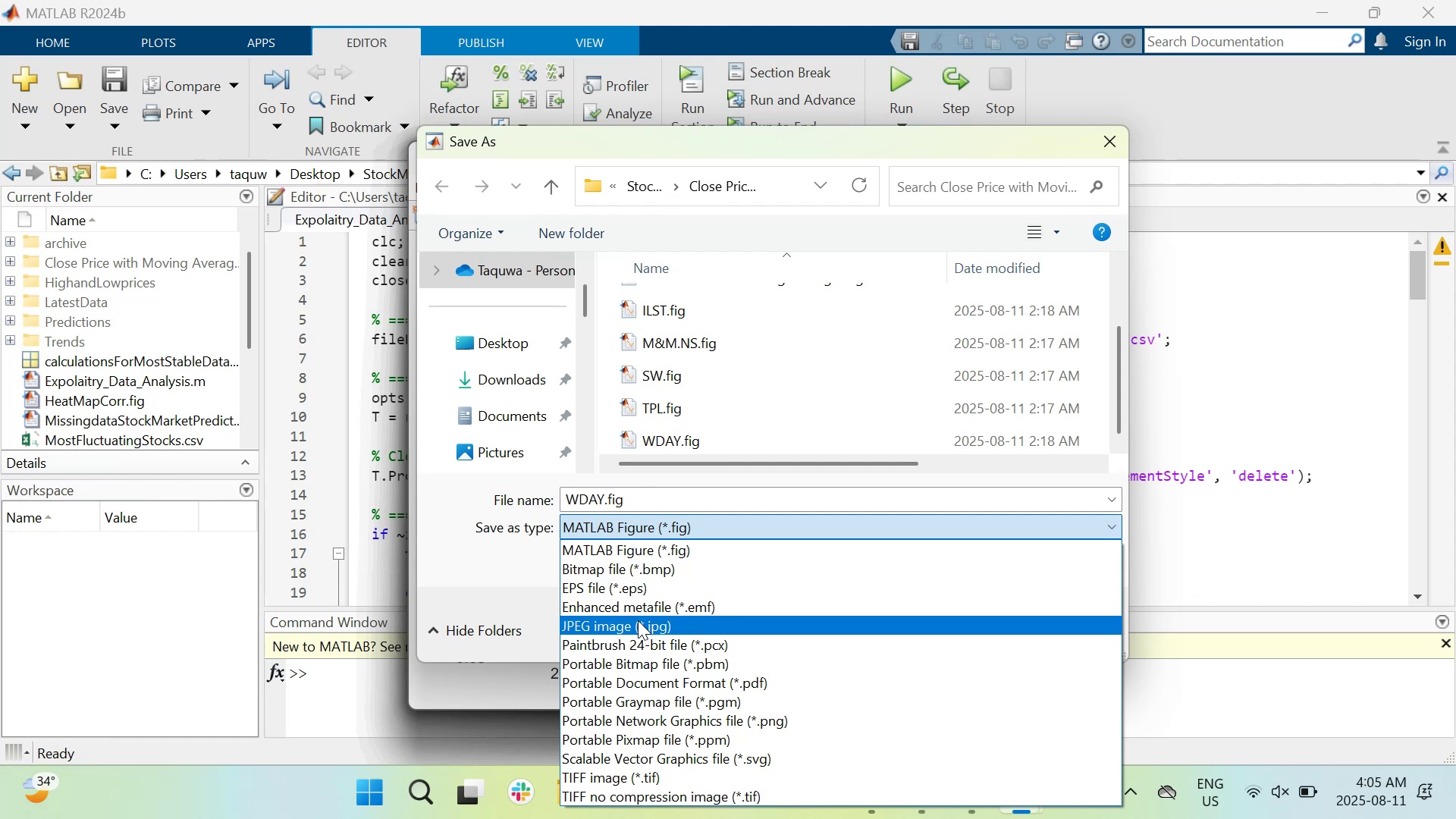 
left_click([638, 620])
 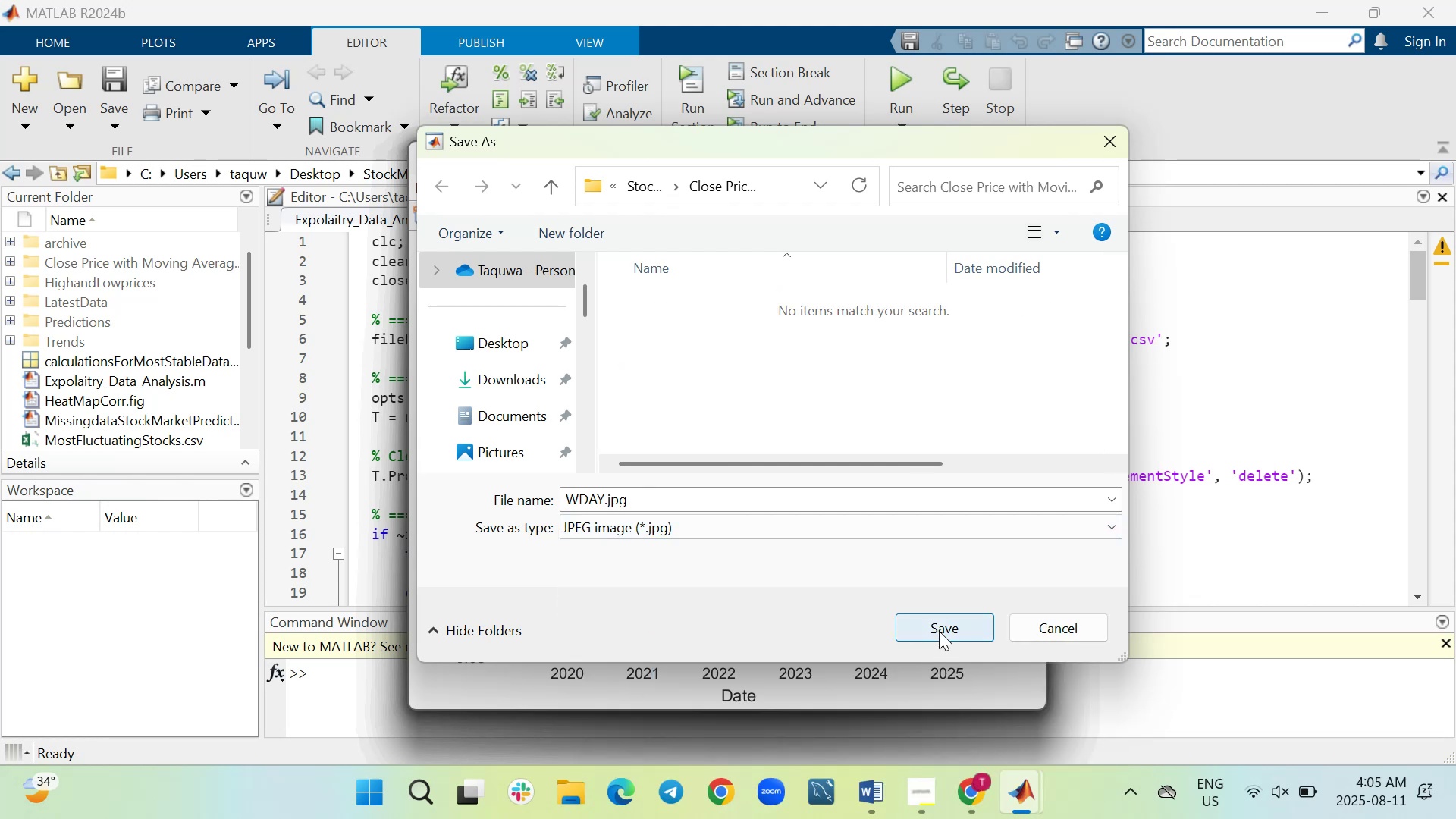 
left_click([939, 626])
 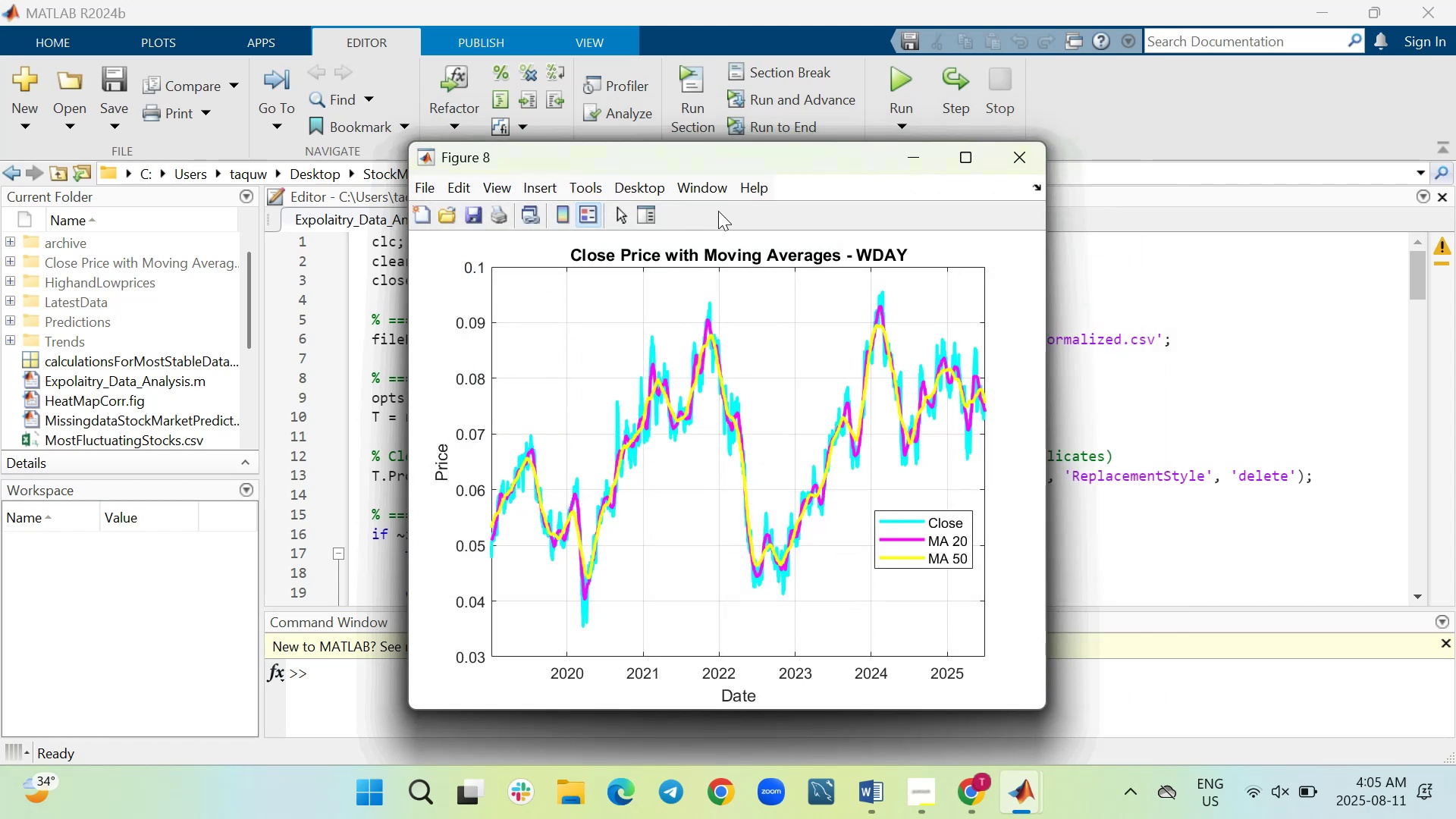 
mouse_move([899, 259])
 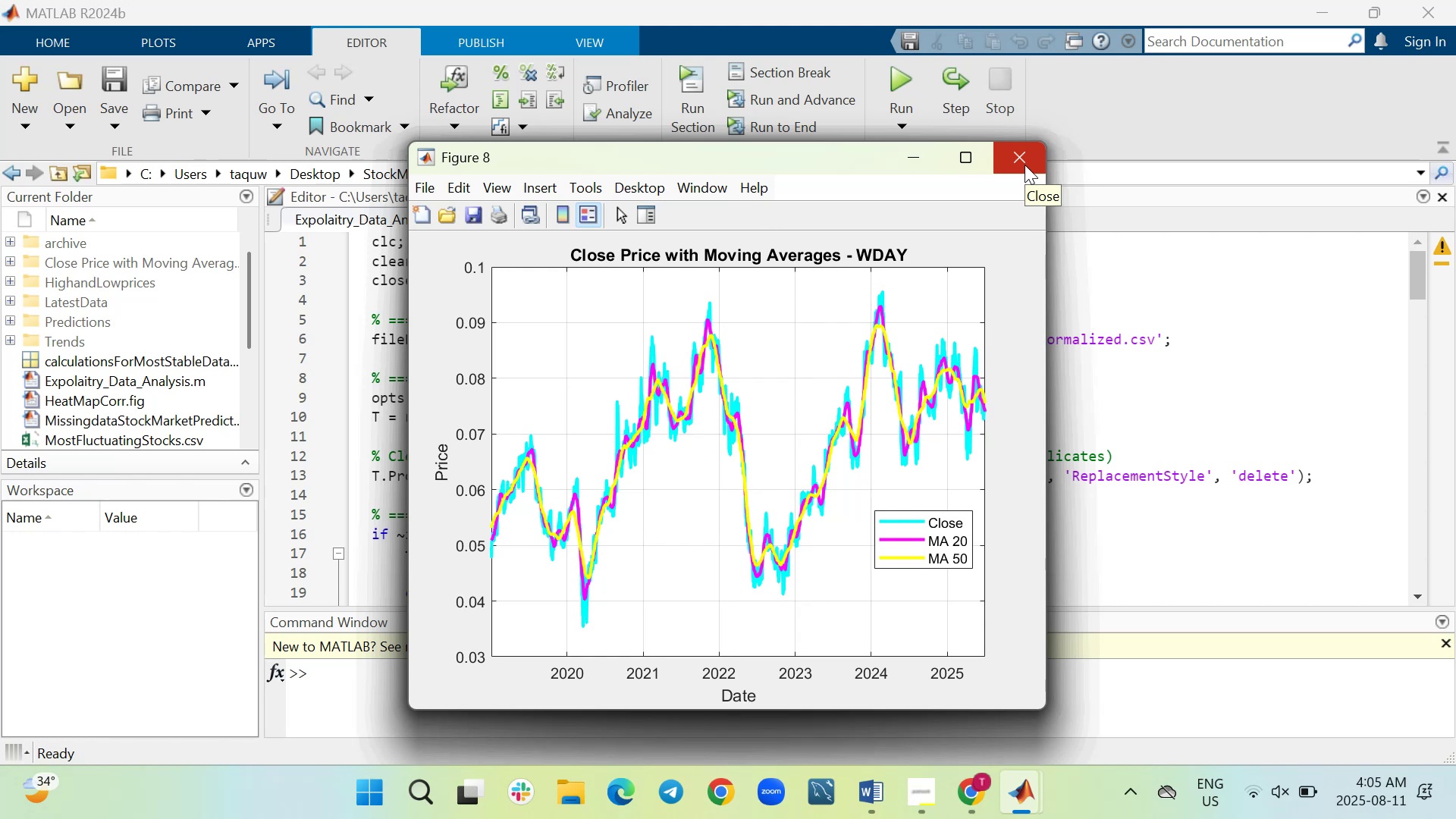 
wait(5.06)
 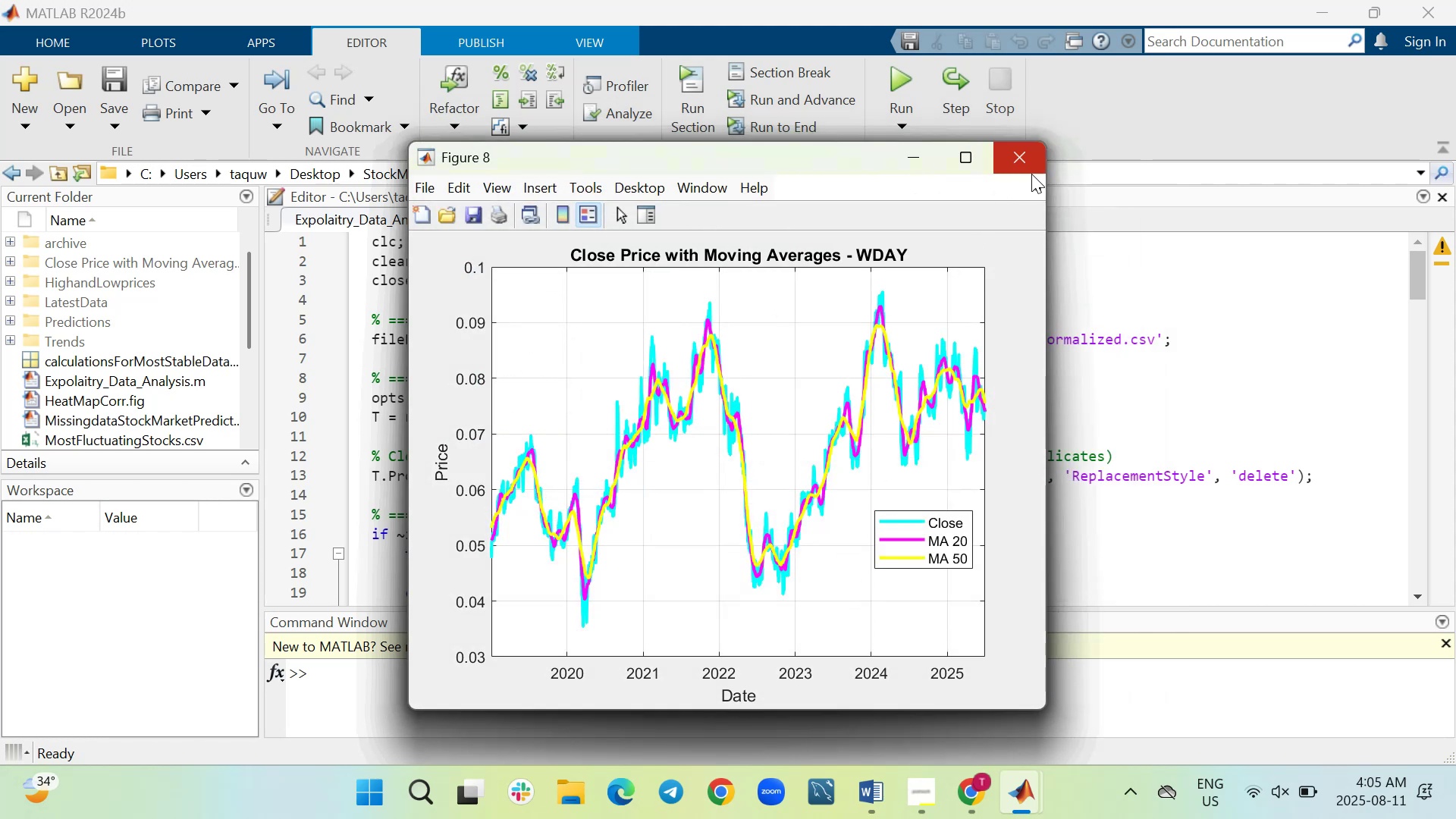 
left_click([1025, 165])
 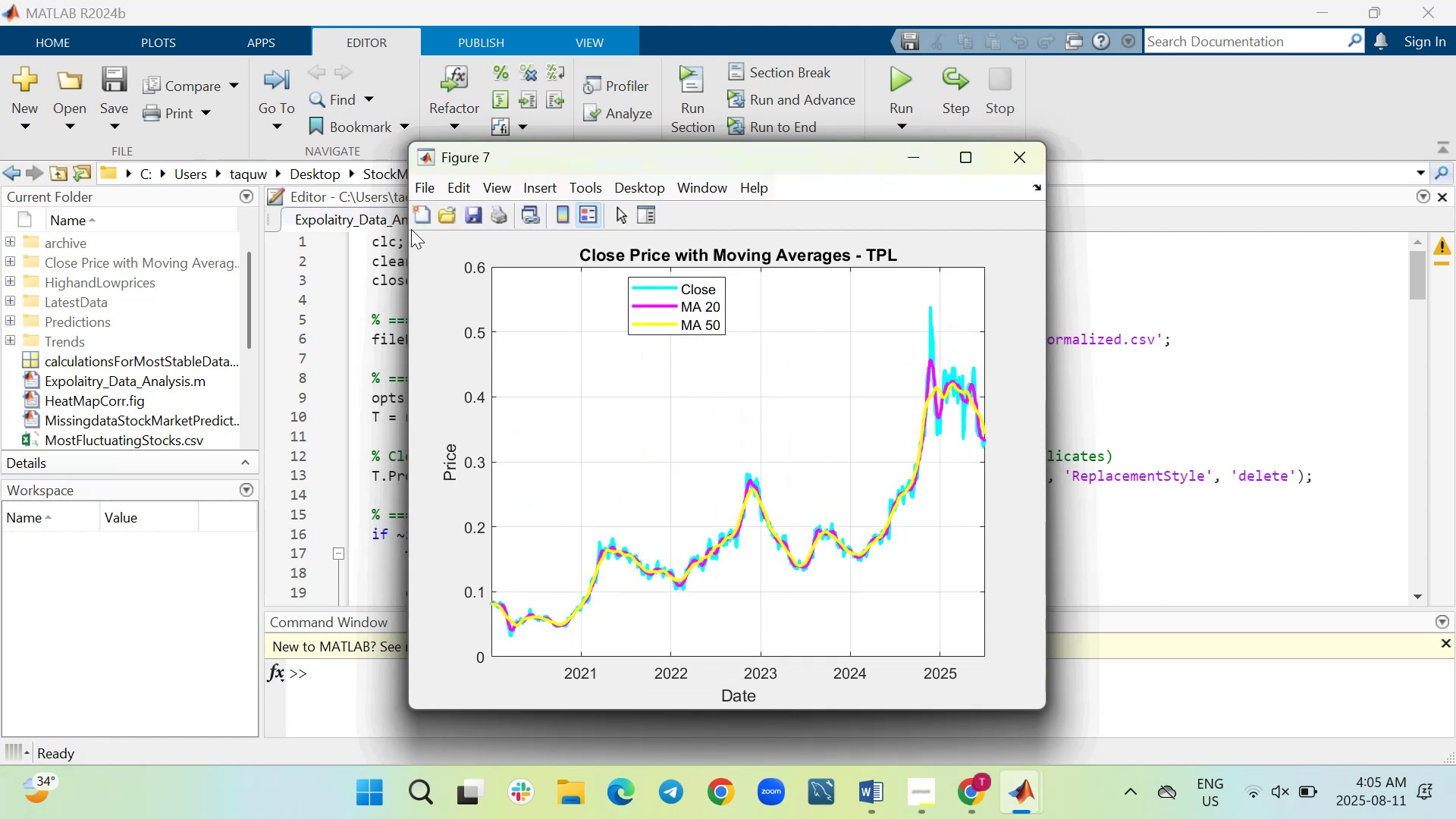 
left_click([429, 184])
 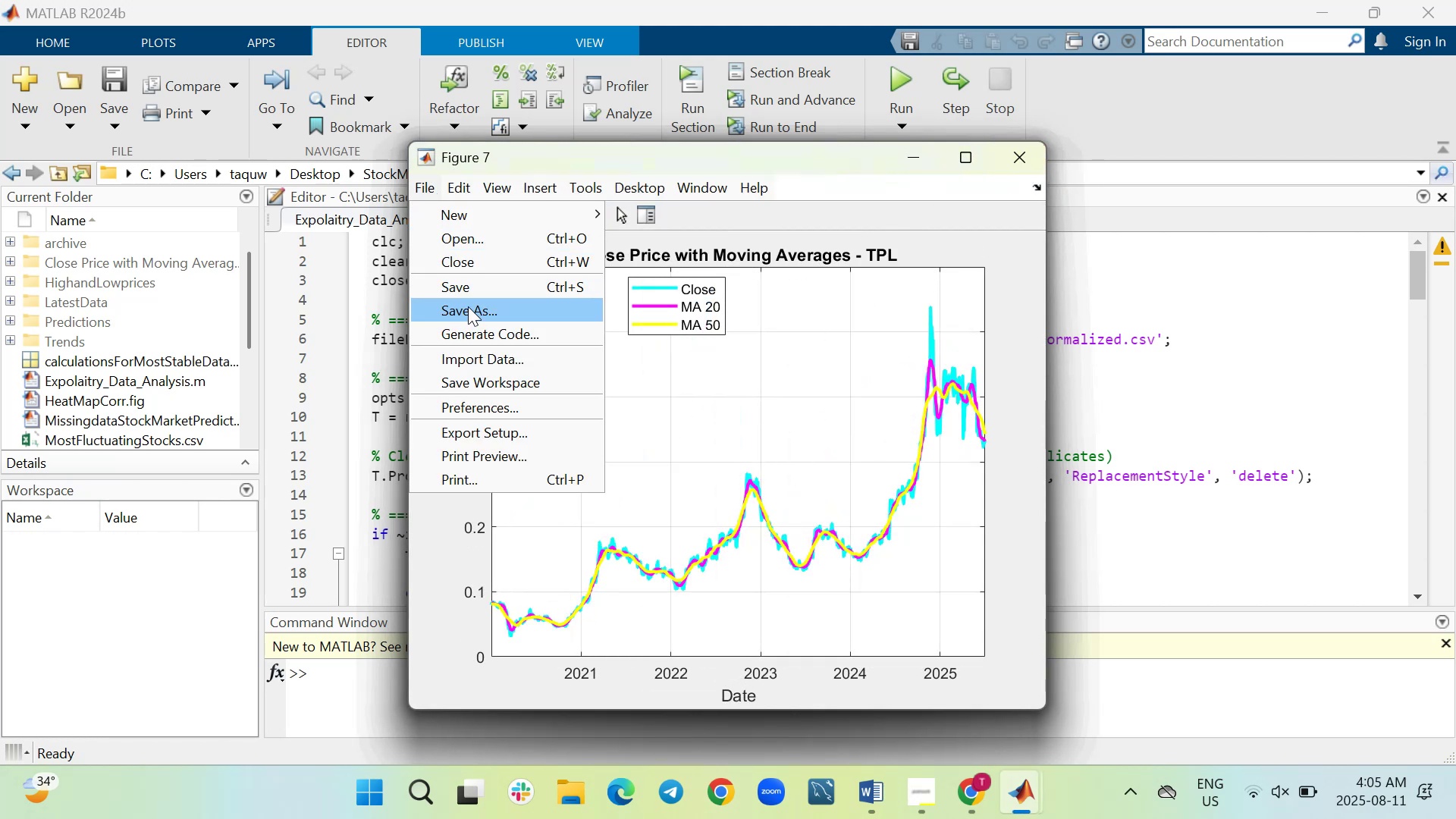 
left_click([469, 306])
 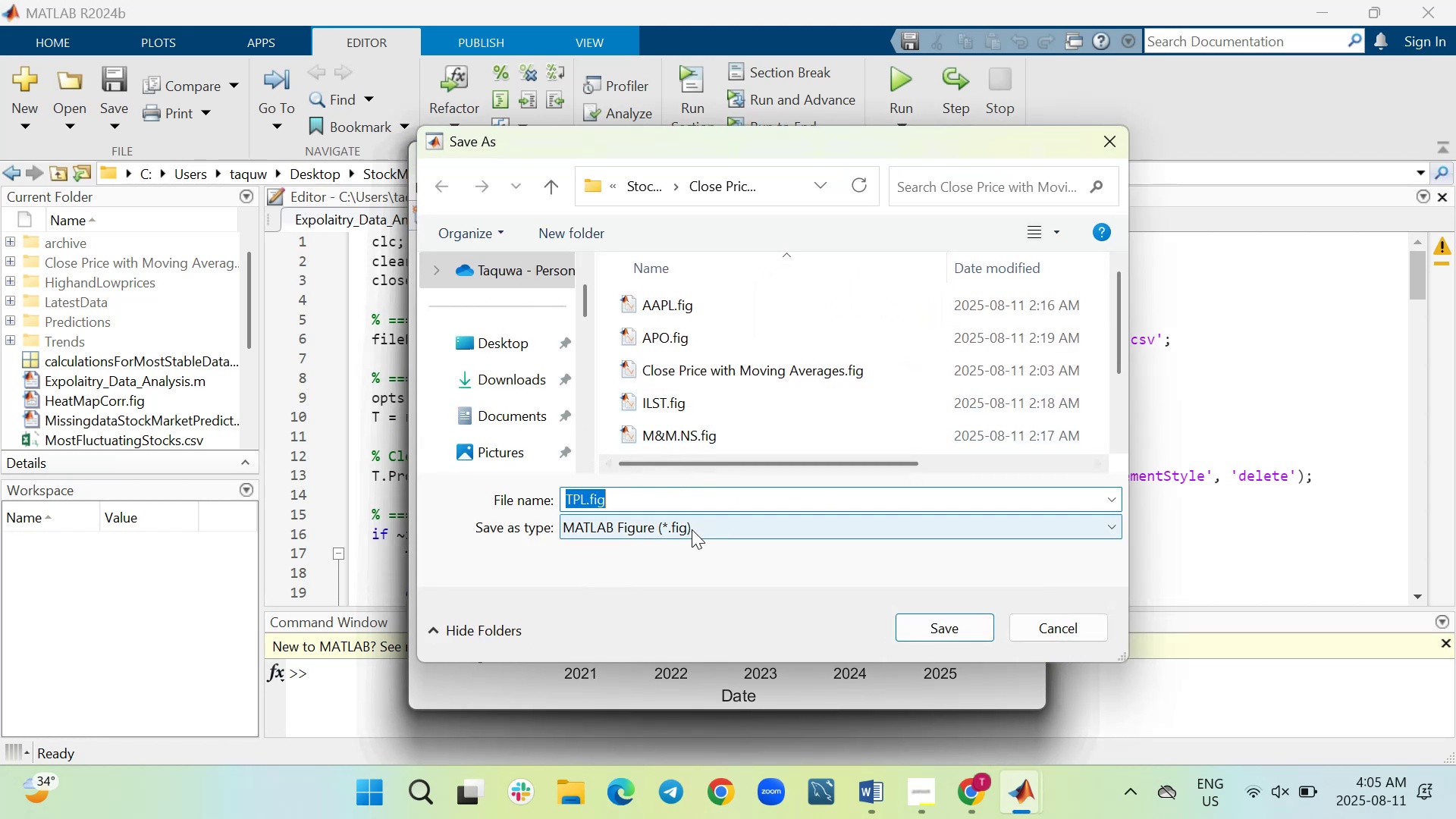 
left_click([692, 529])
 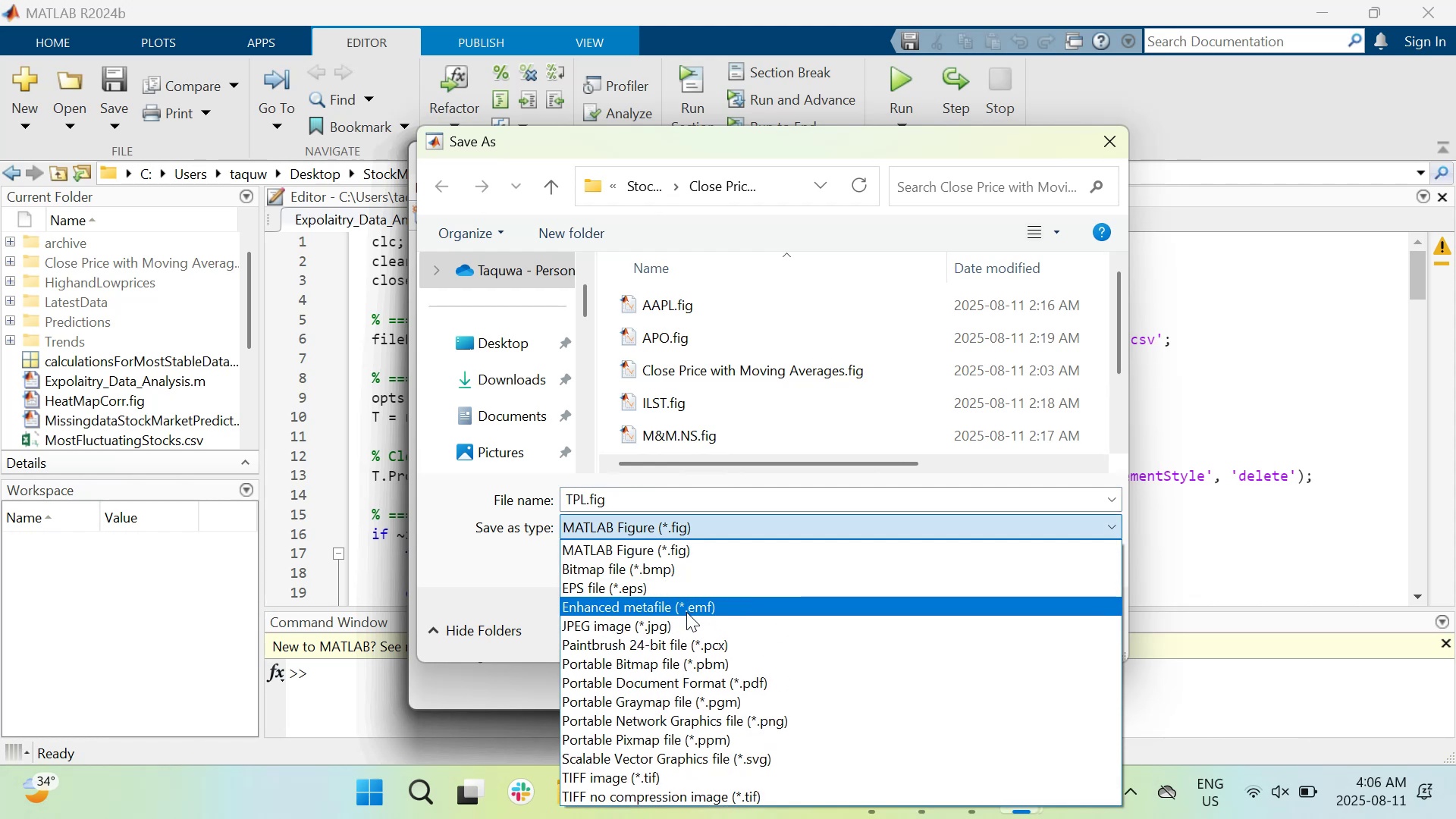 
left_click([686, 623])
 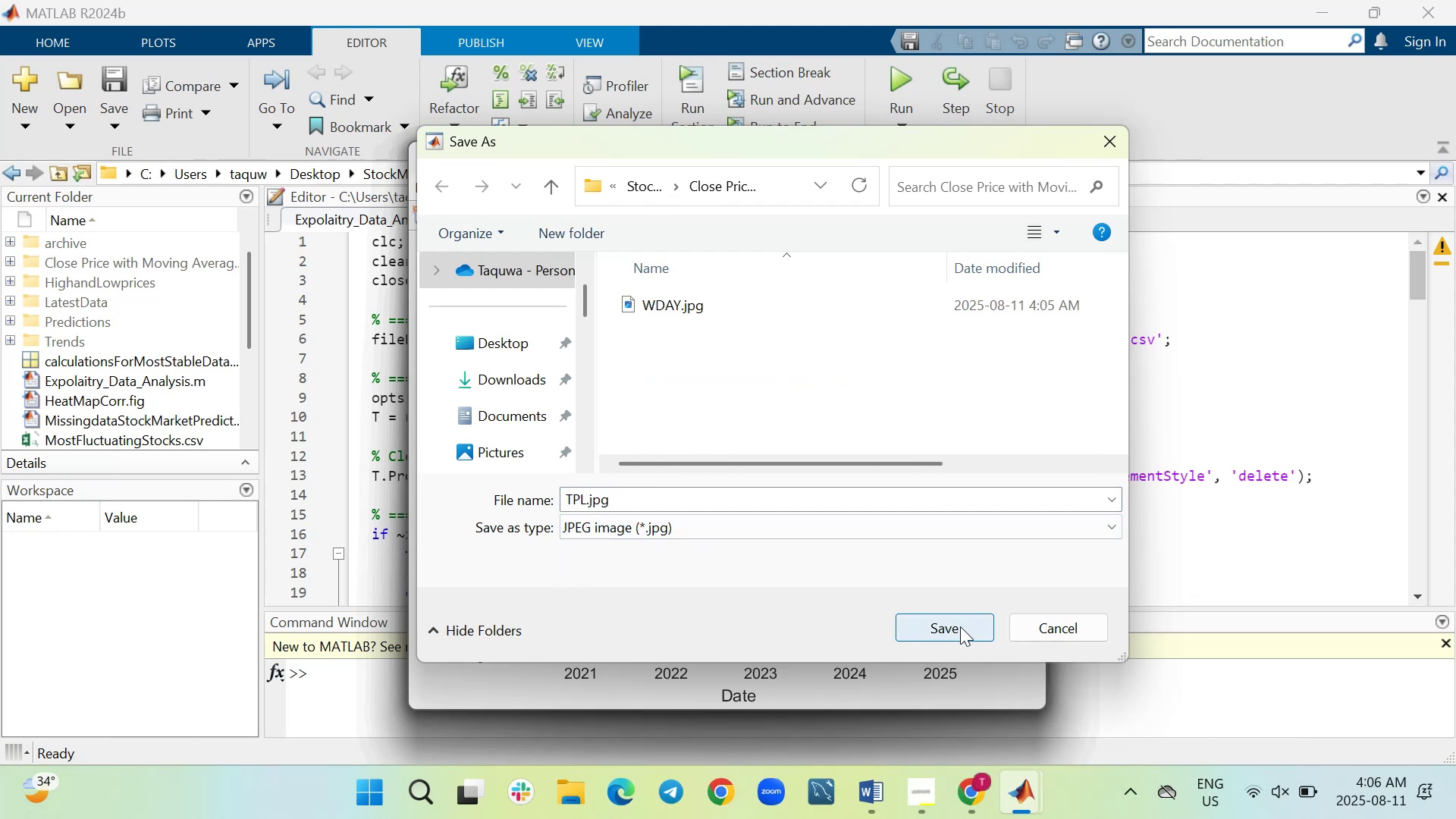 
wait(6.0)
 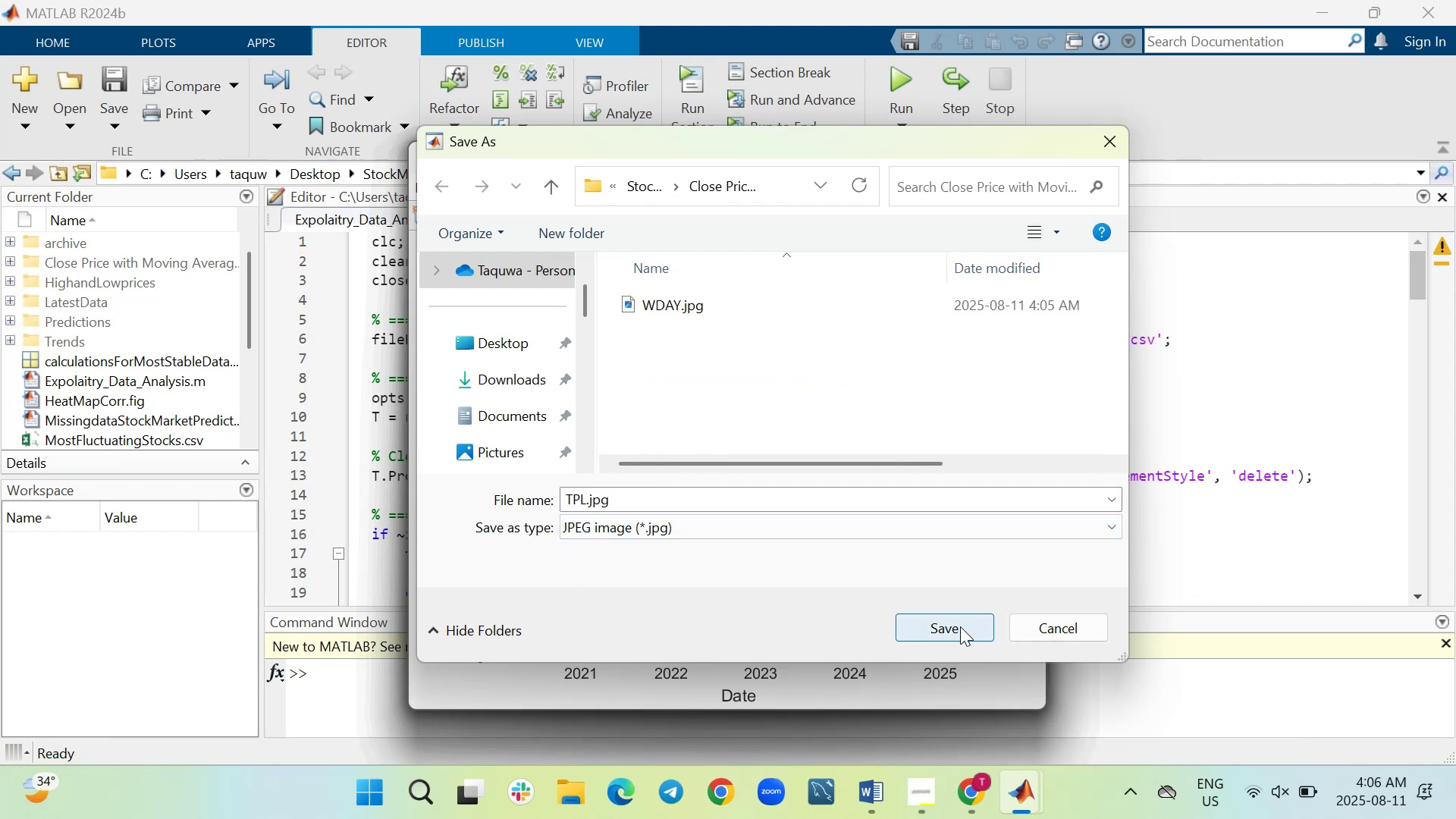 
left_click([960, 626])
 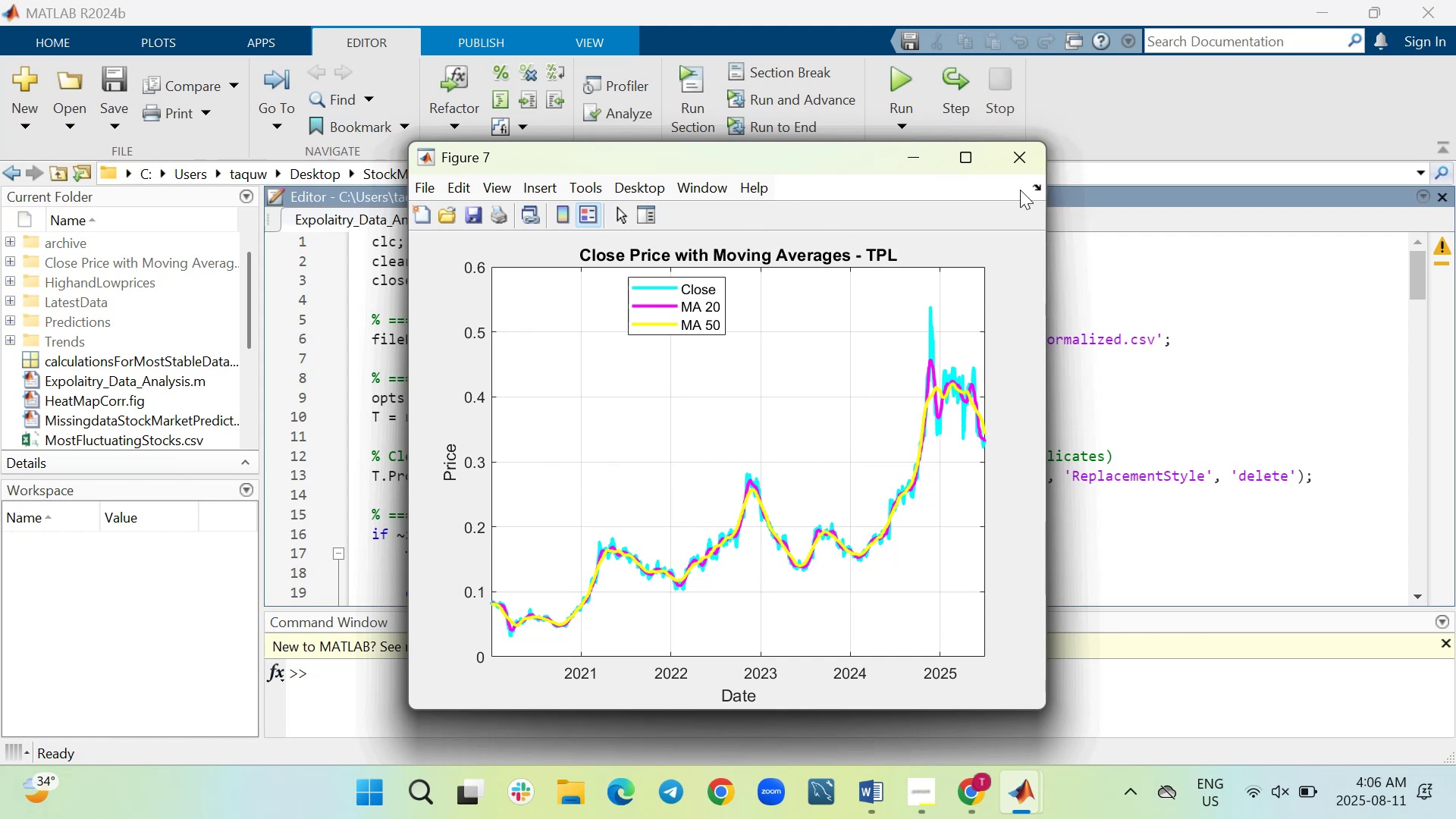 
left_click([1022, 168])
 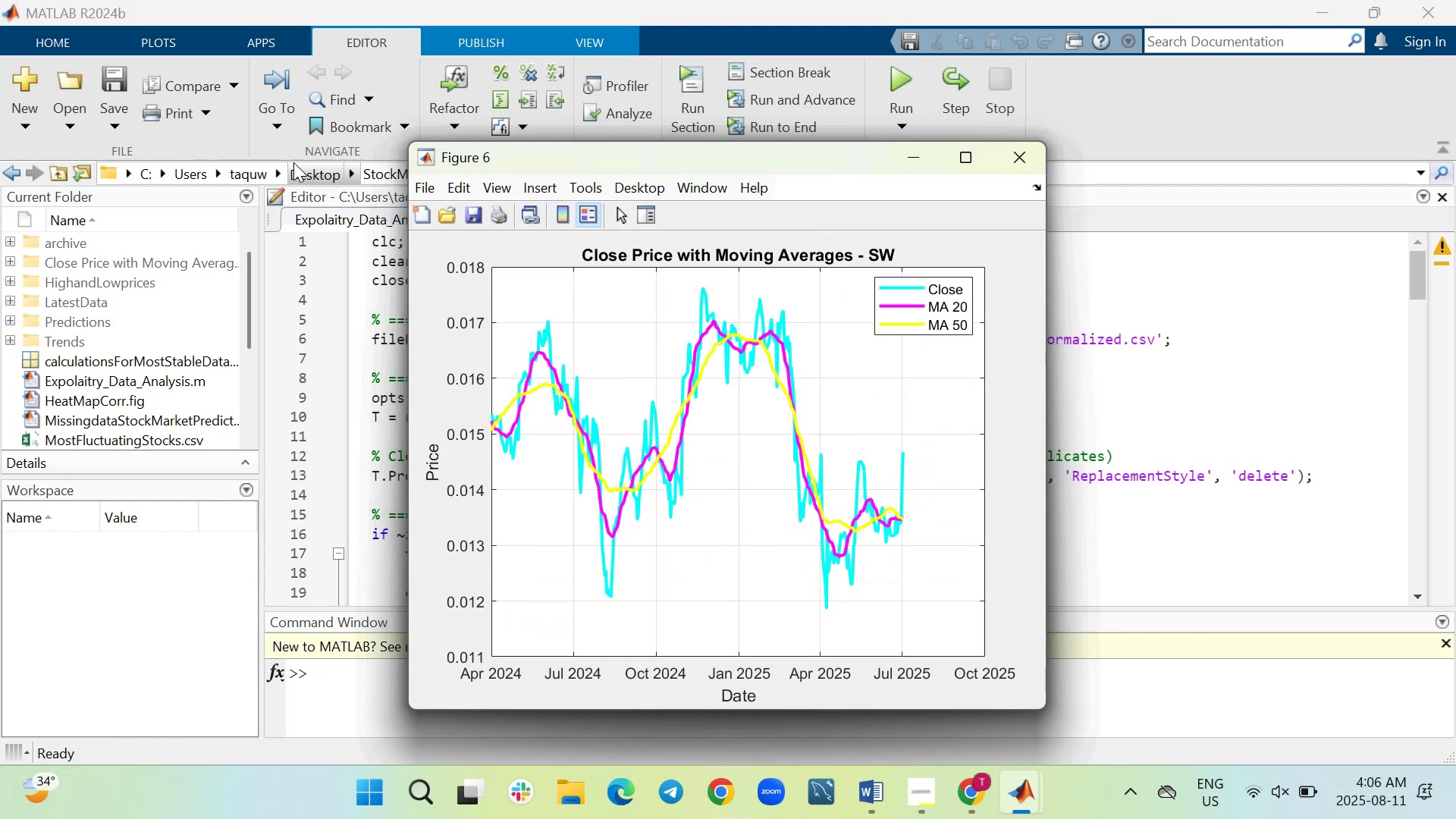 
left_click([422, 183])
 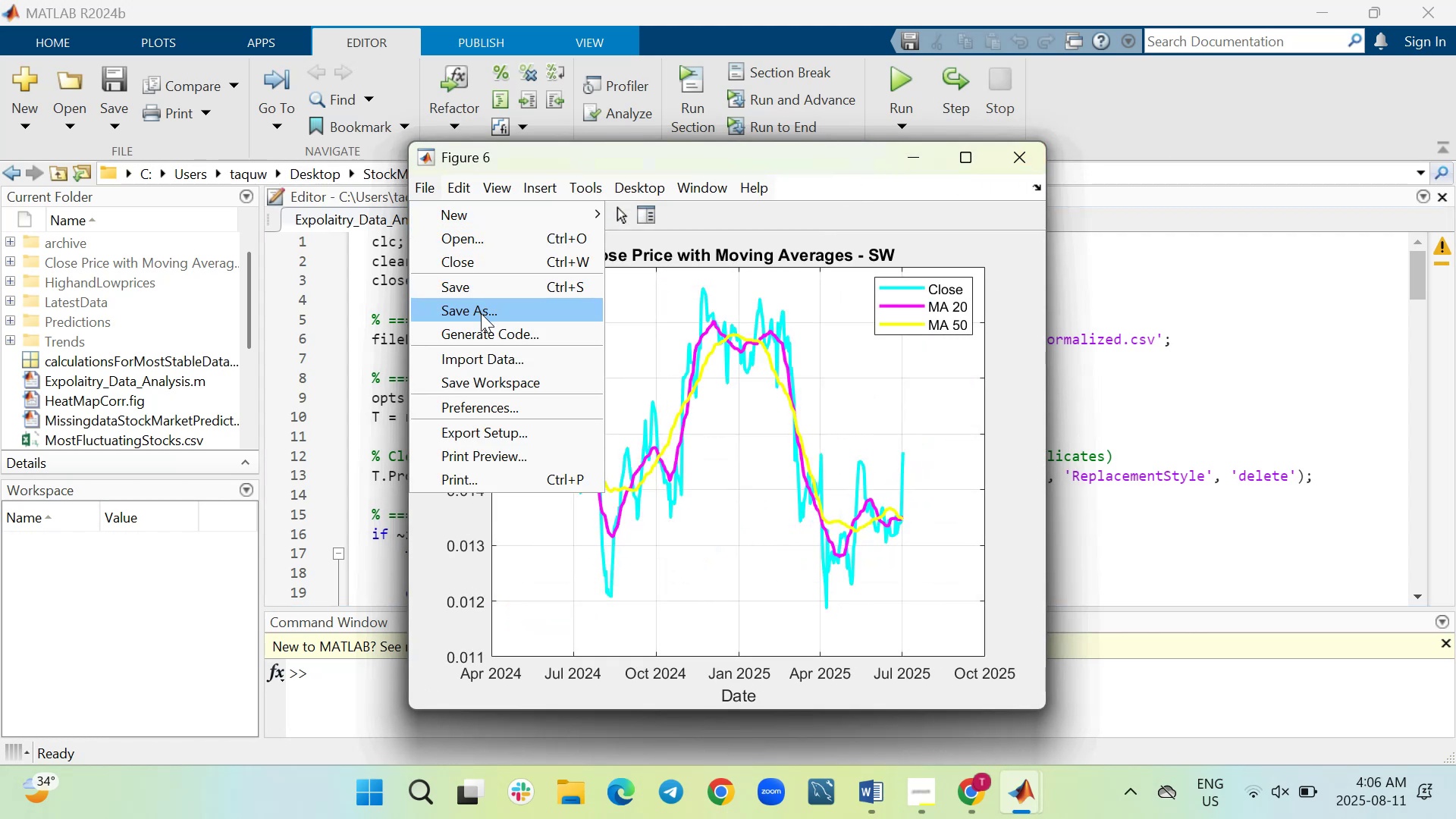 
left_click([481, 313])
 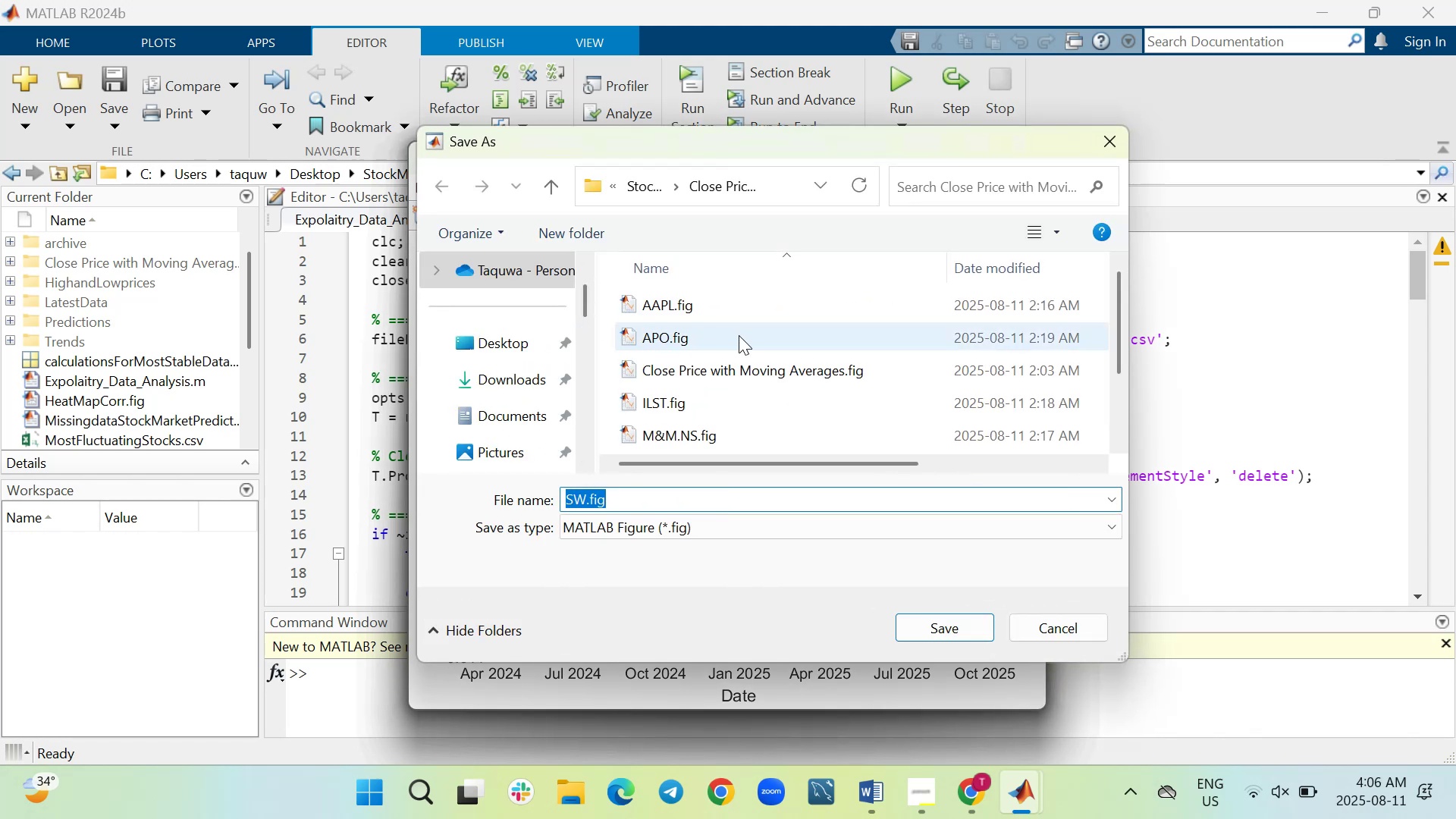 
scroll: coordinate [739, 335], scroll_direction: down, amount: 1.0
 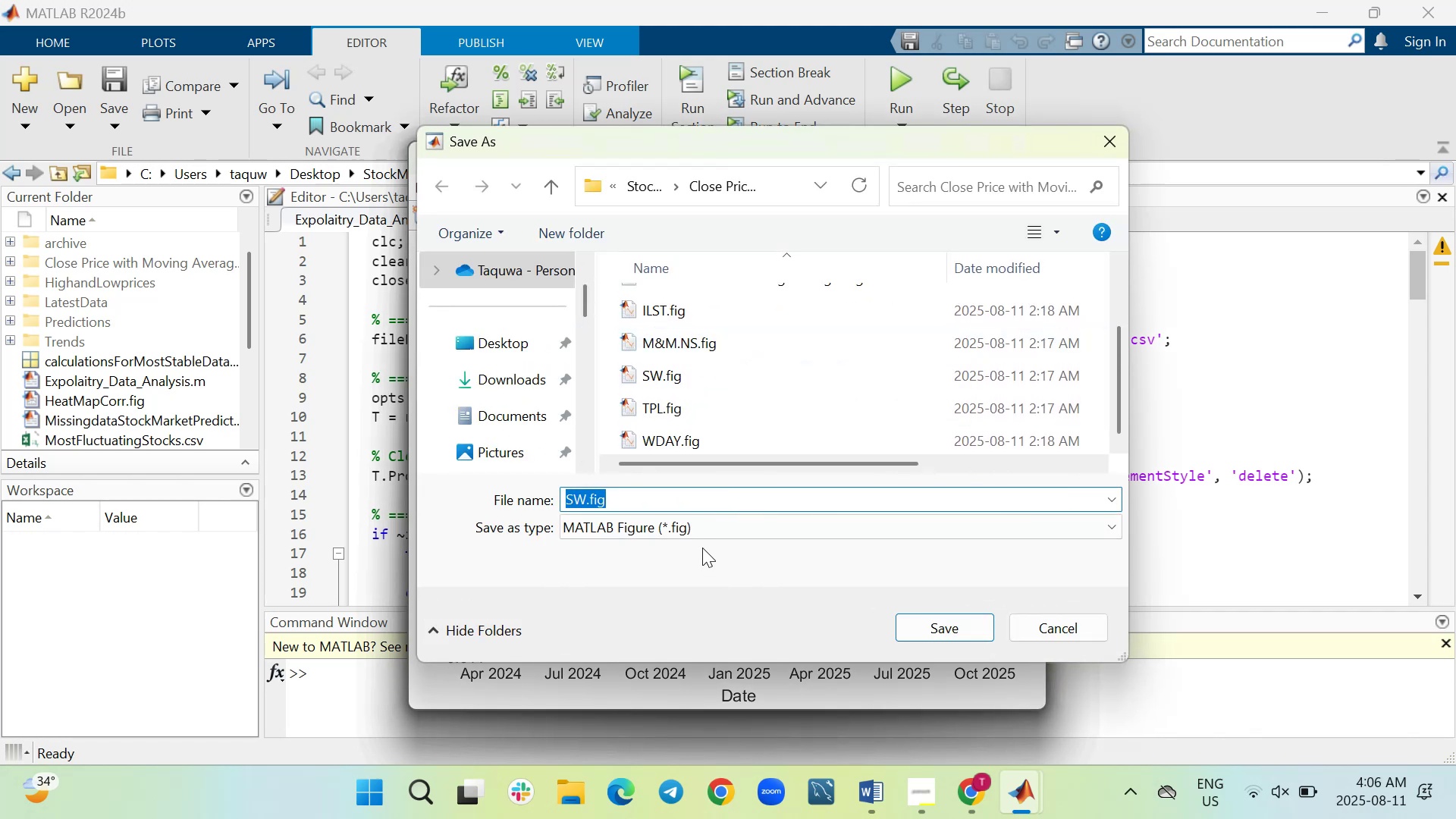 
left_click([701, 531])
 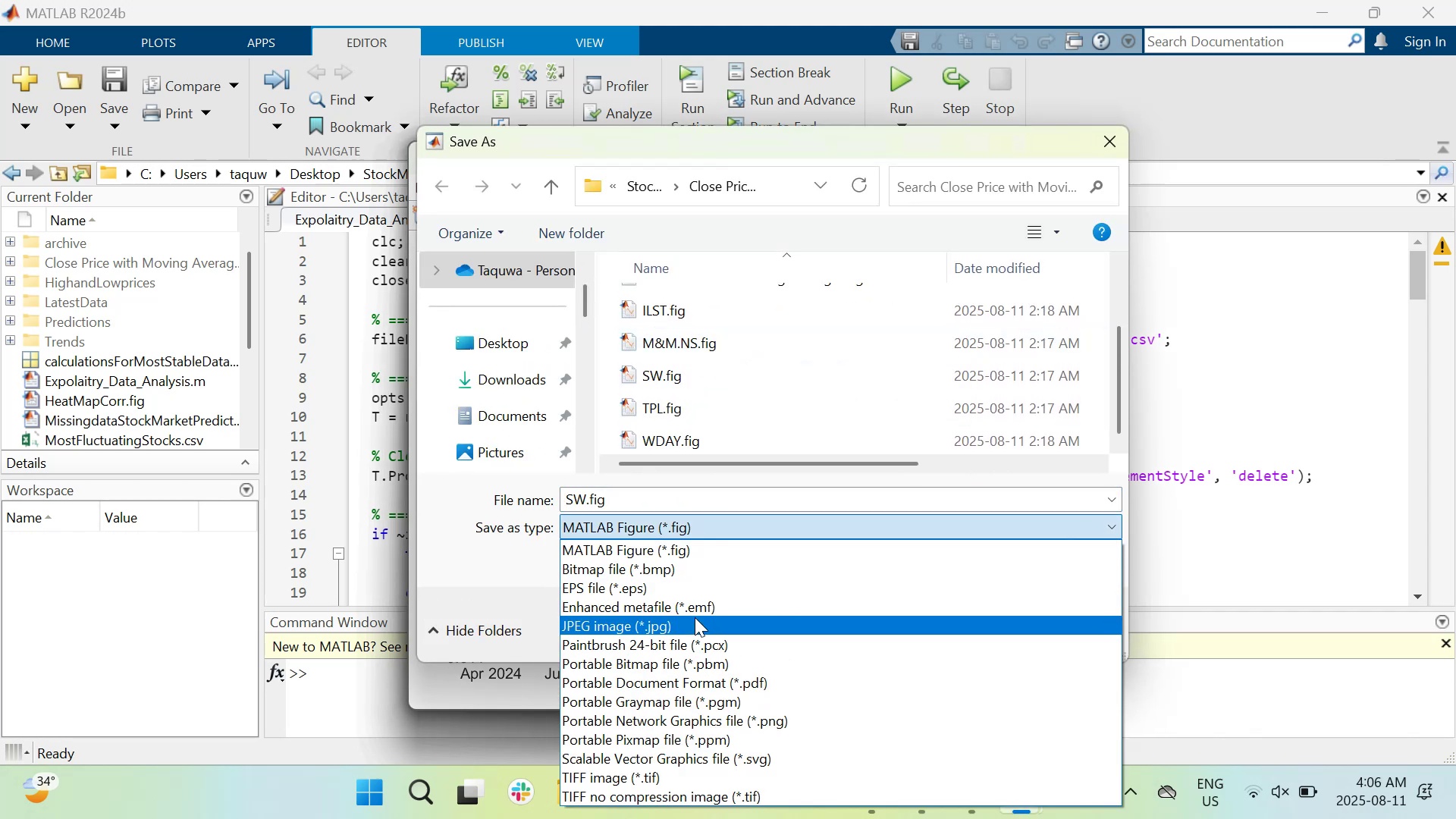 
left_click([695, 623])
 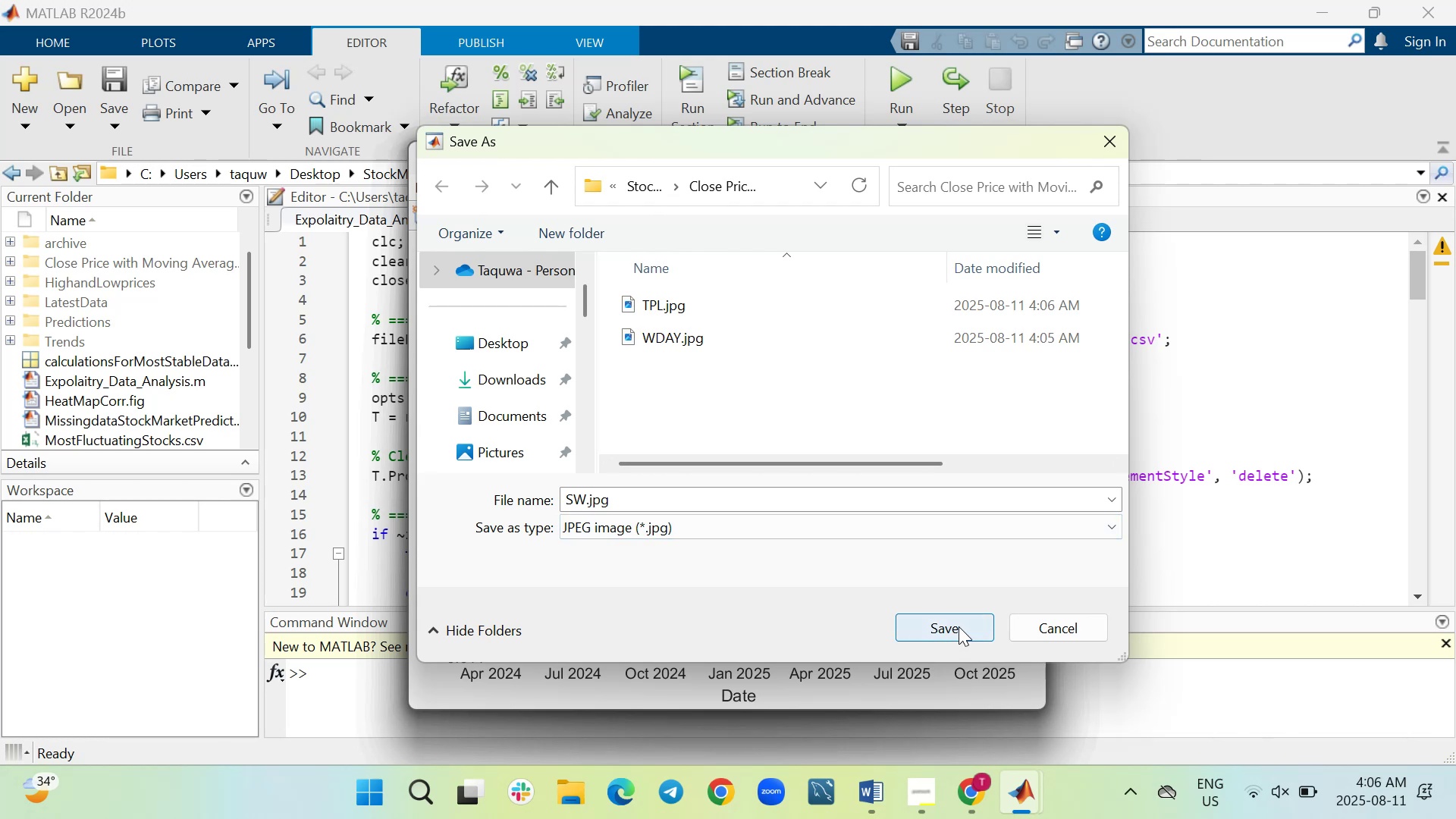 
wait(8.73)
 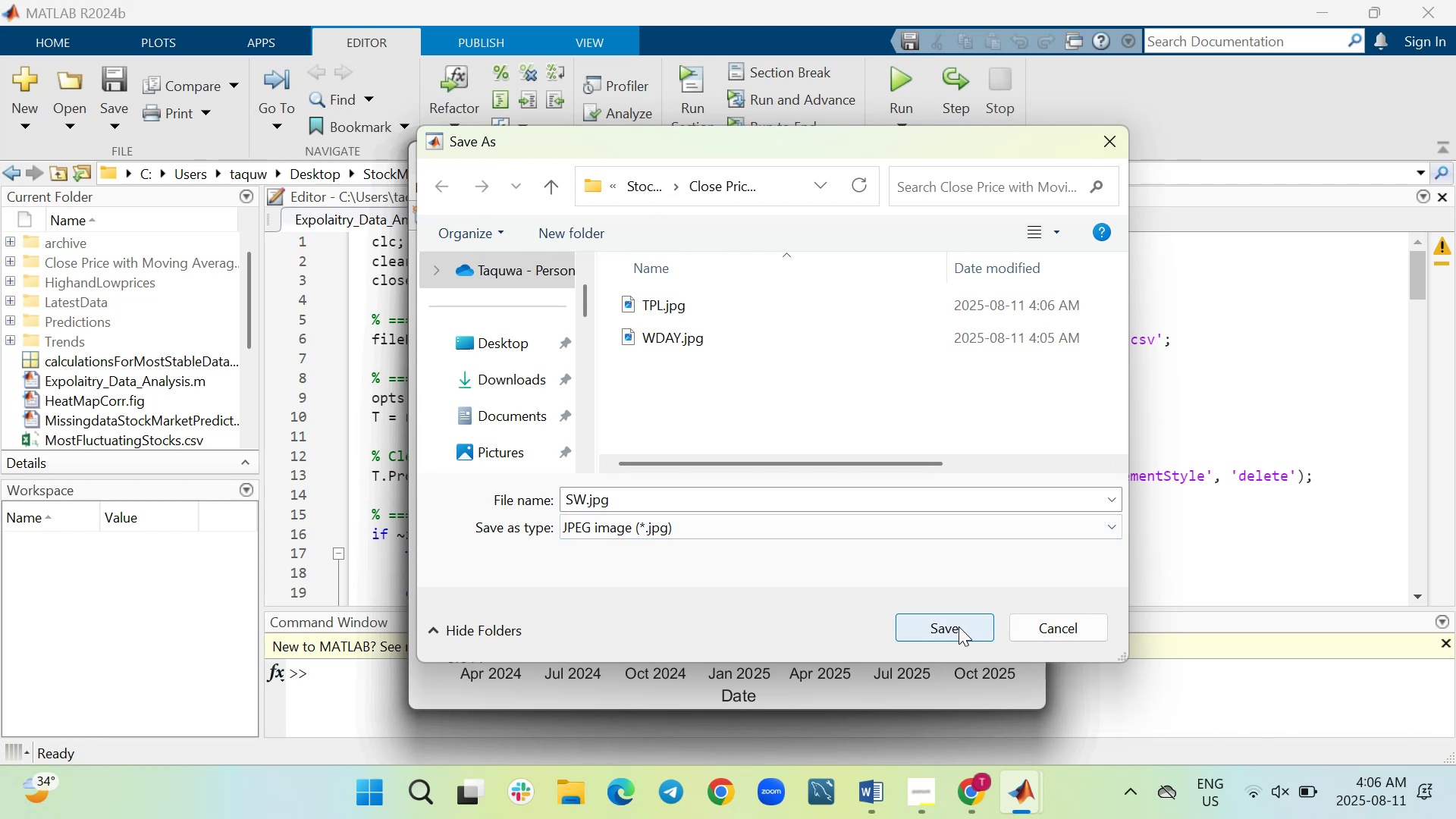 
left_click([959, 626])
 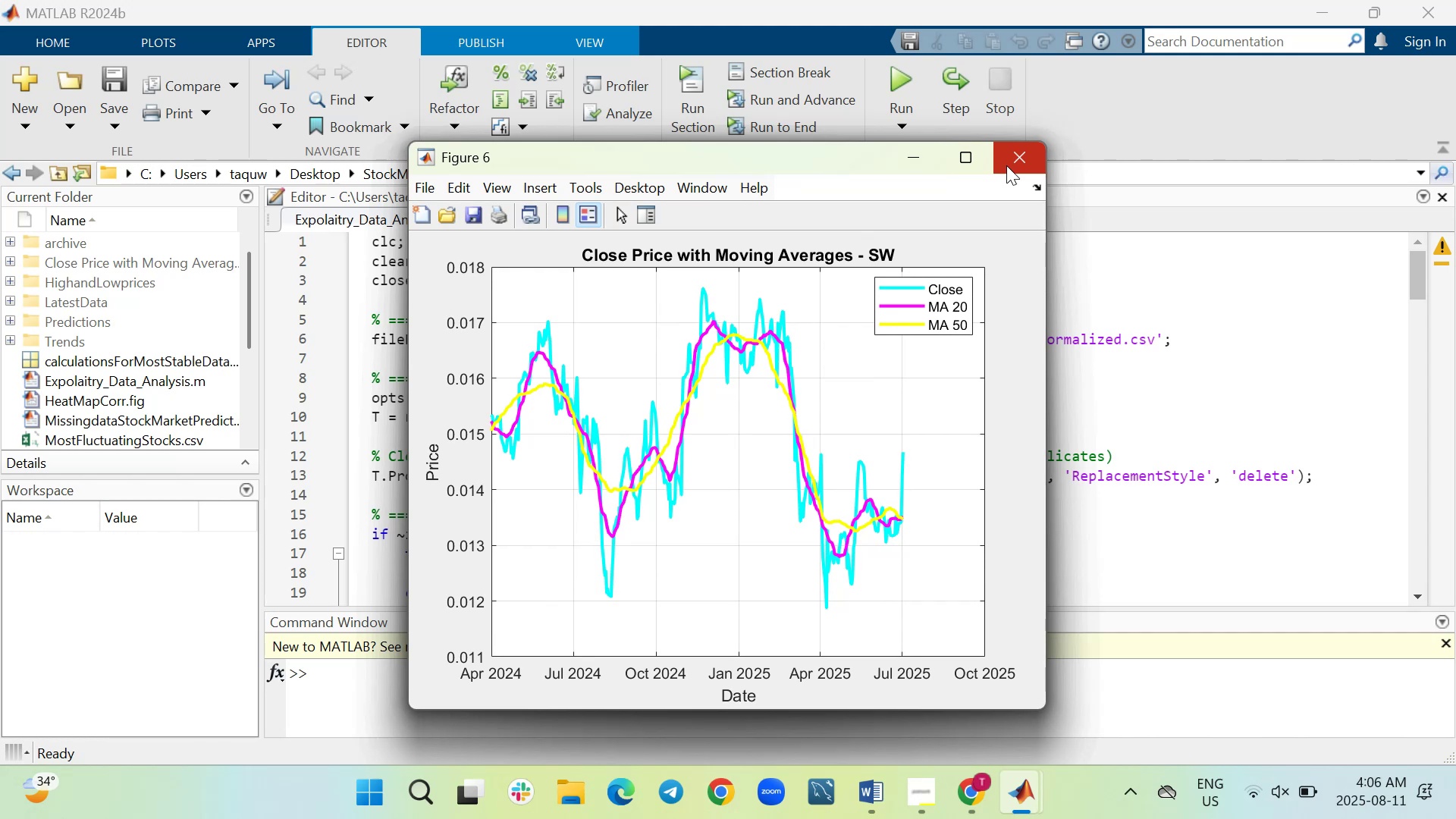 
left_click([1006, 165])
 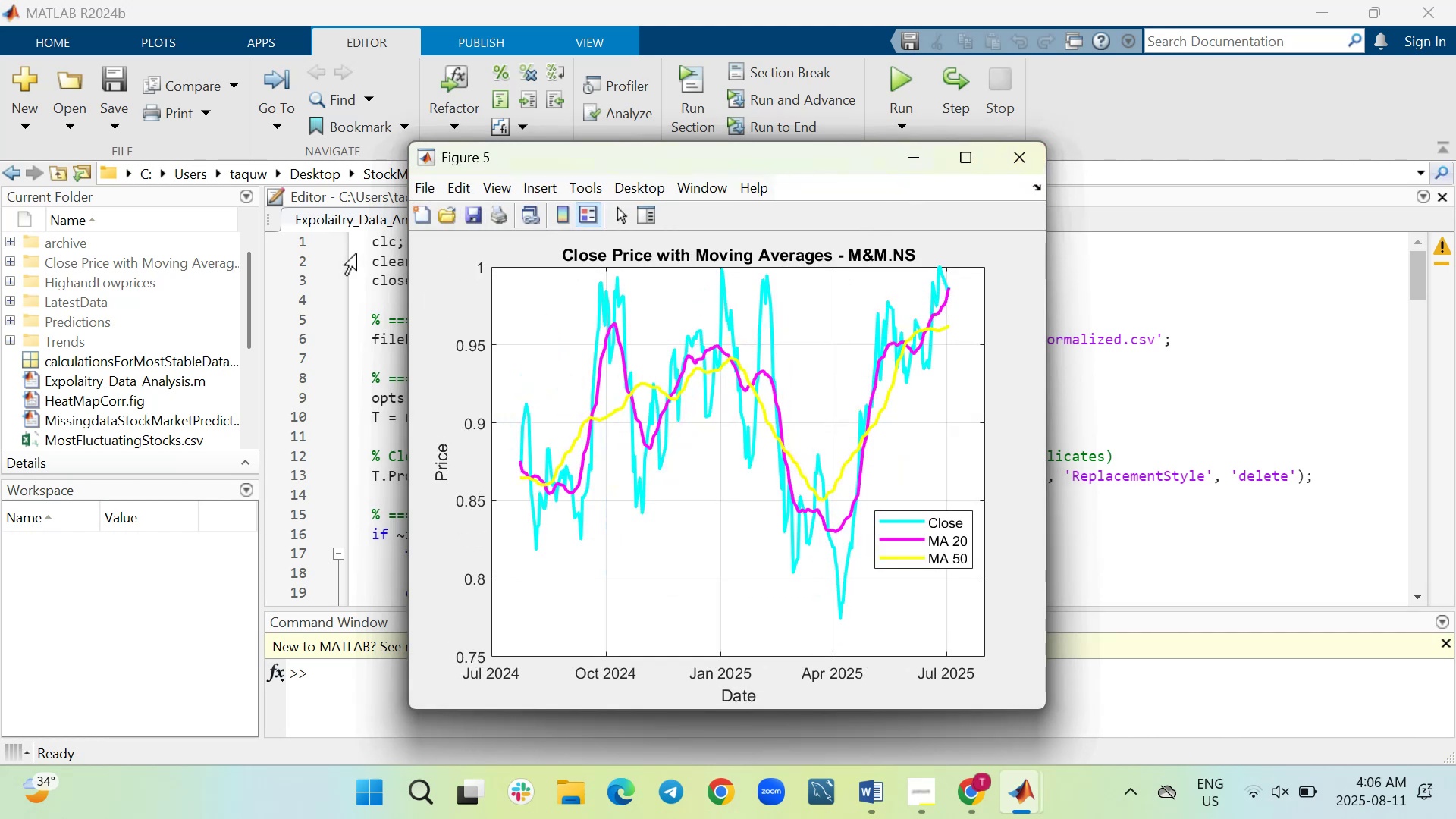 
left_click([434, 184])
 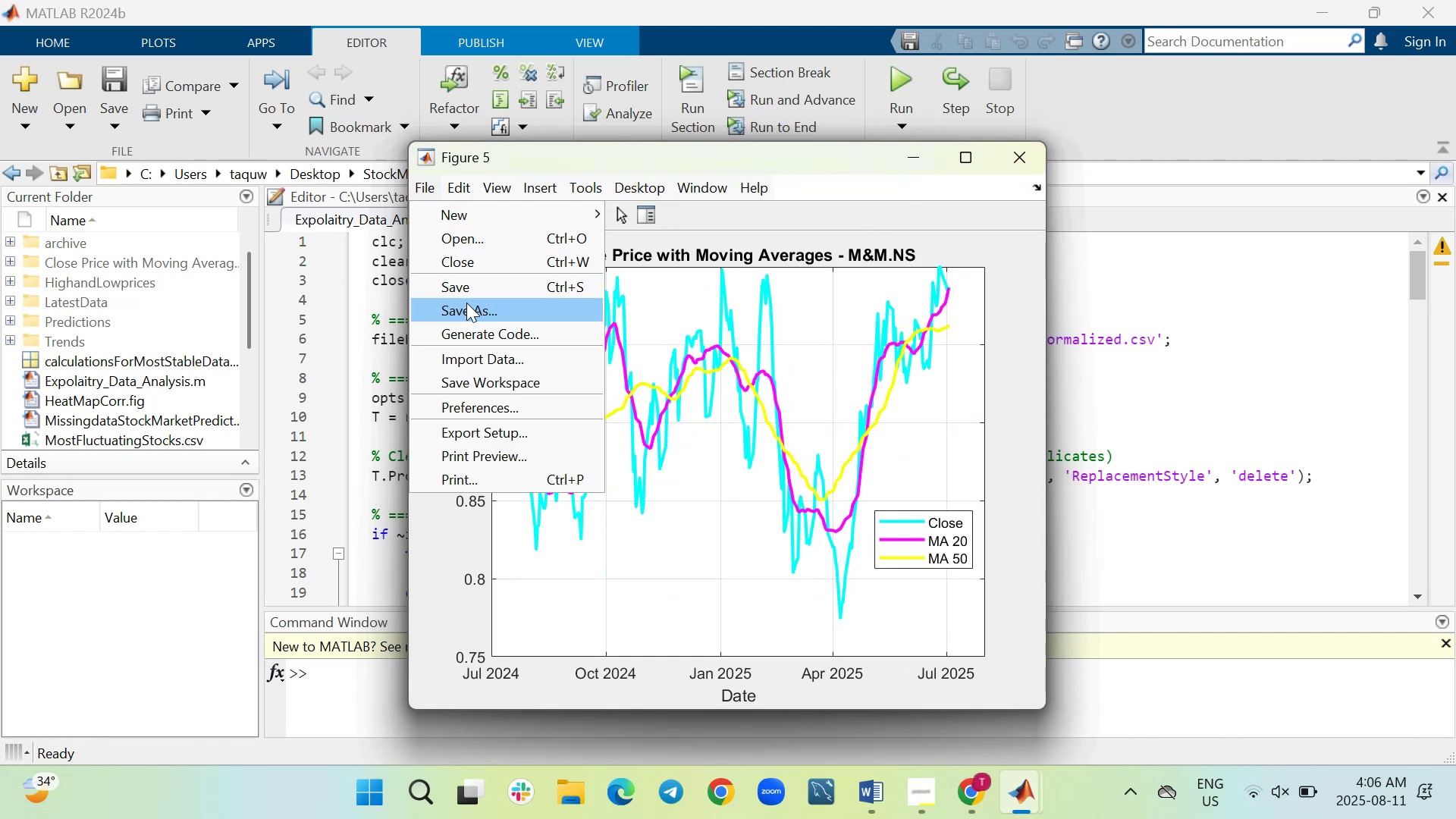 
left_click([466, 303])
 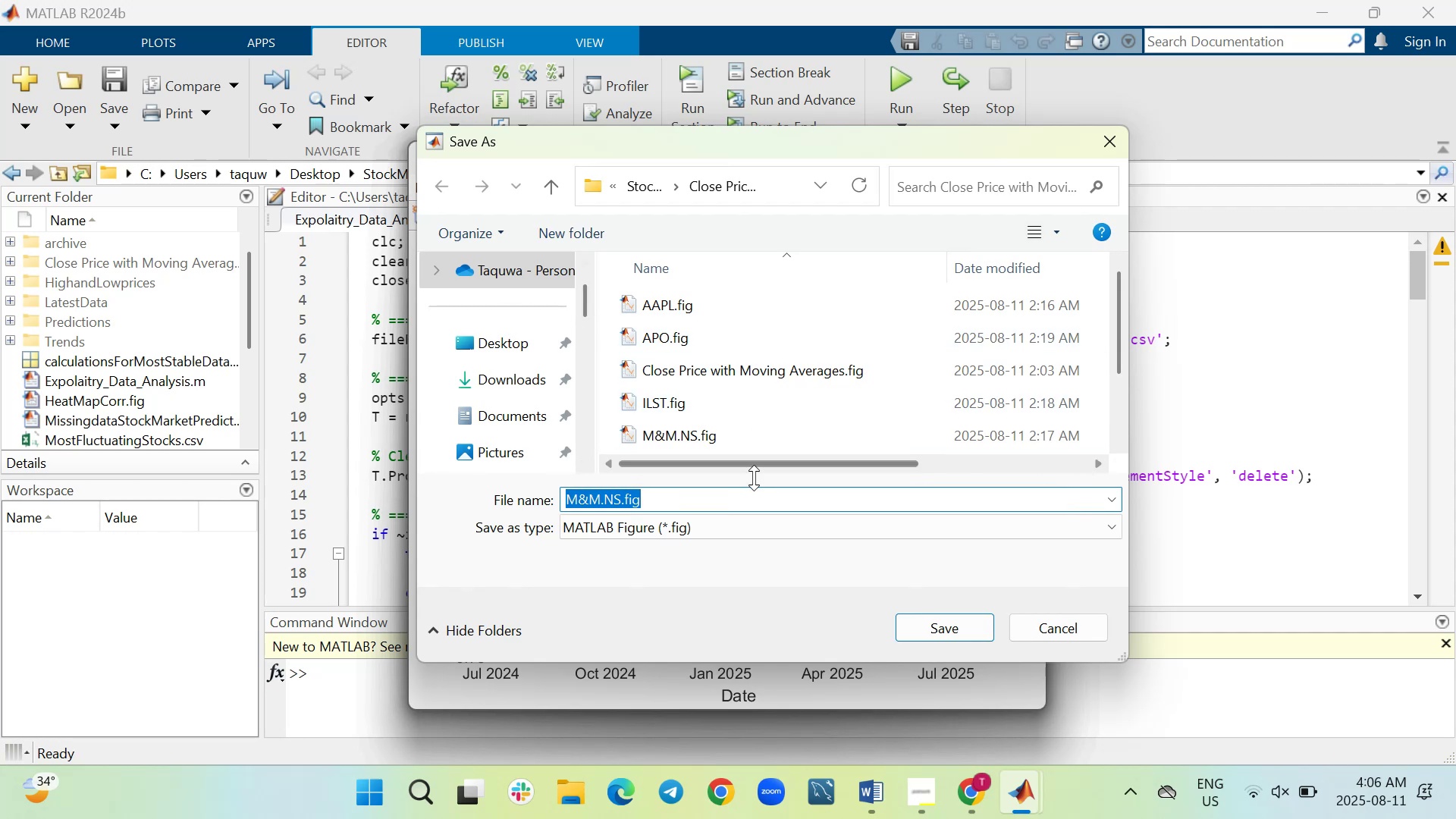 
left_click([727, 529])
 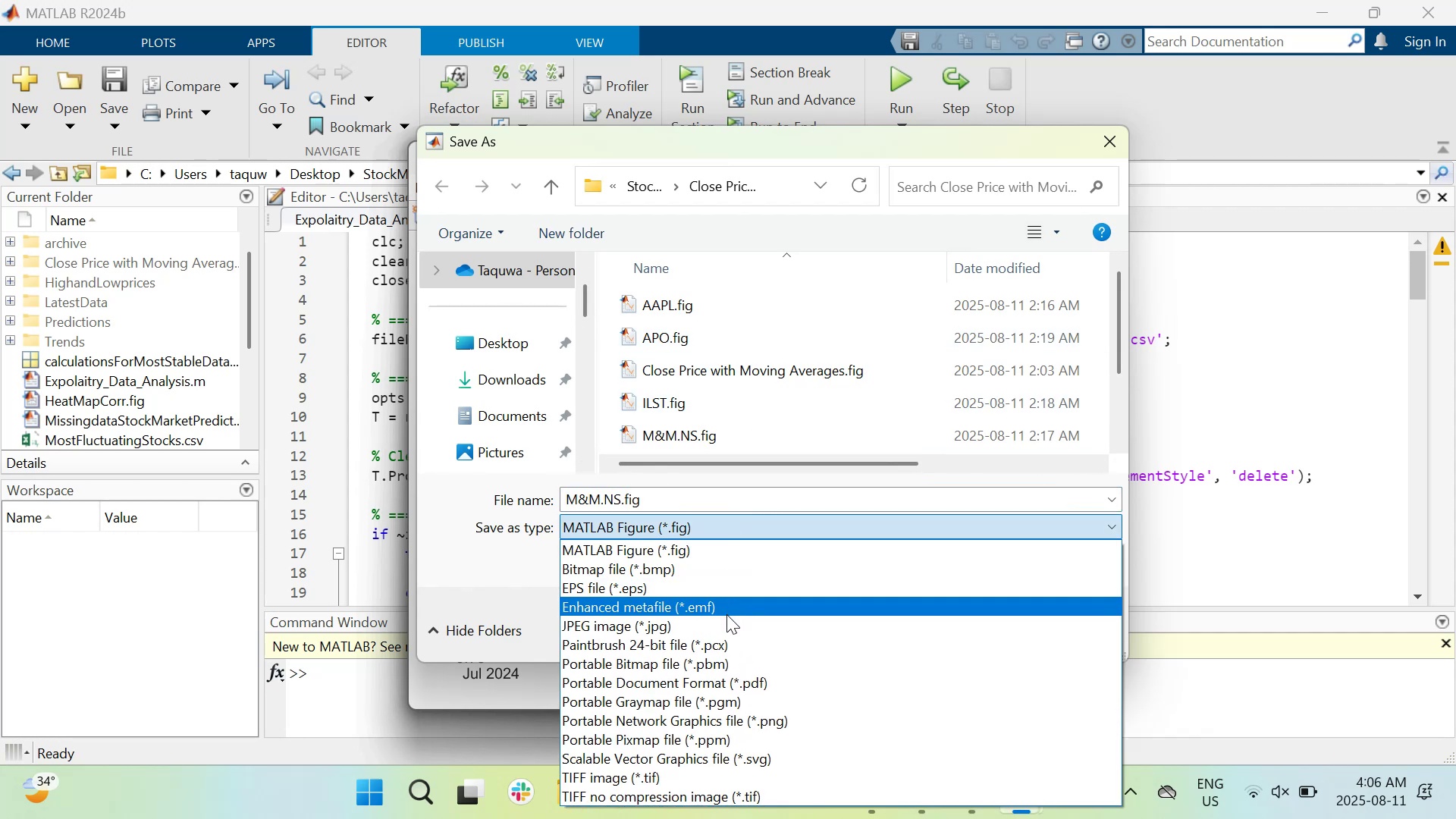 
left_click([726, 623])
 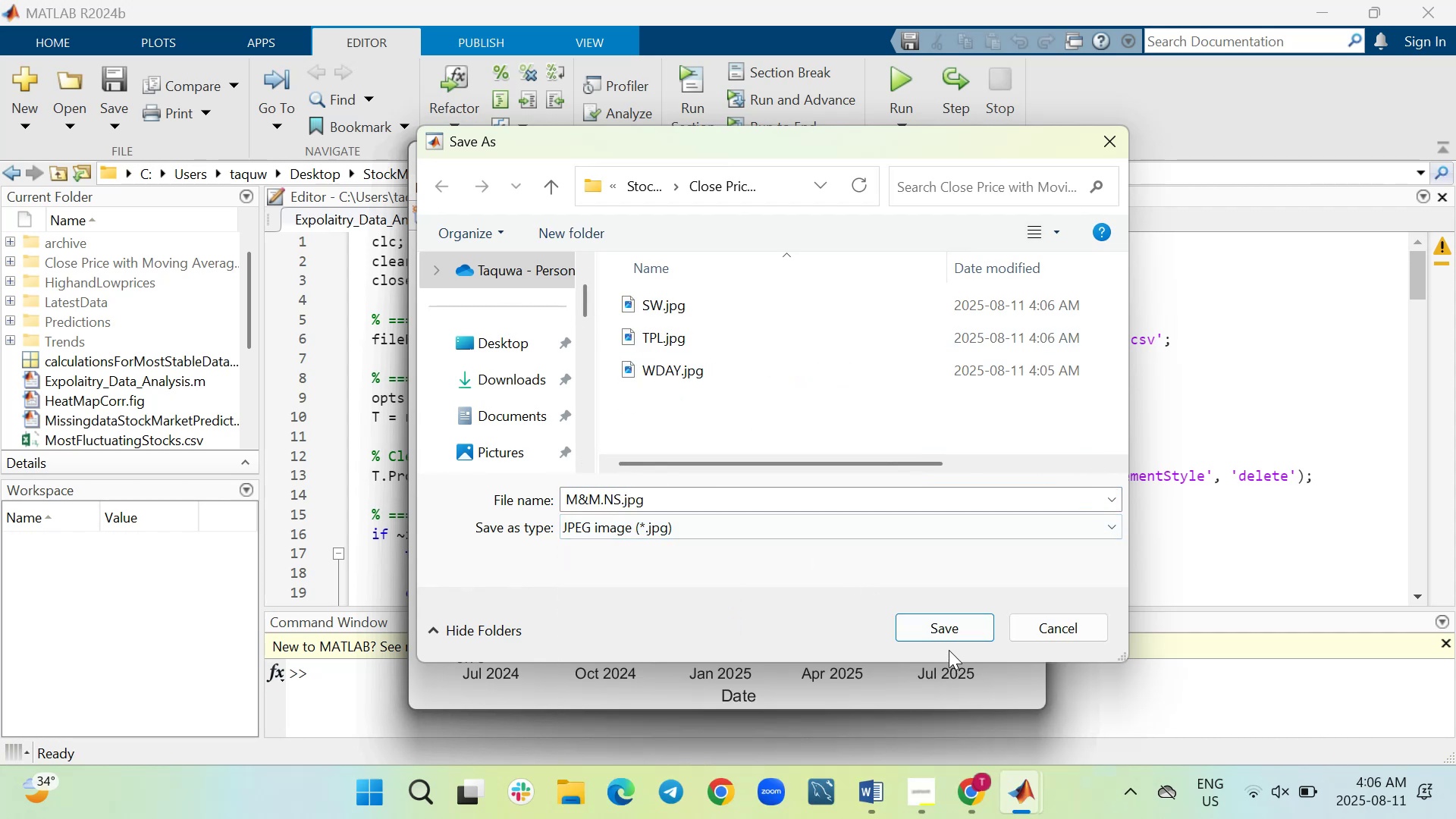 
left_click([941, 627])
 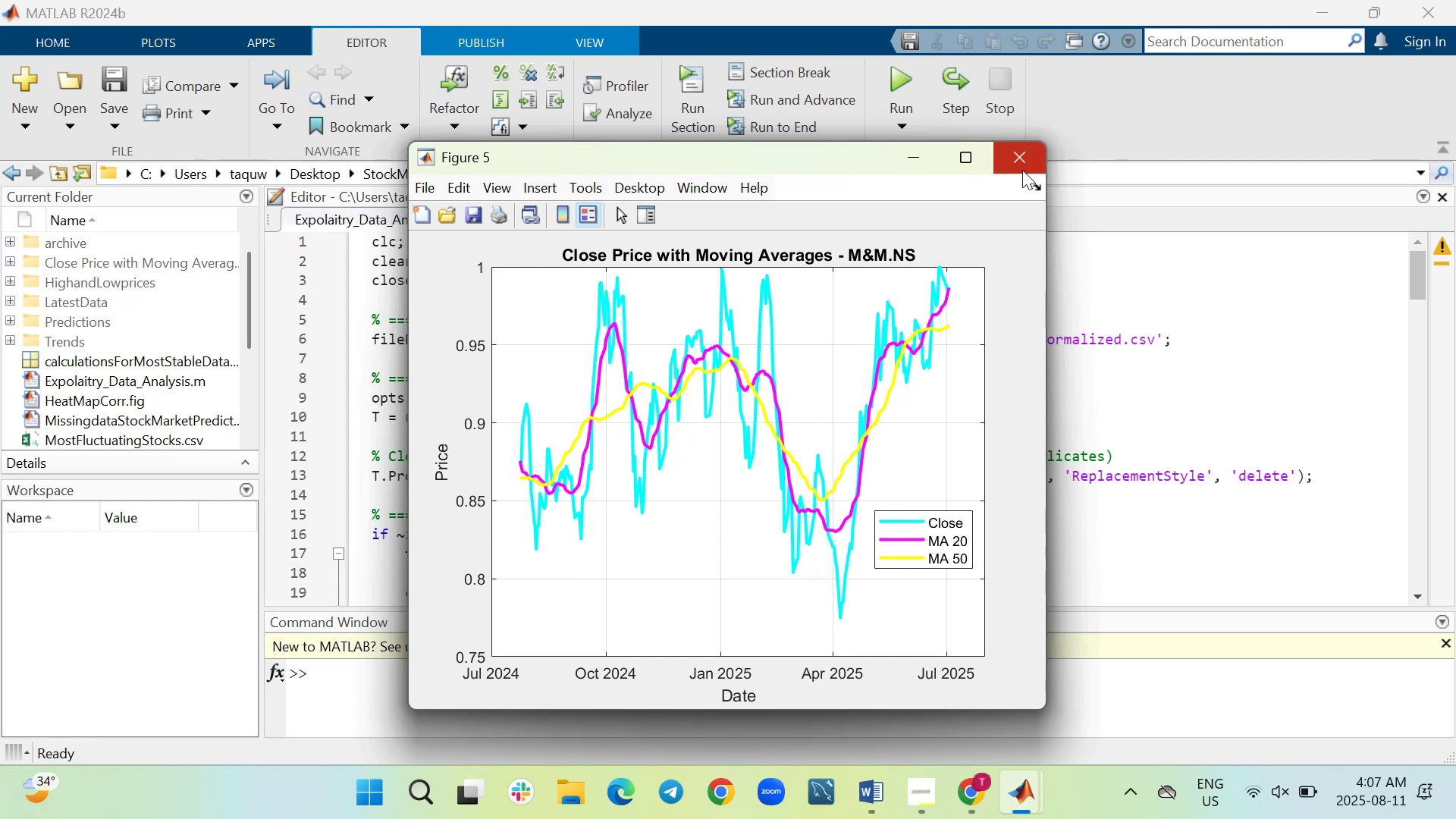 
wait(5.44)
 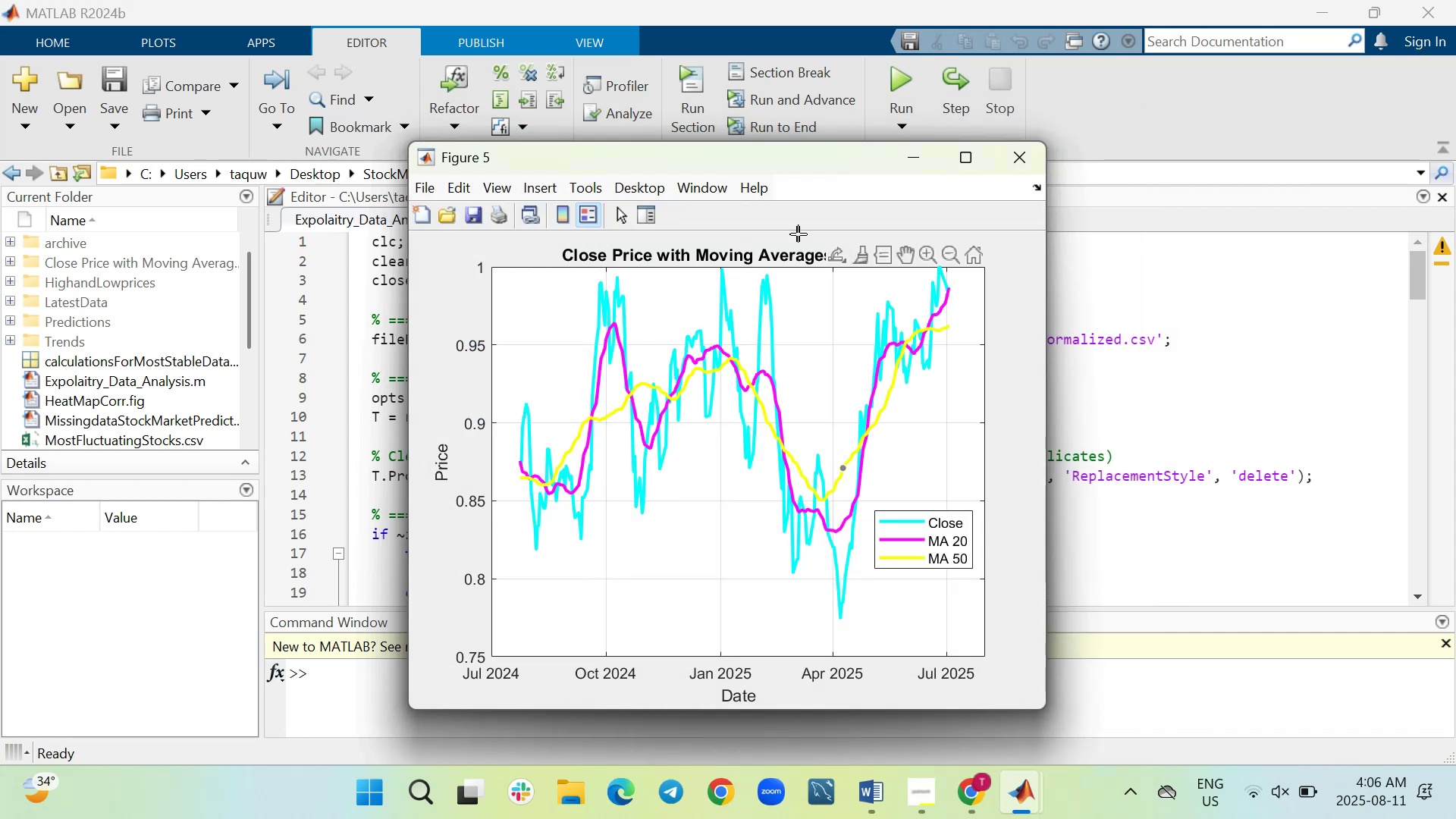 
left_click([1022, 170])
 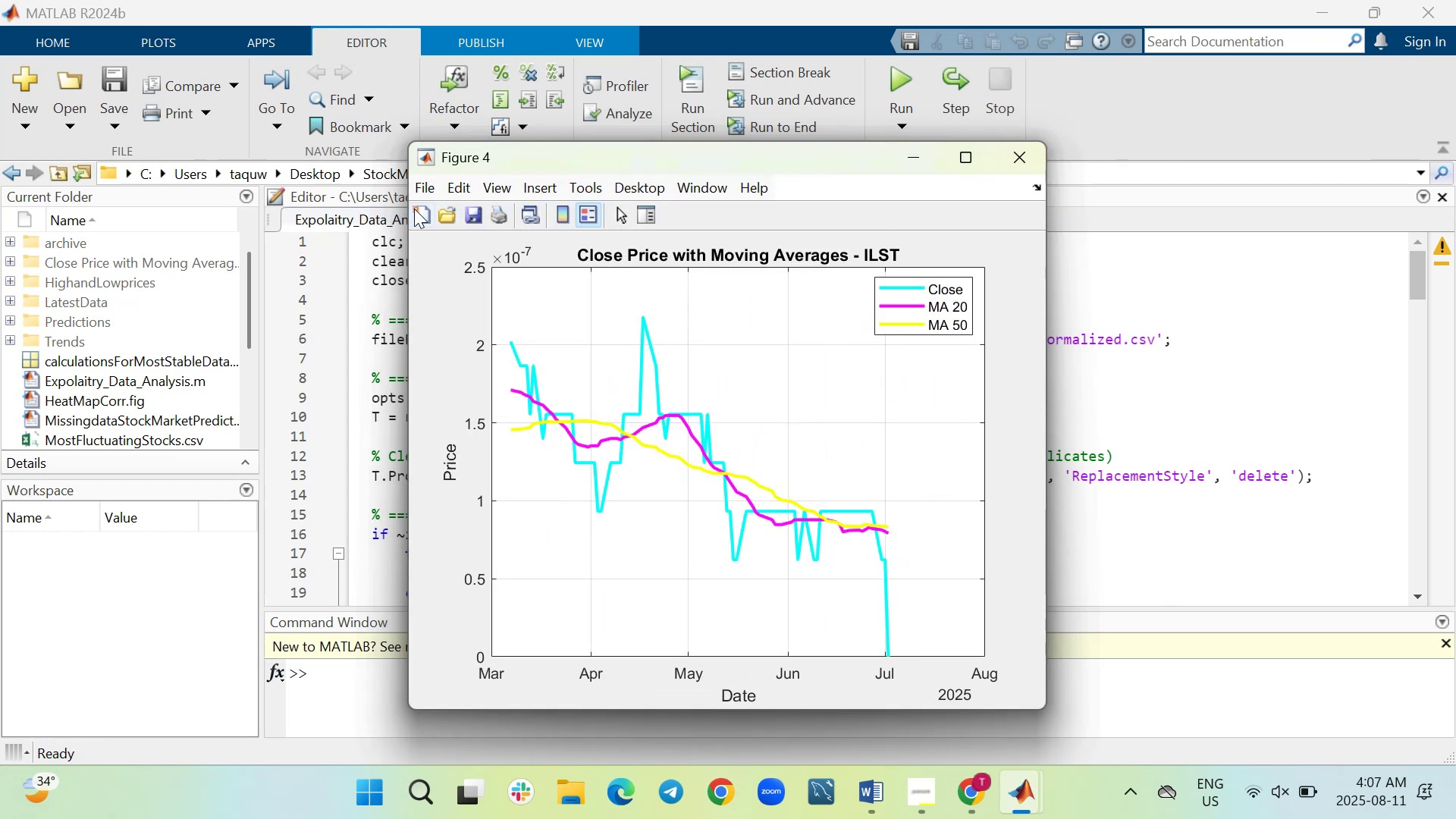 
left_click([415, 187])
 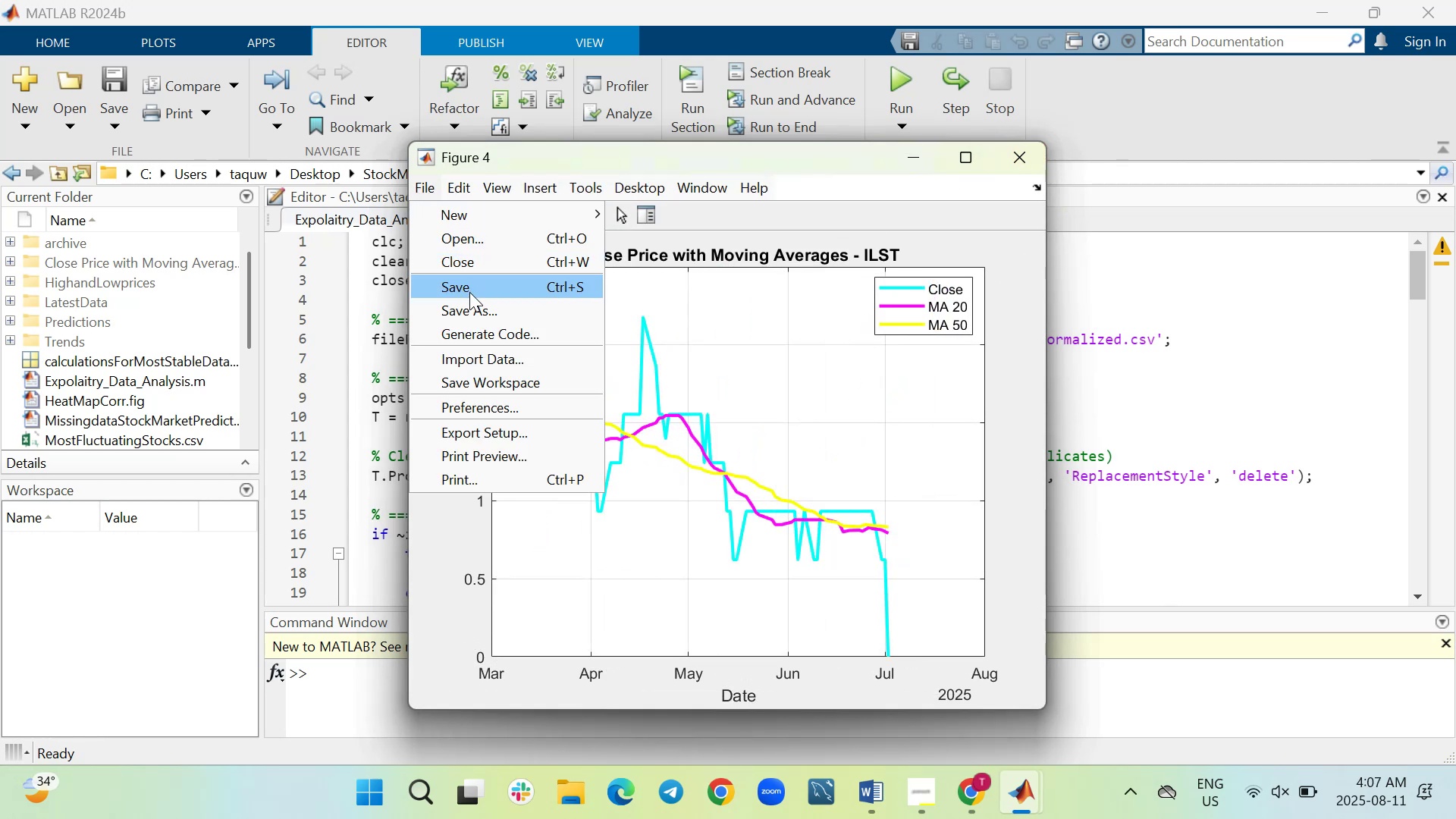 
left_click([474, 309])
 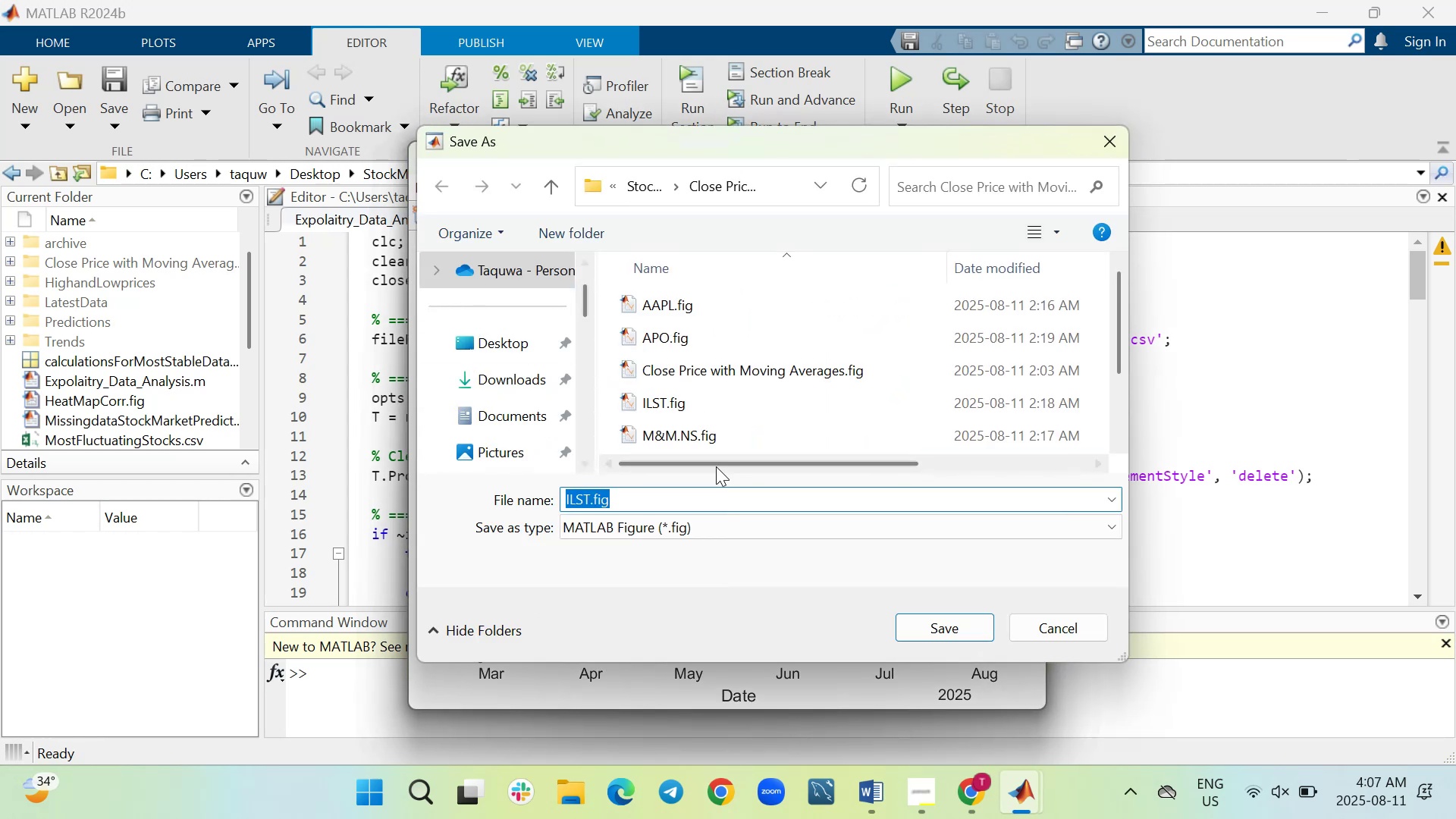 
left_click([731, 532])
 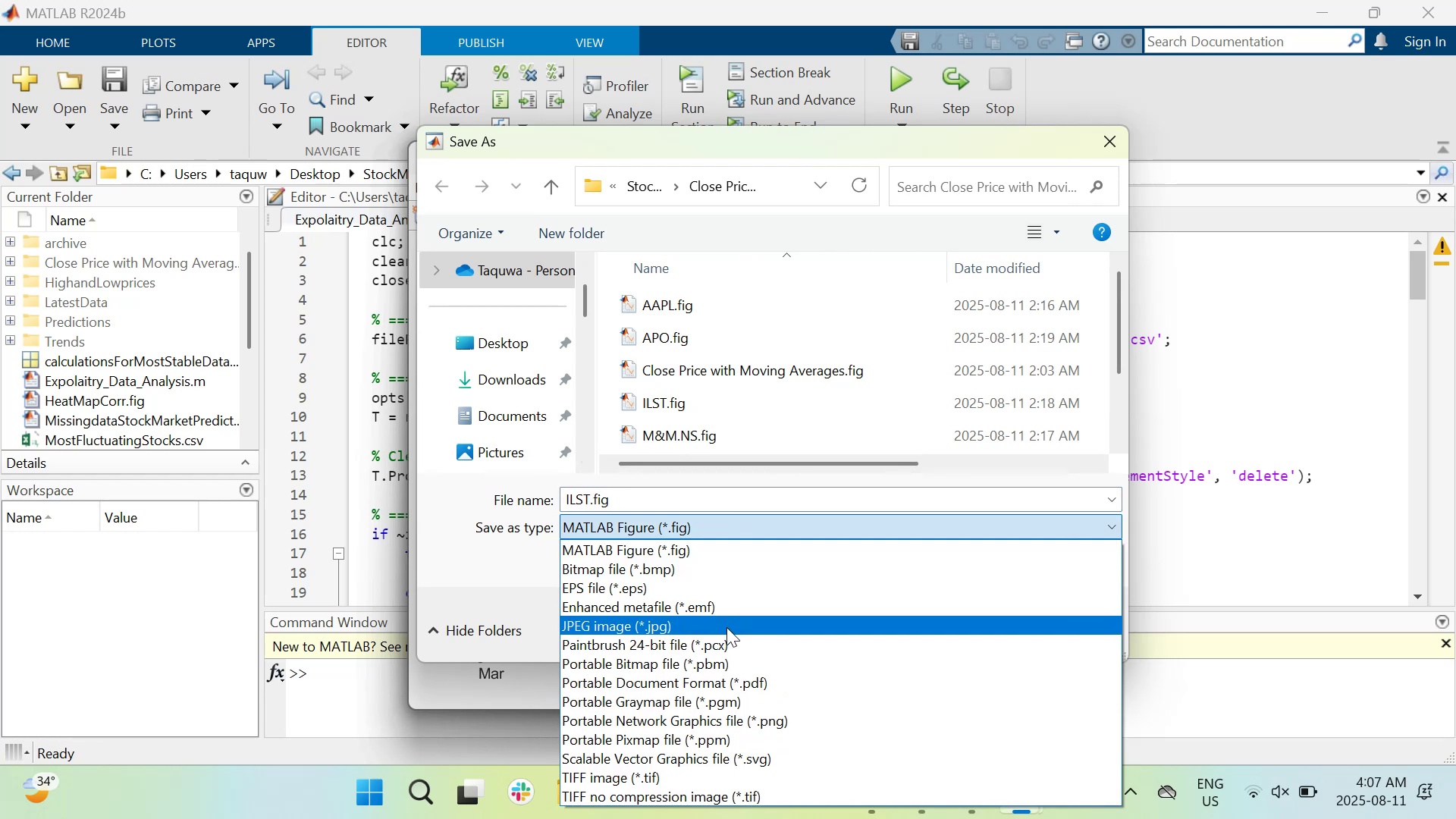 
left_click([726, 628])
 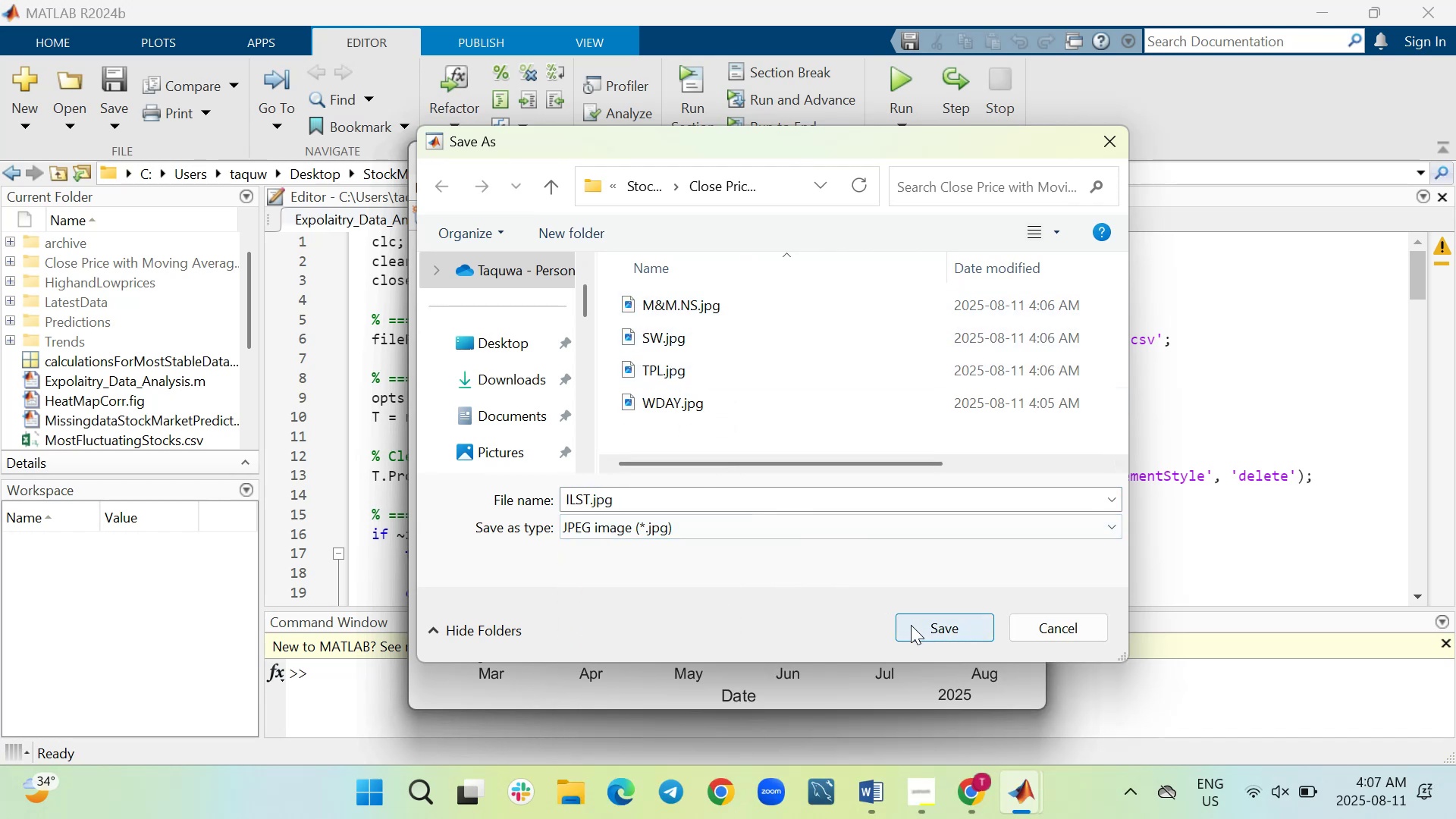 
wait(5.62)
 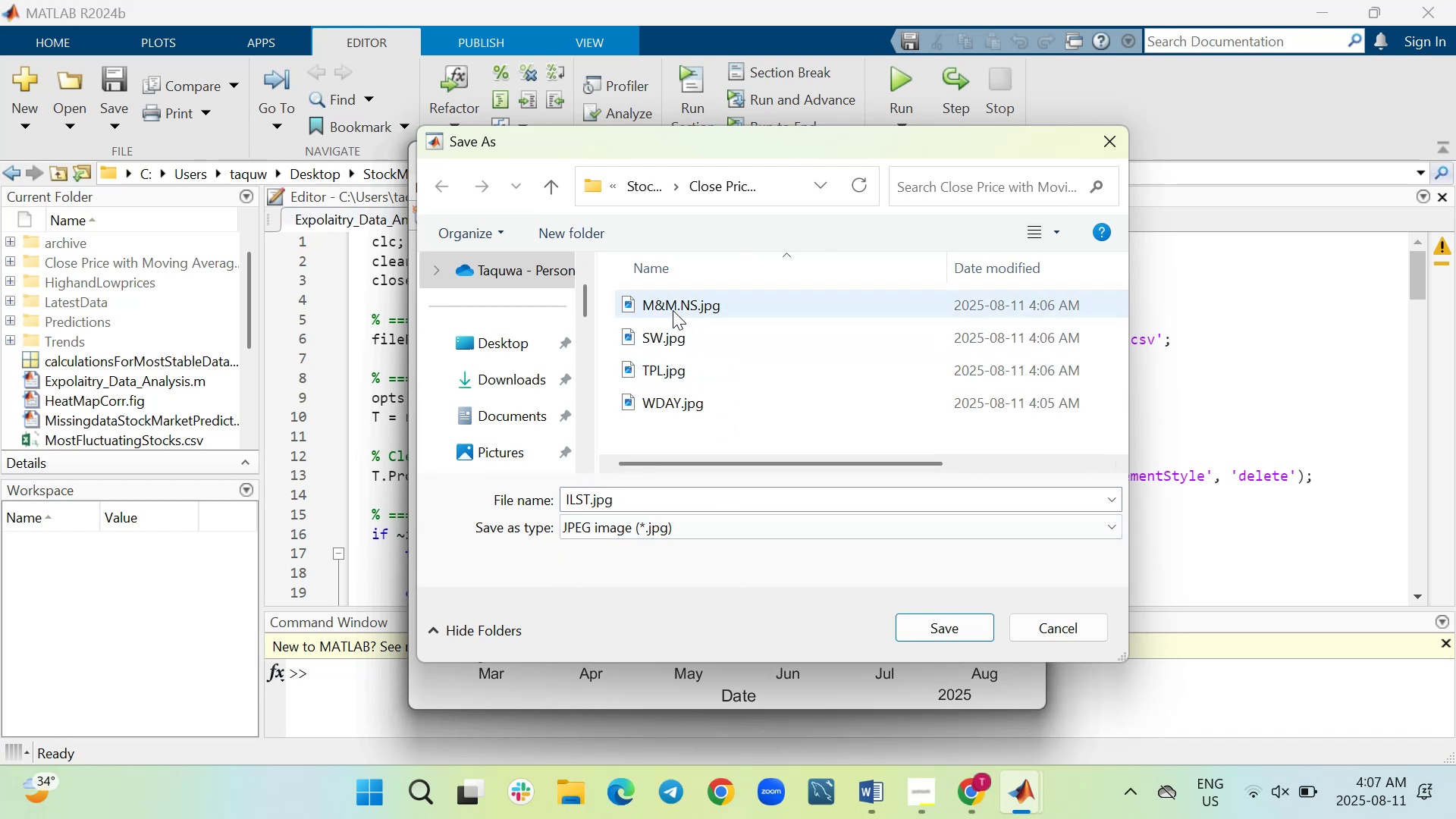 
left_click([911, 625])
 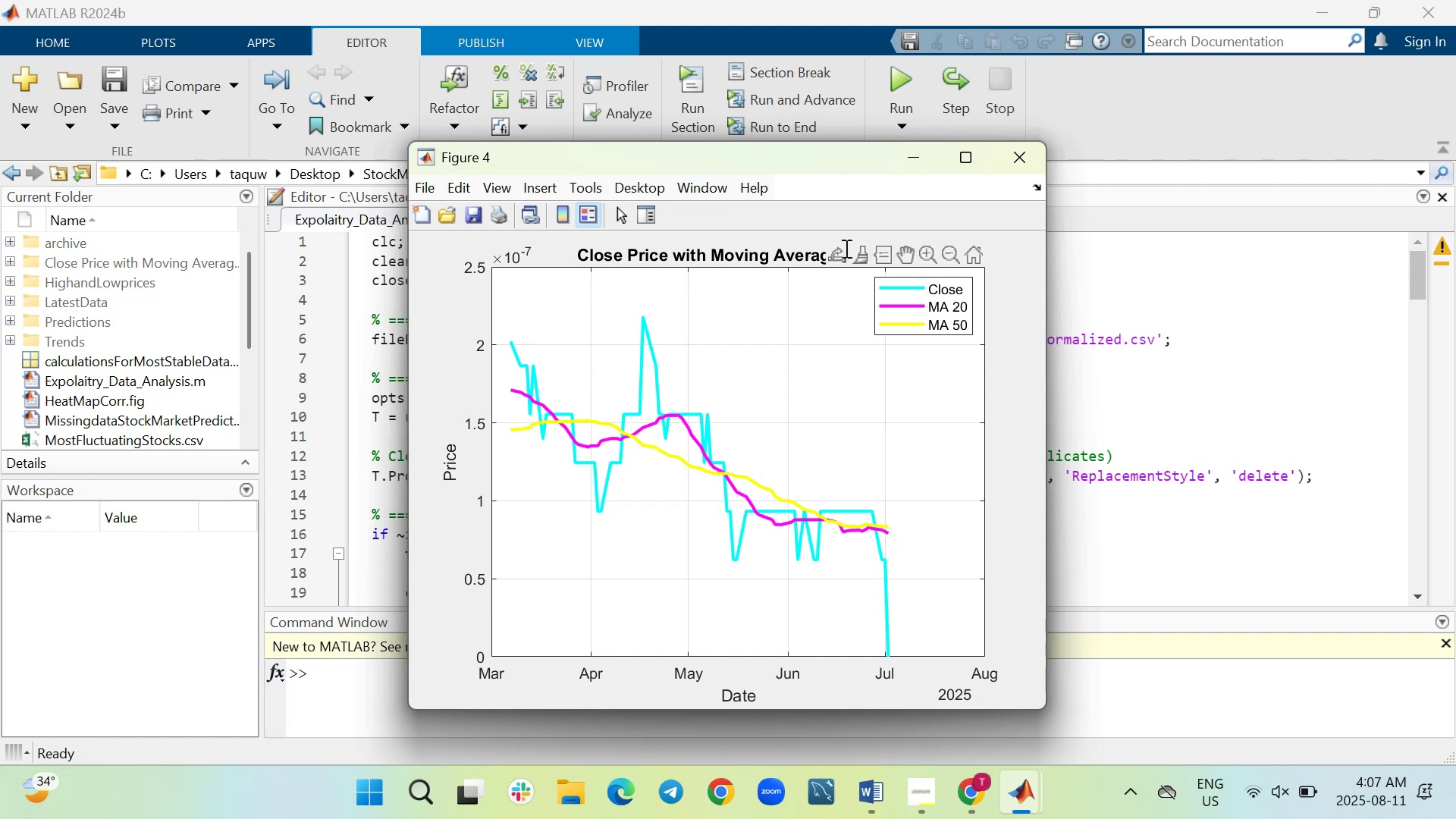 
left_click([1020, 166])
 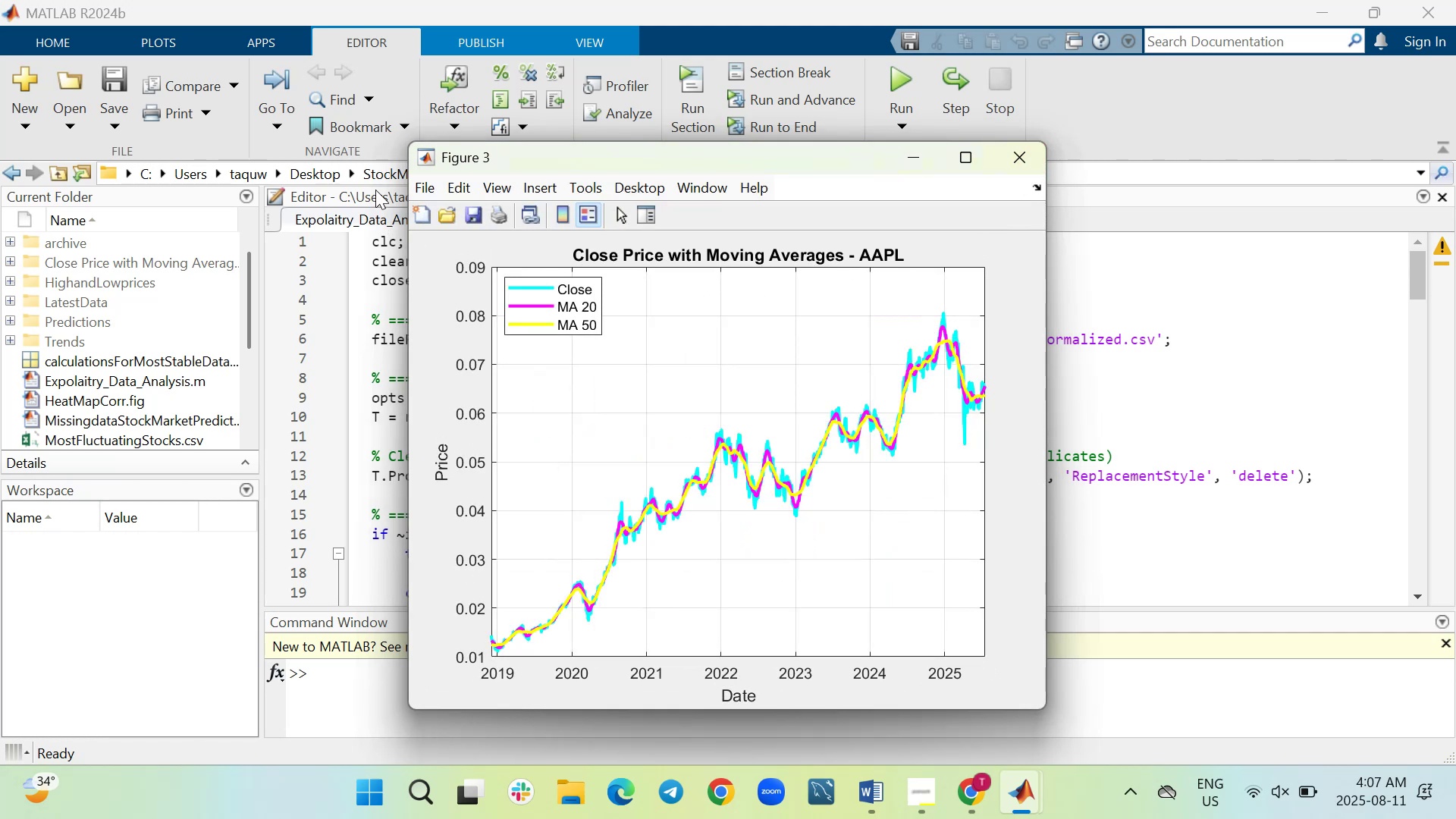 
left_click([428, 187])
 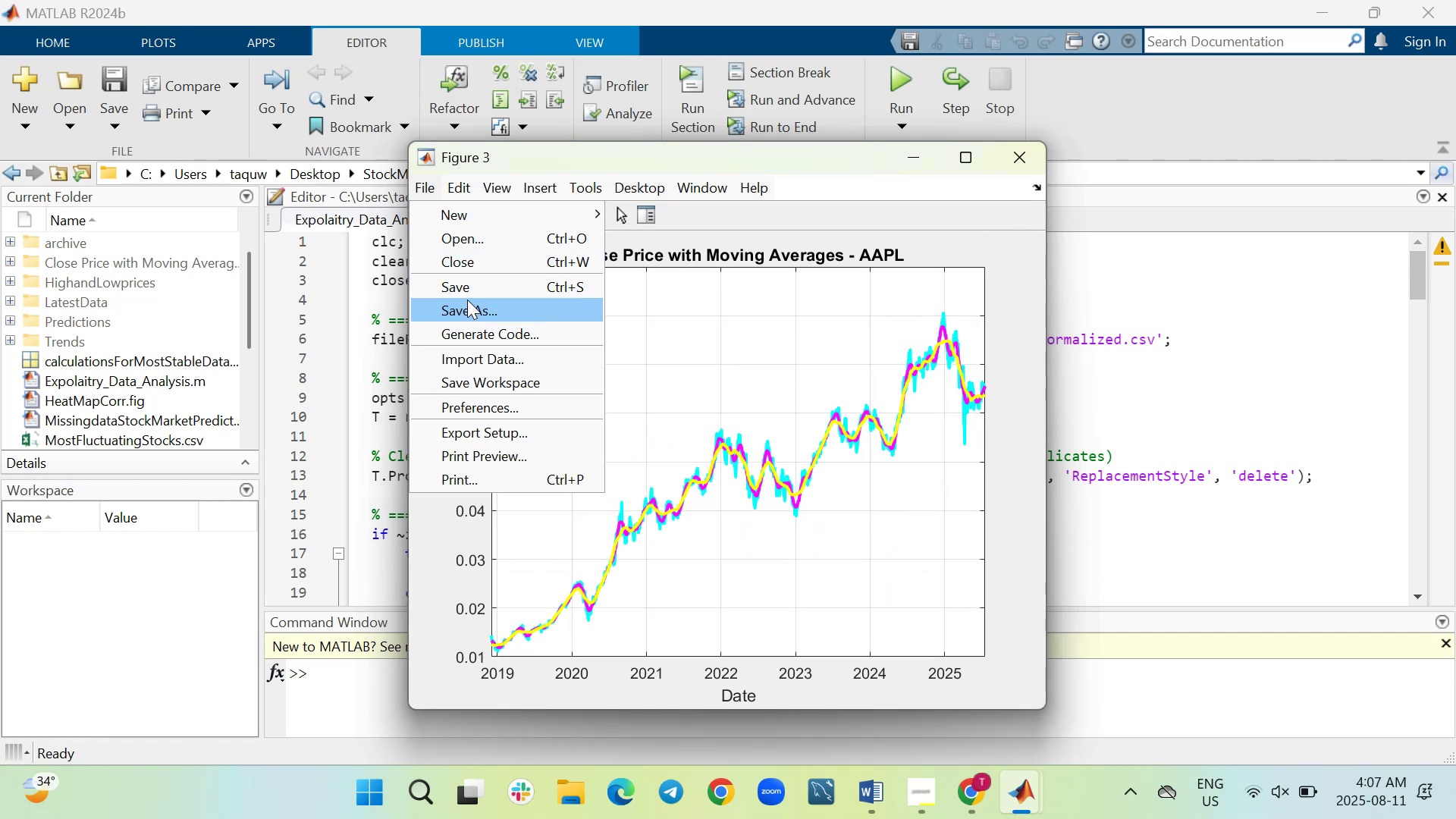 
left_click([467, 301])
 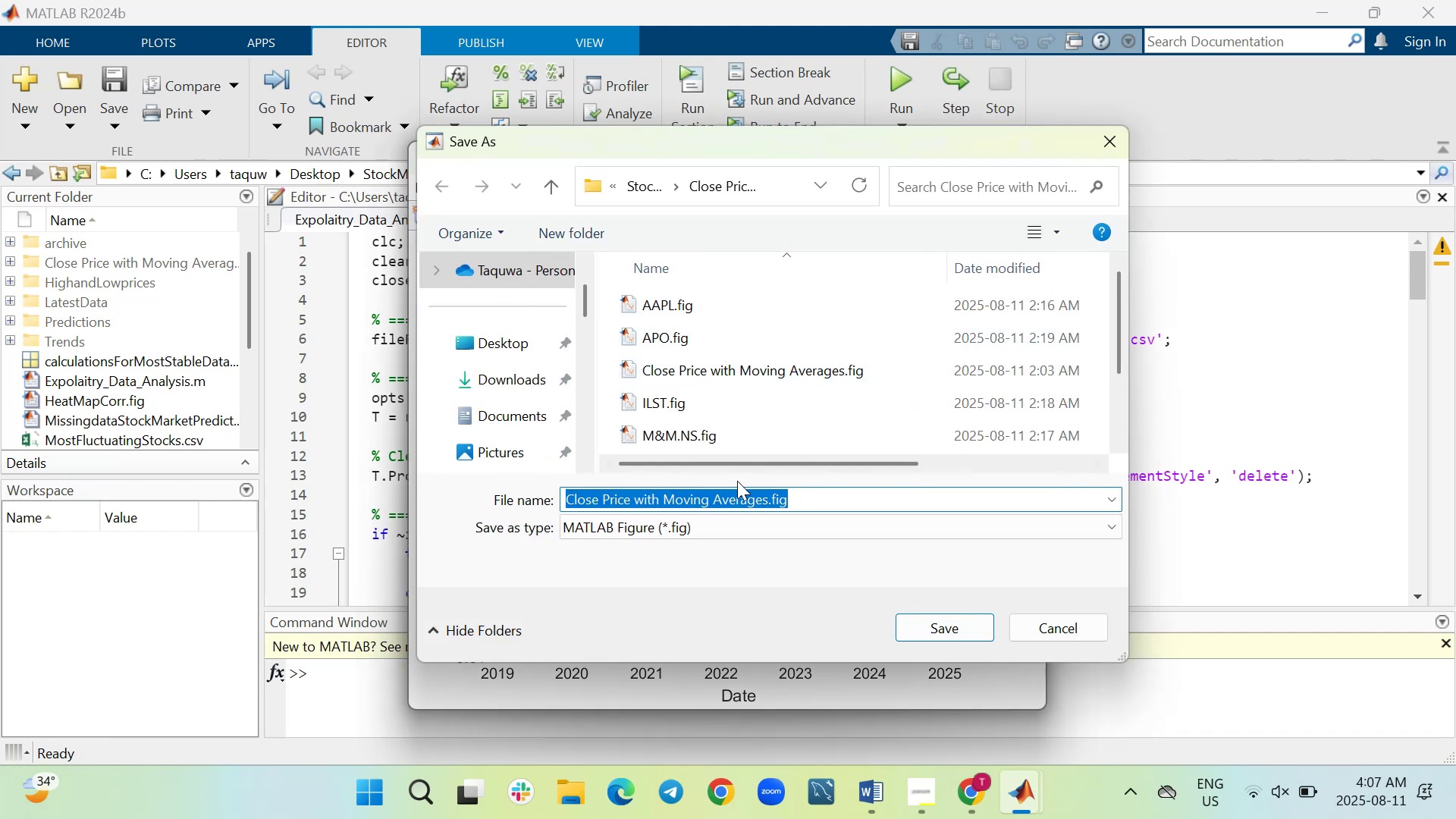 
left_click([723, 529])
 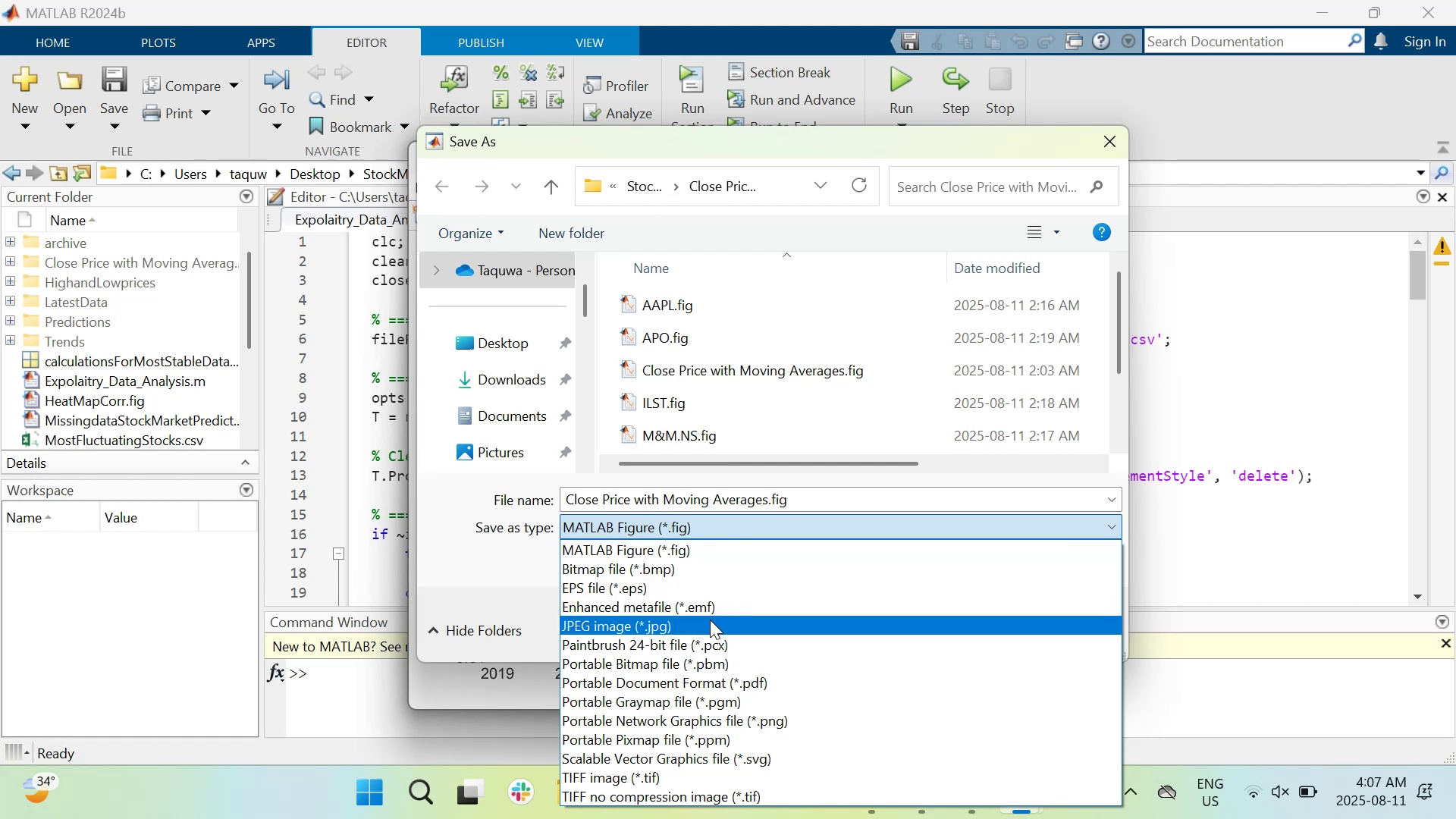 
left_click([710, 620])
 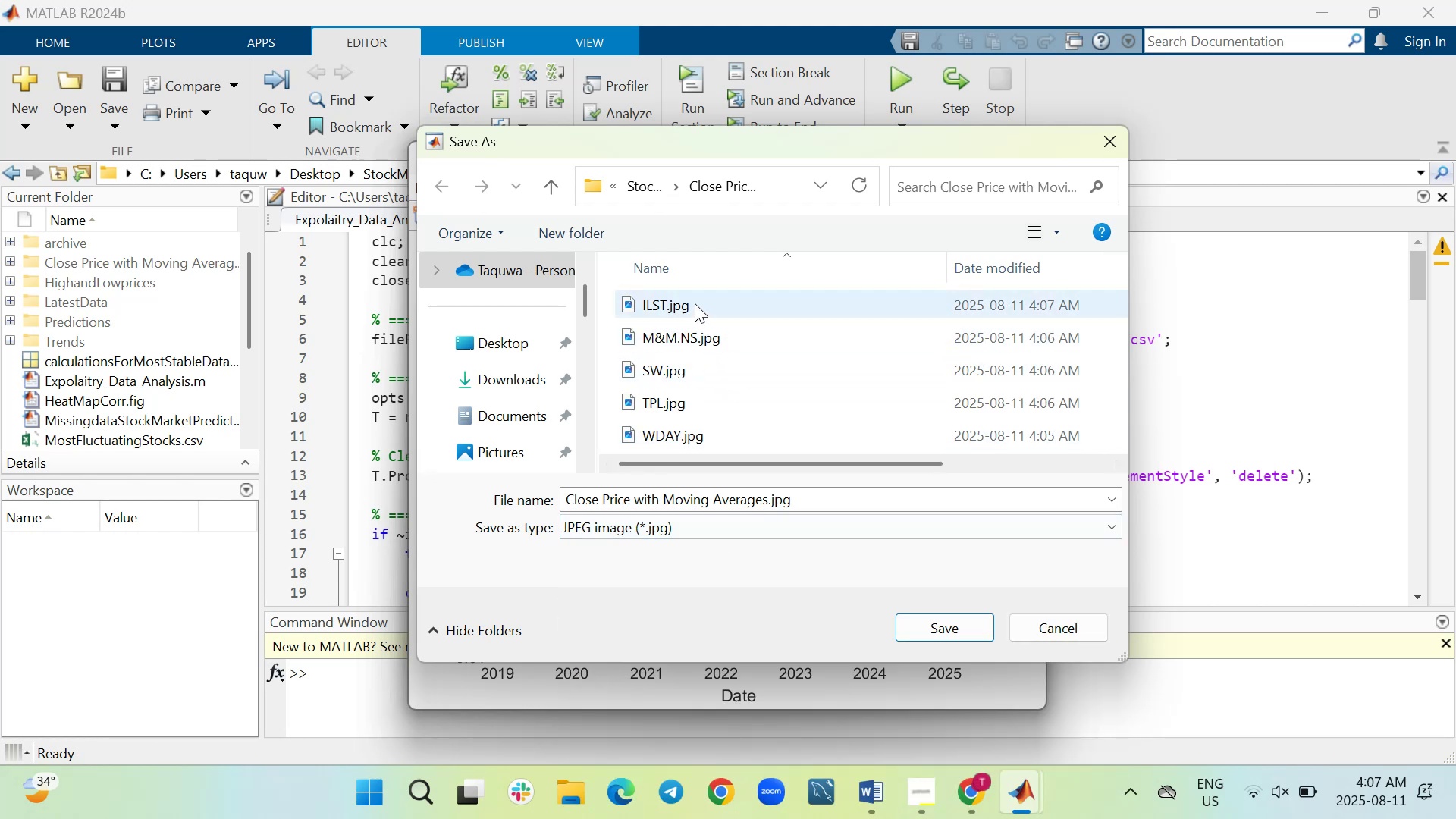 
scroll: coordinate [708, 351], scroll_direction: down, amount: 1.0
 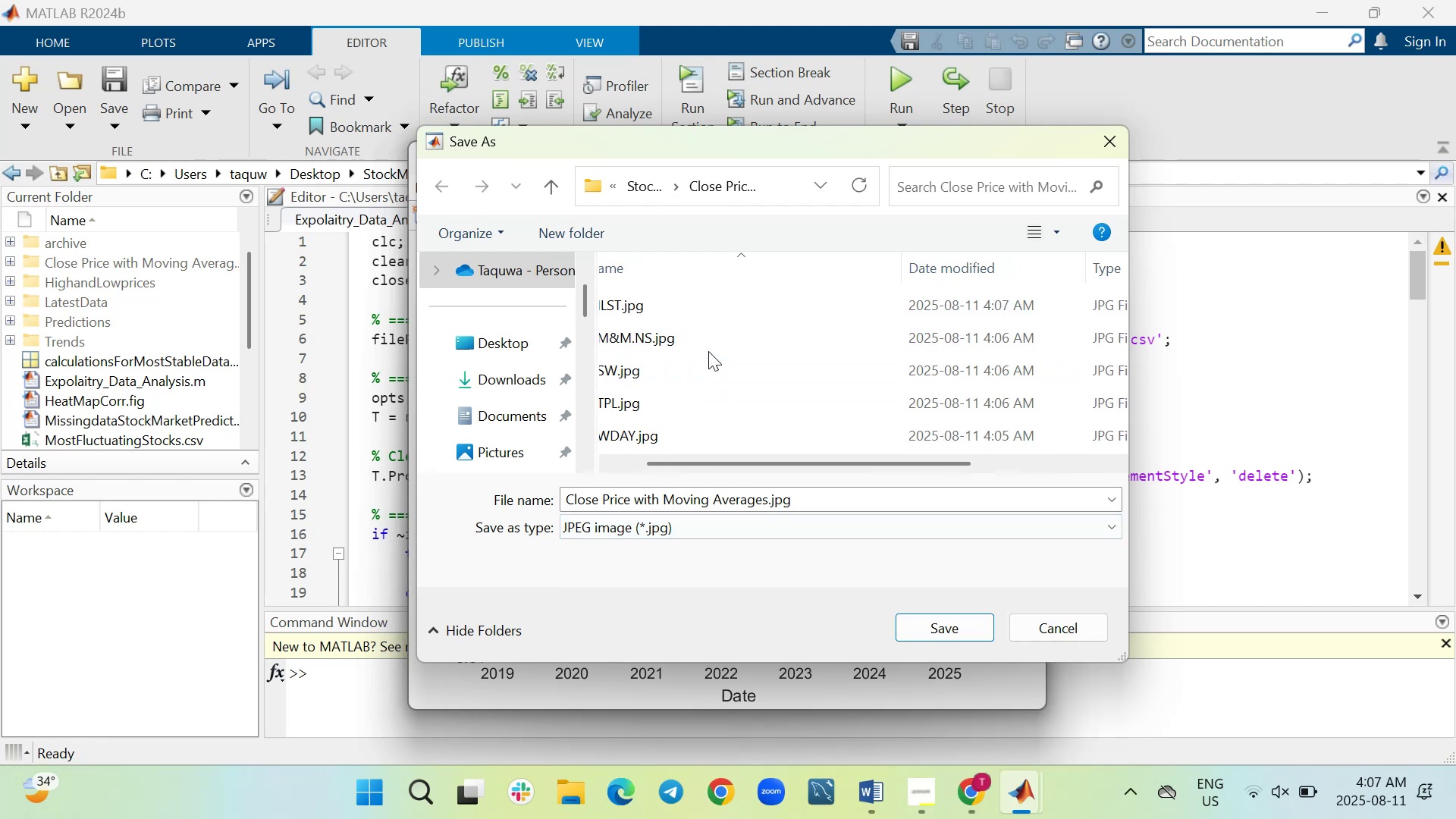 
scroll: coordinate [708, 351], scroll_direction: up, amount: 1.0
 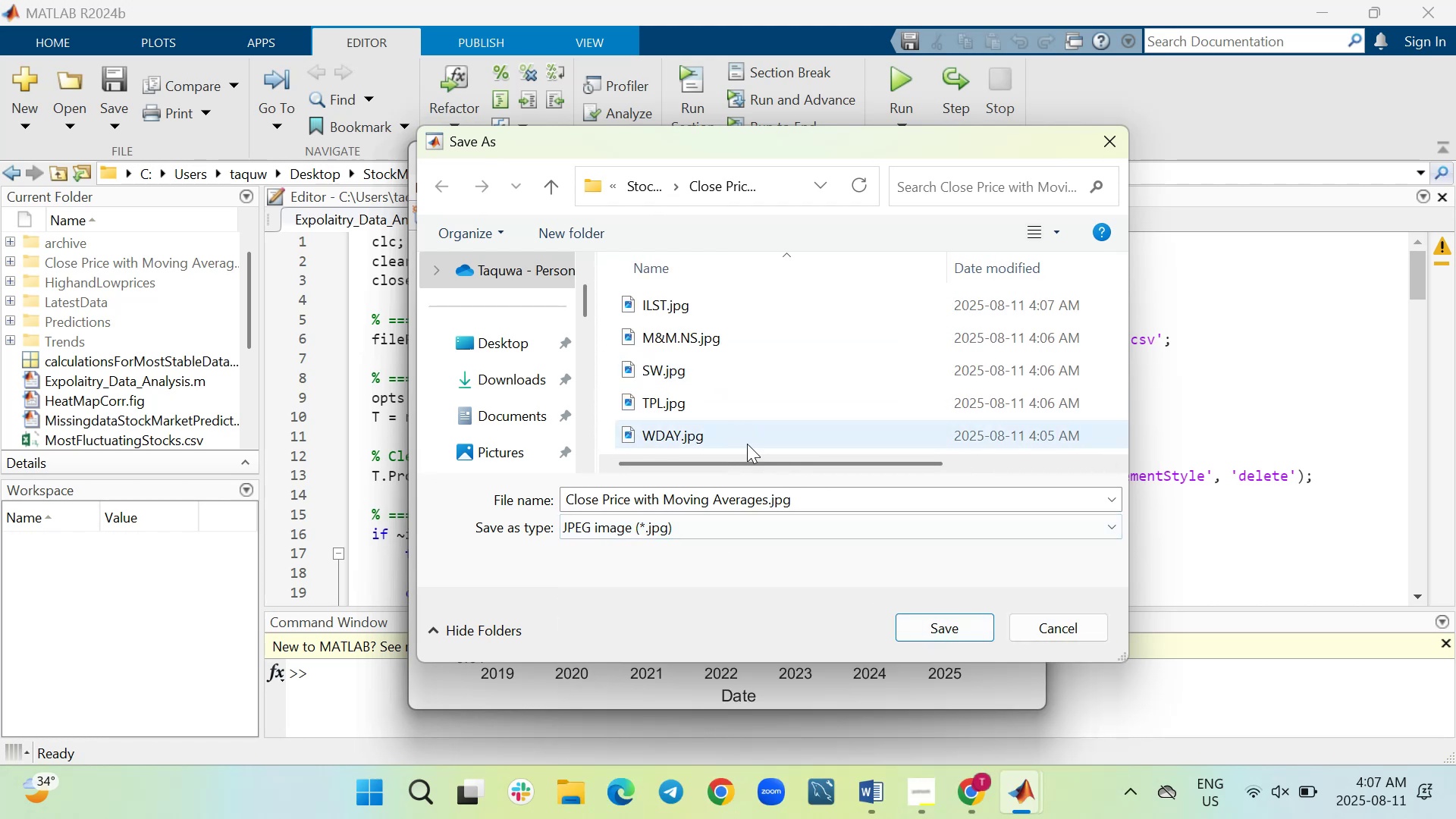 
wait(5.3)
 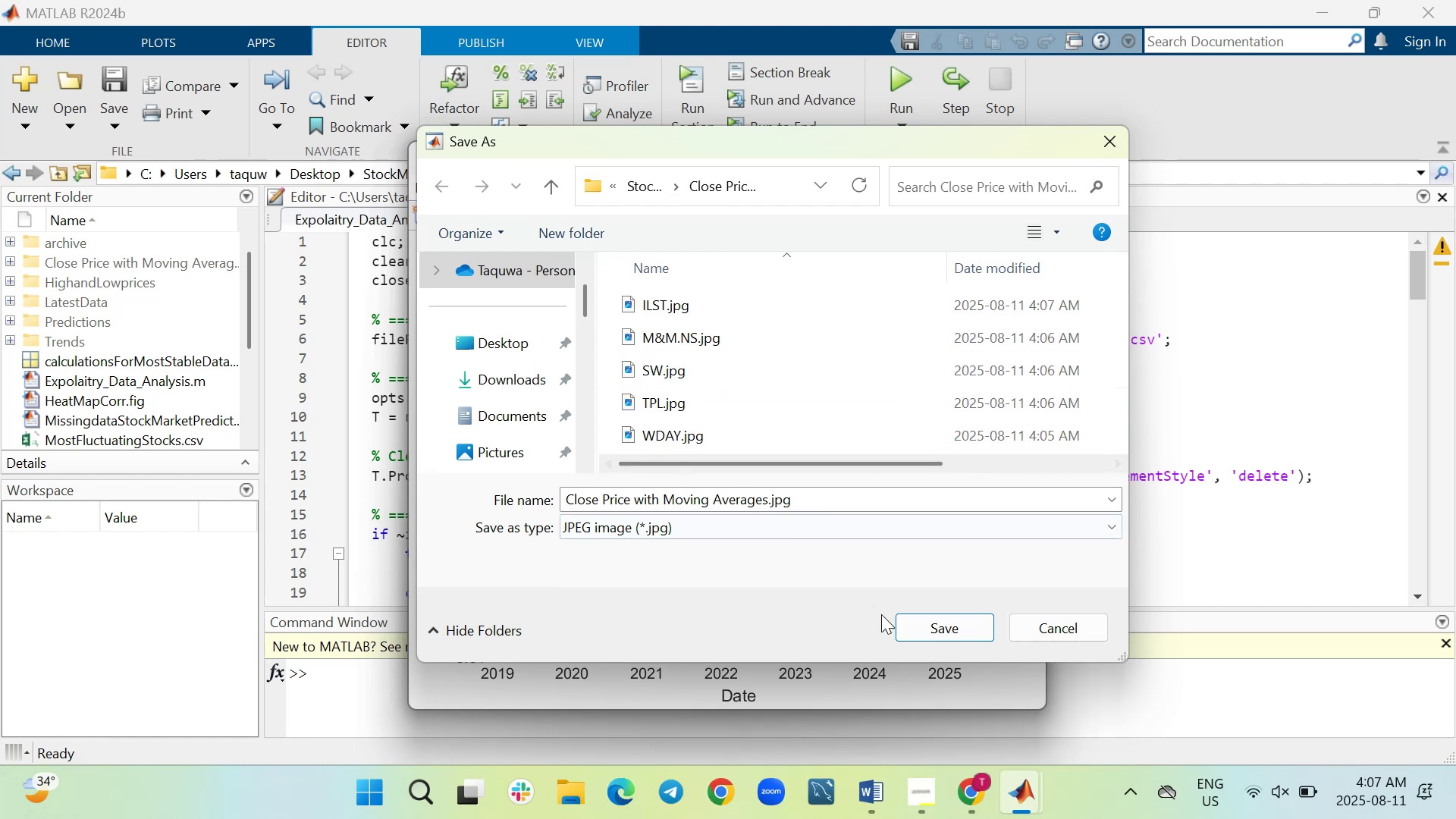 
left_click([824, 503])
 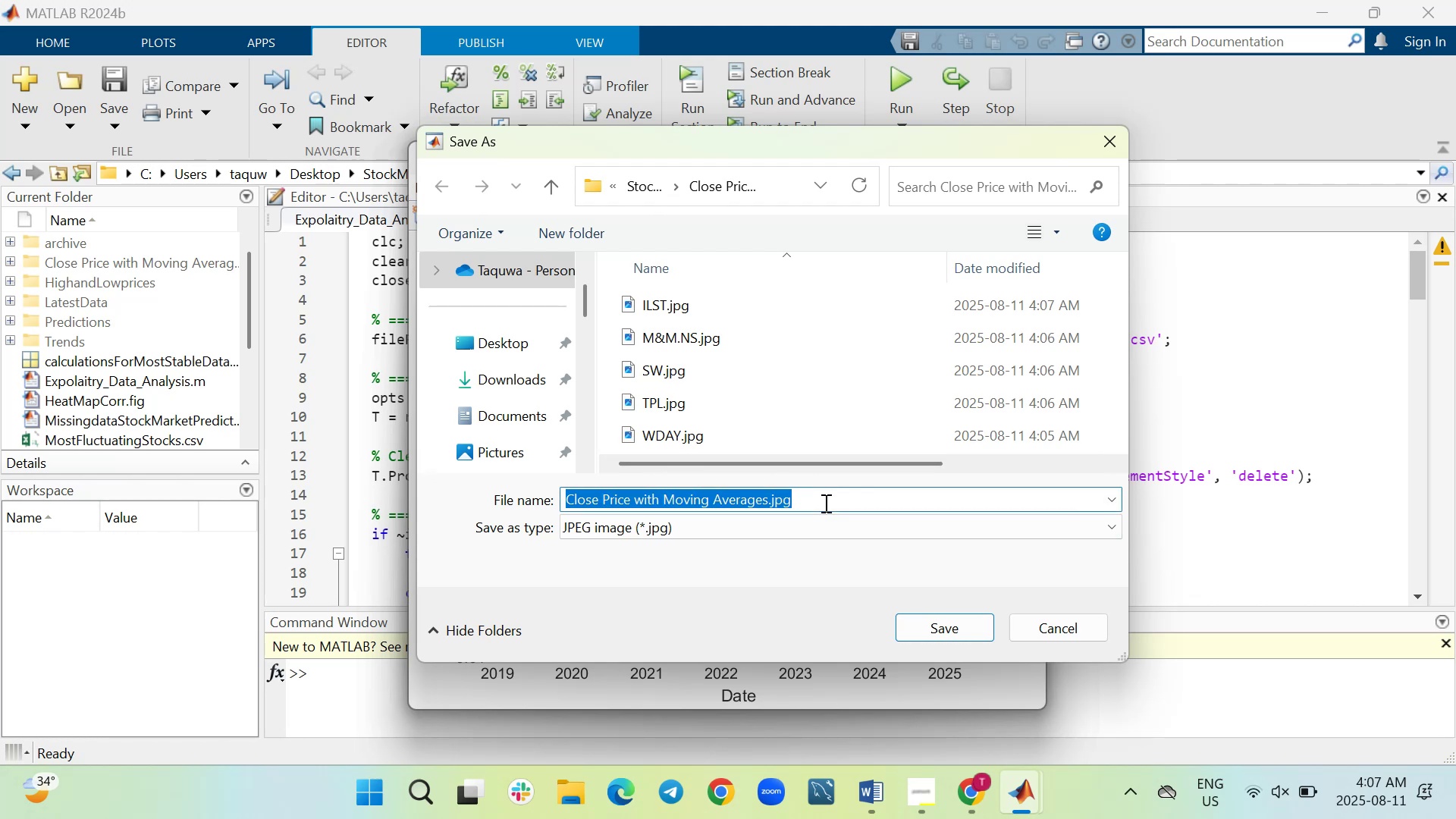 
hold_key(key=ShiftLeft, duration=0.5)
 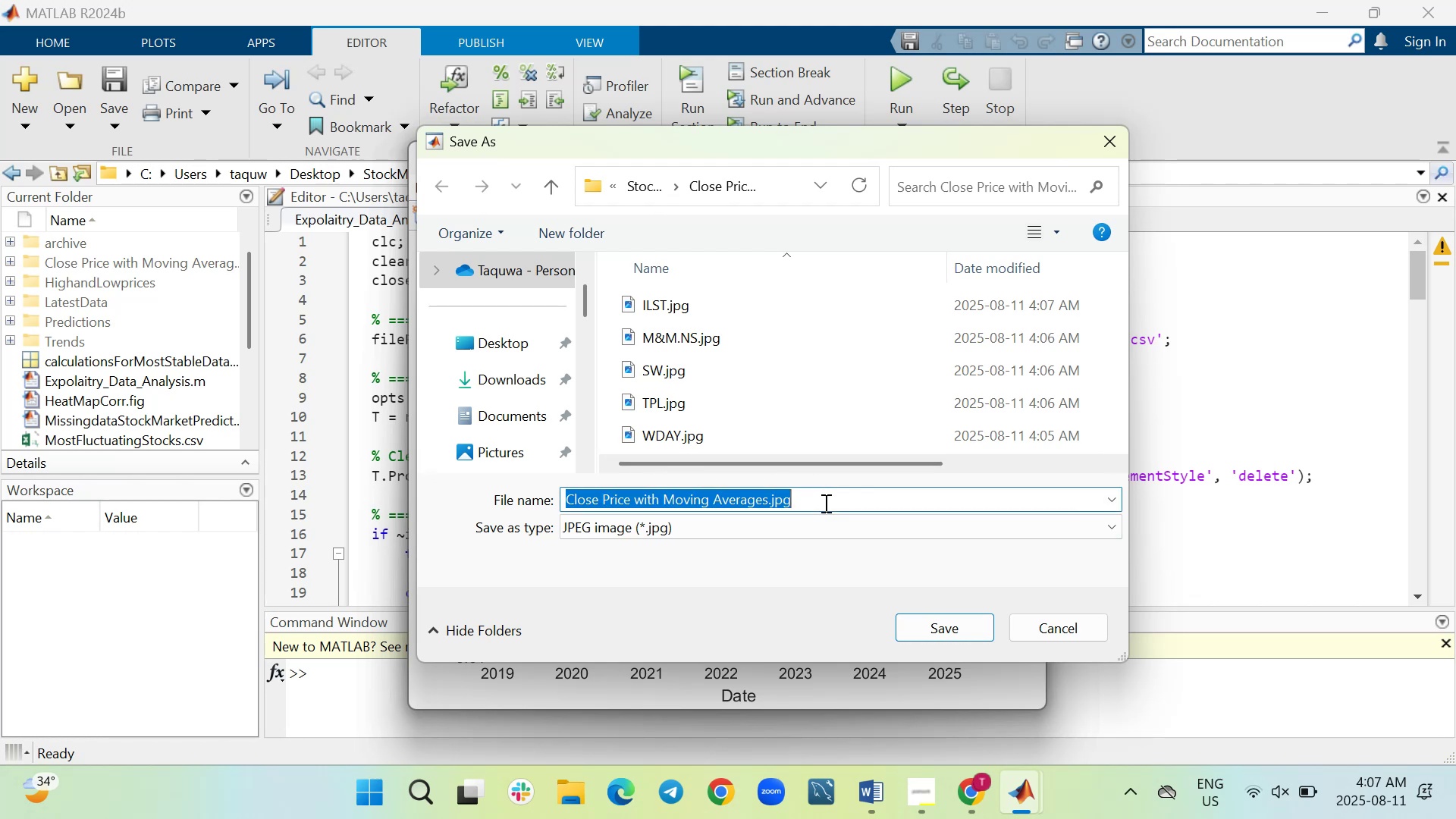 
type(aapl)
 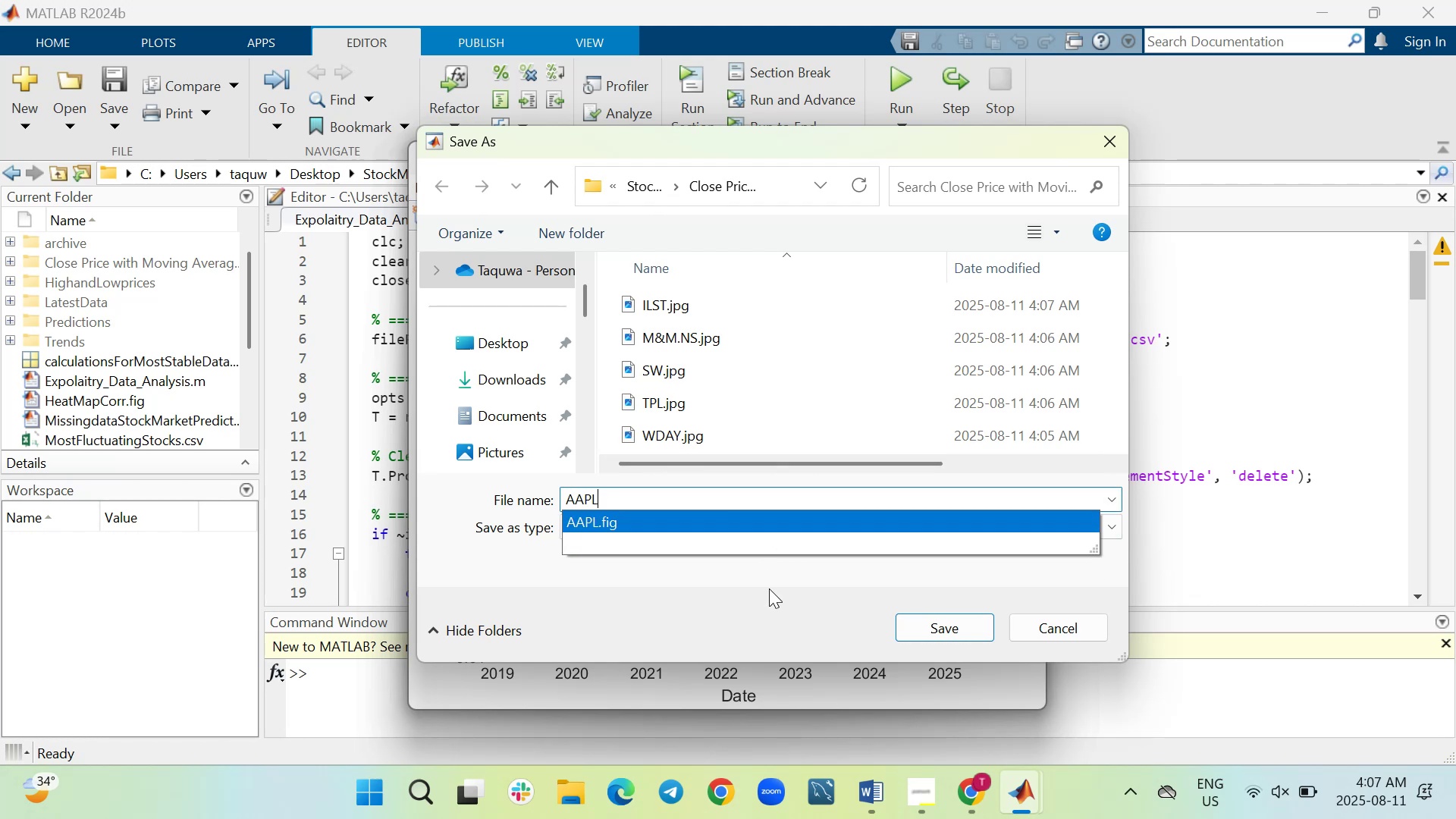 
wait(9.81)
 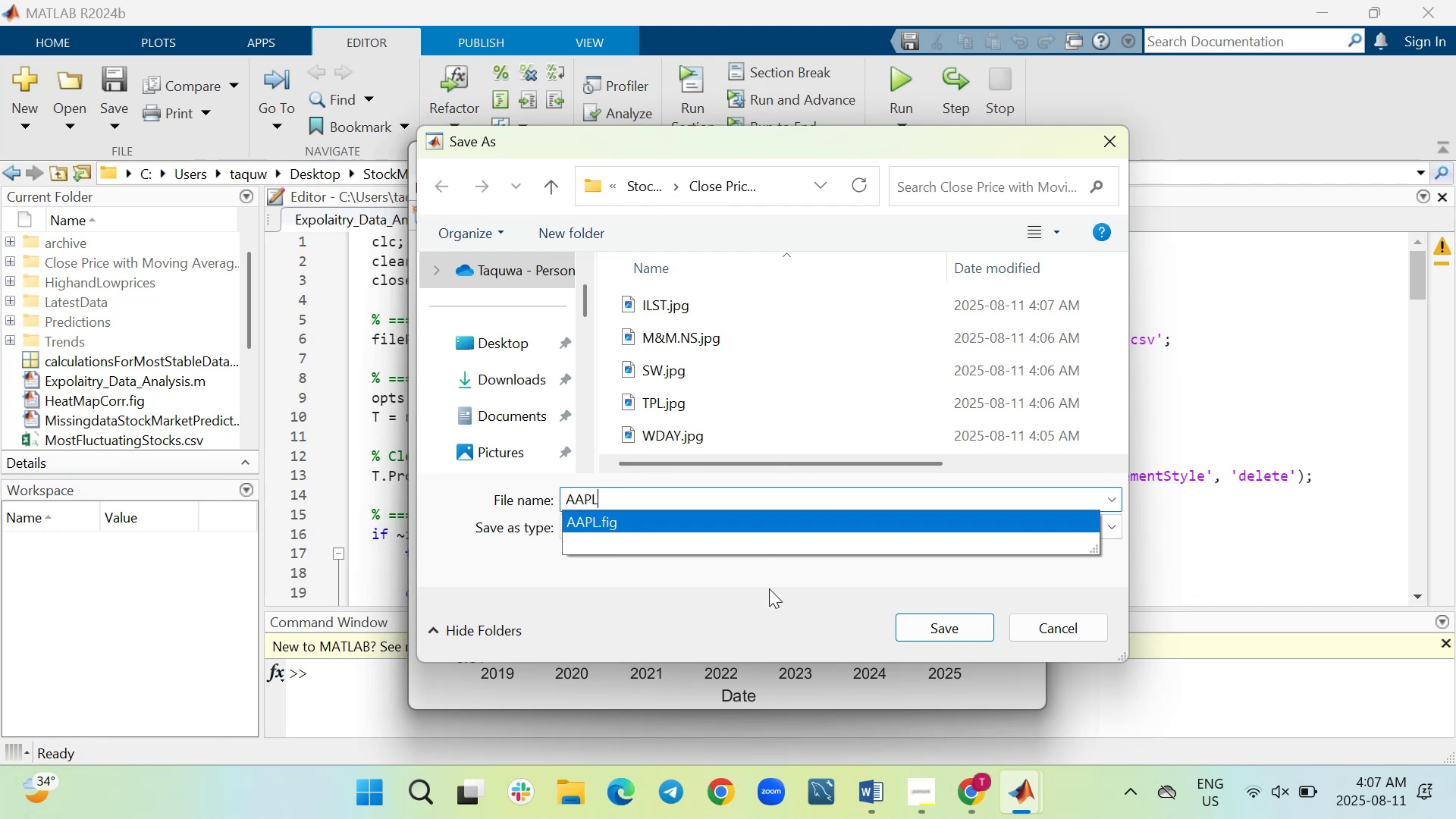 
left_click([849, 573])
 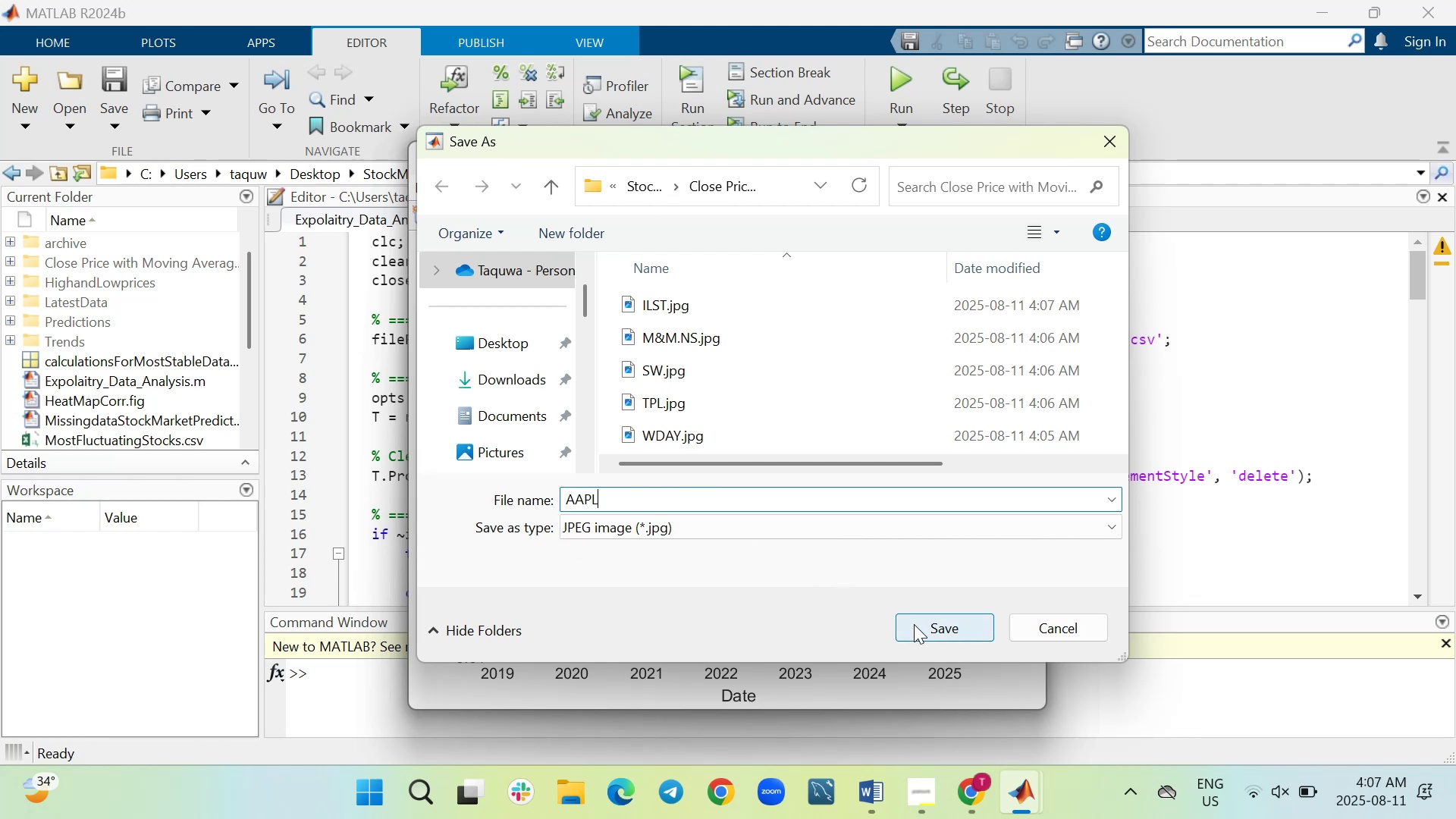 
left_click([914, 624])
 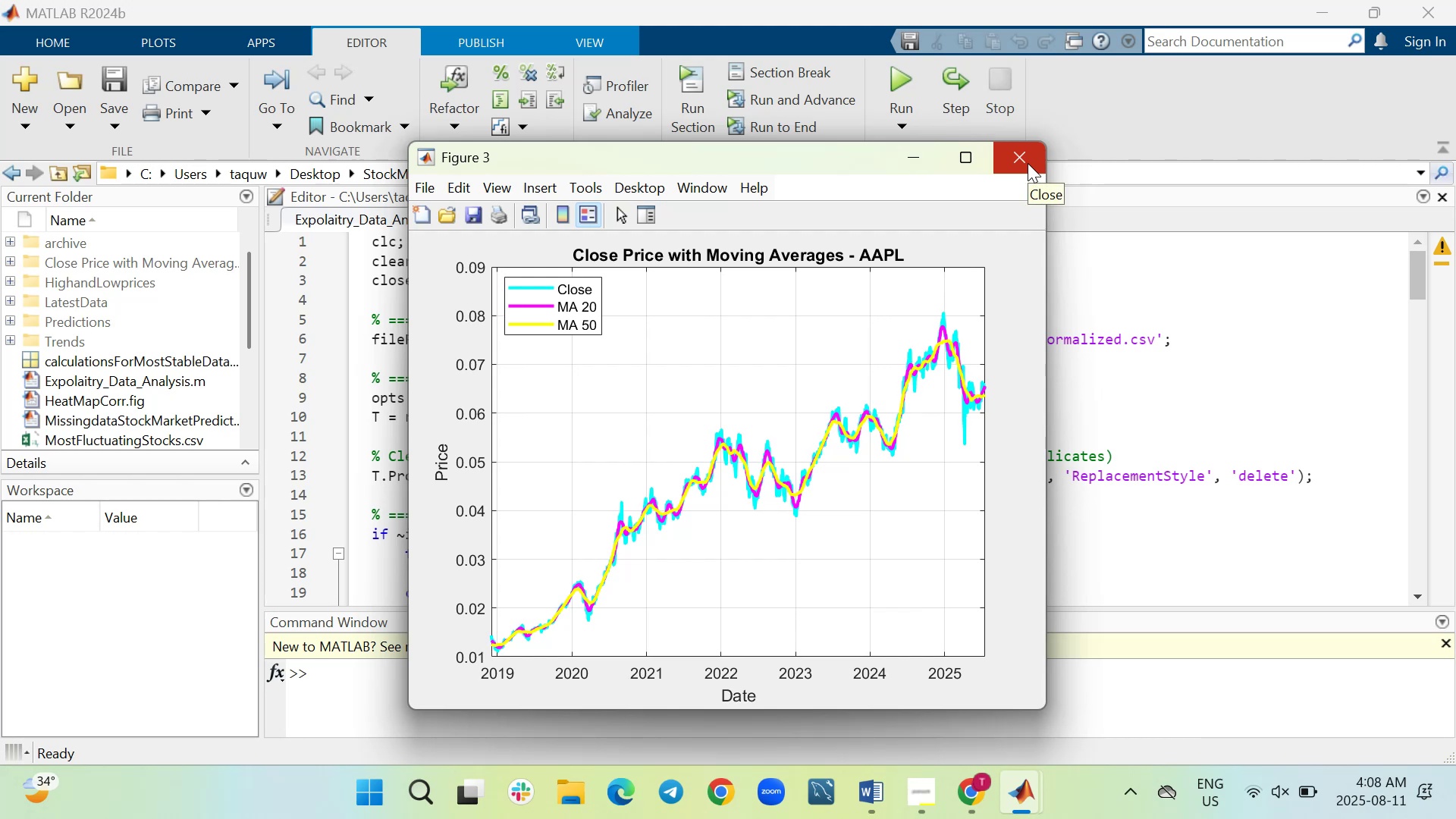 
wait(5.67)
 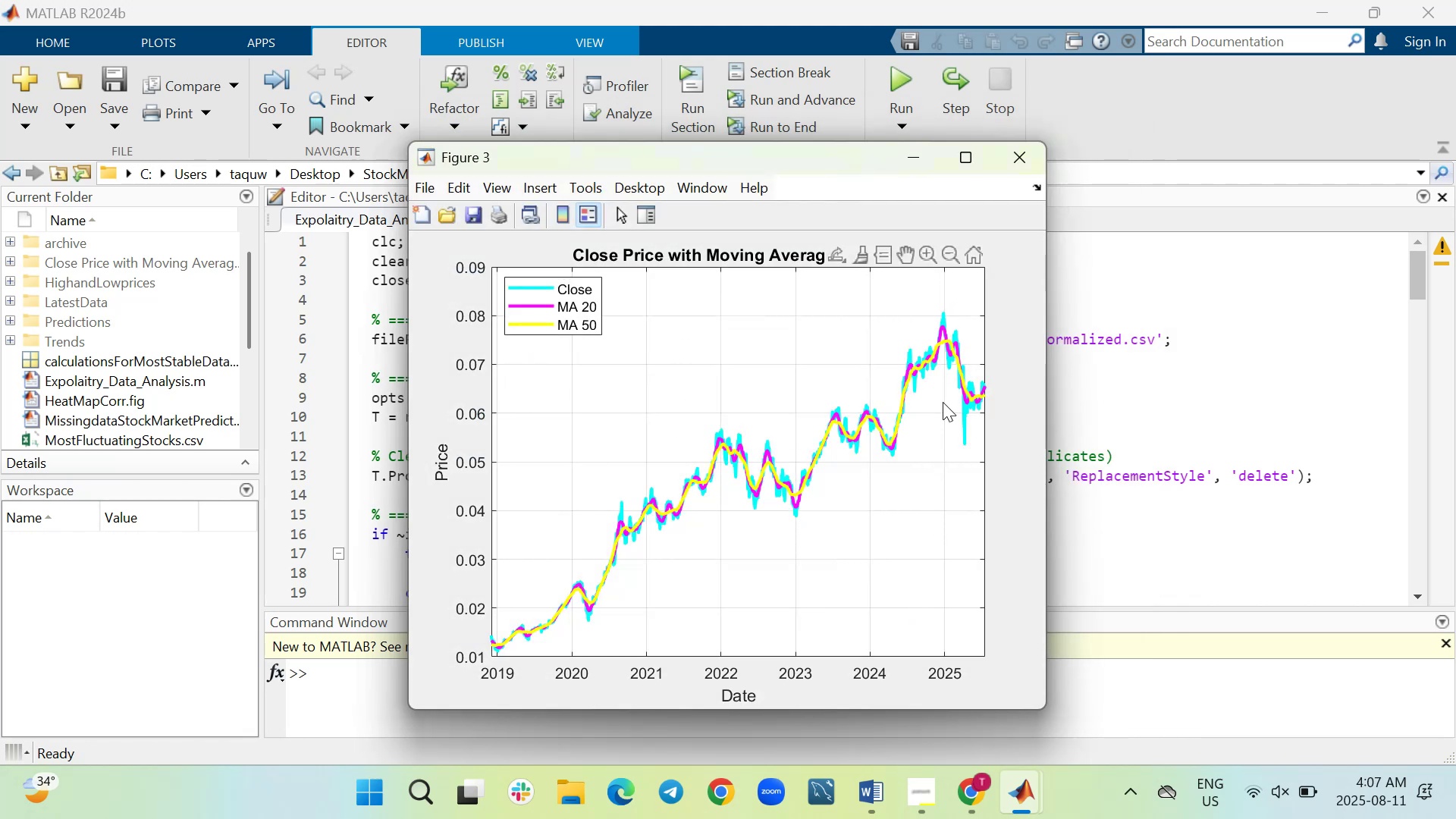 
left_click([1028, 163])
 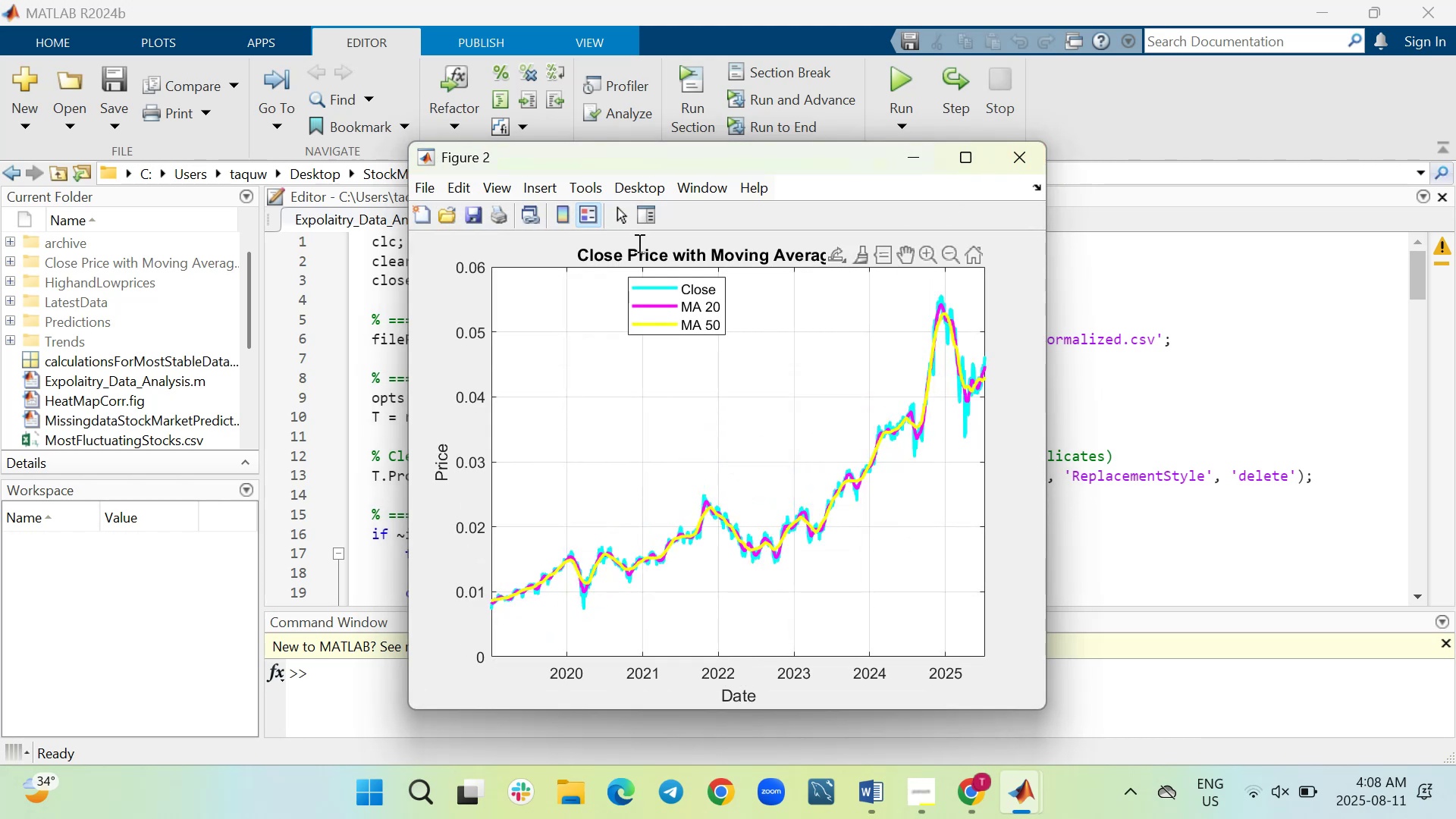 
wait(6.5)
 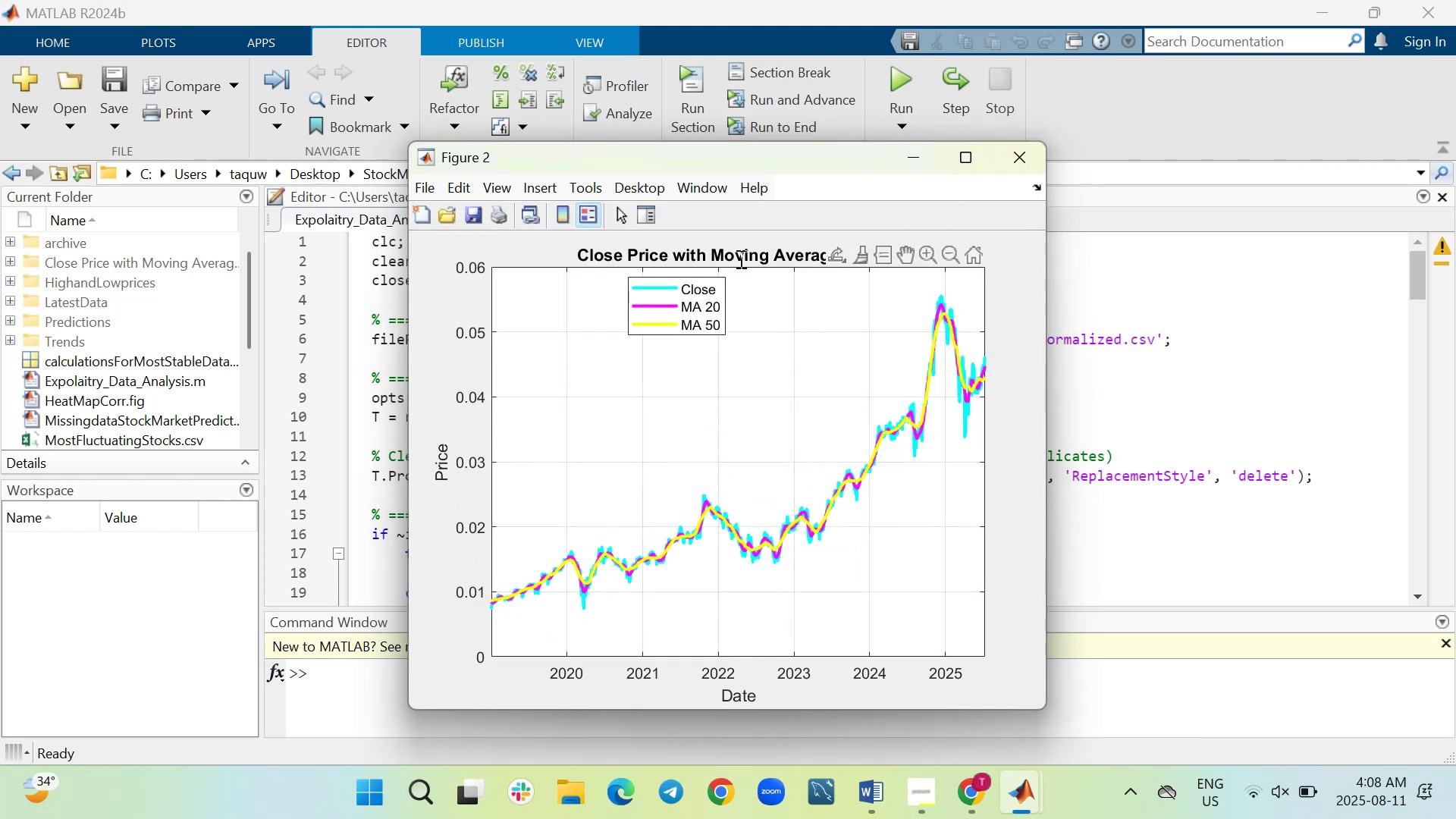 
left_click([431, 184])
 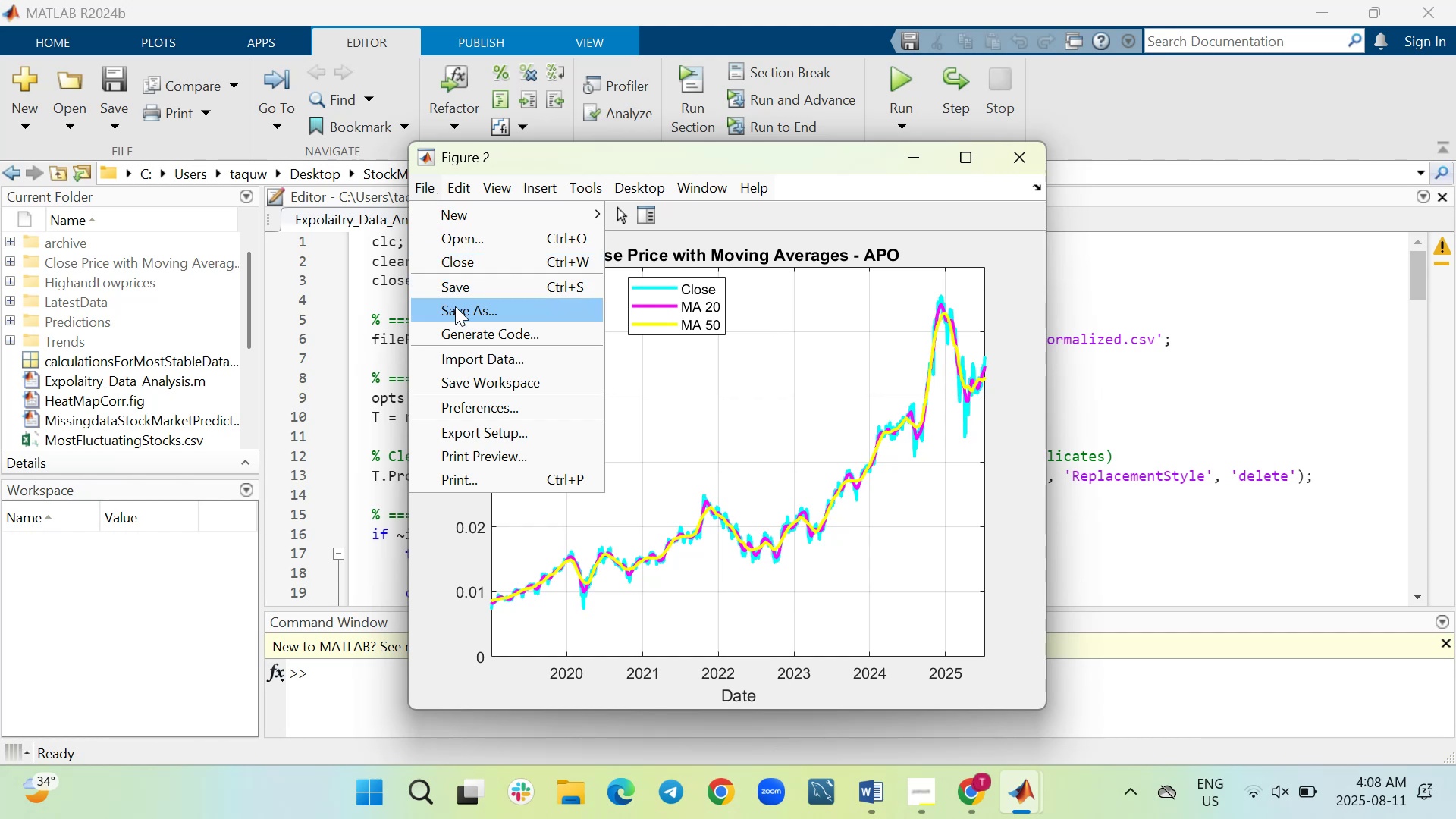 
left_click([455, 306])
 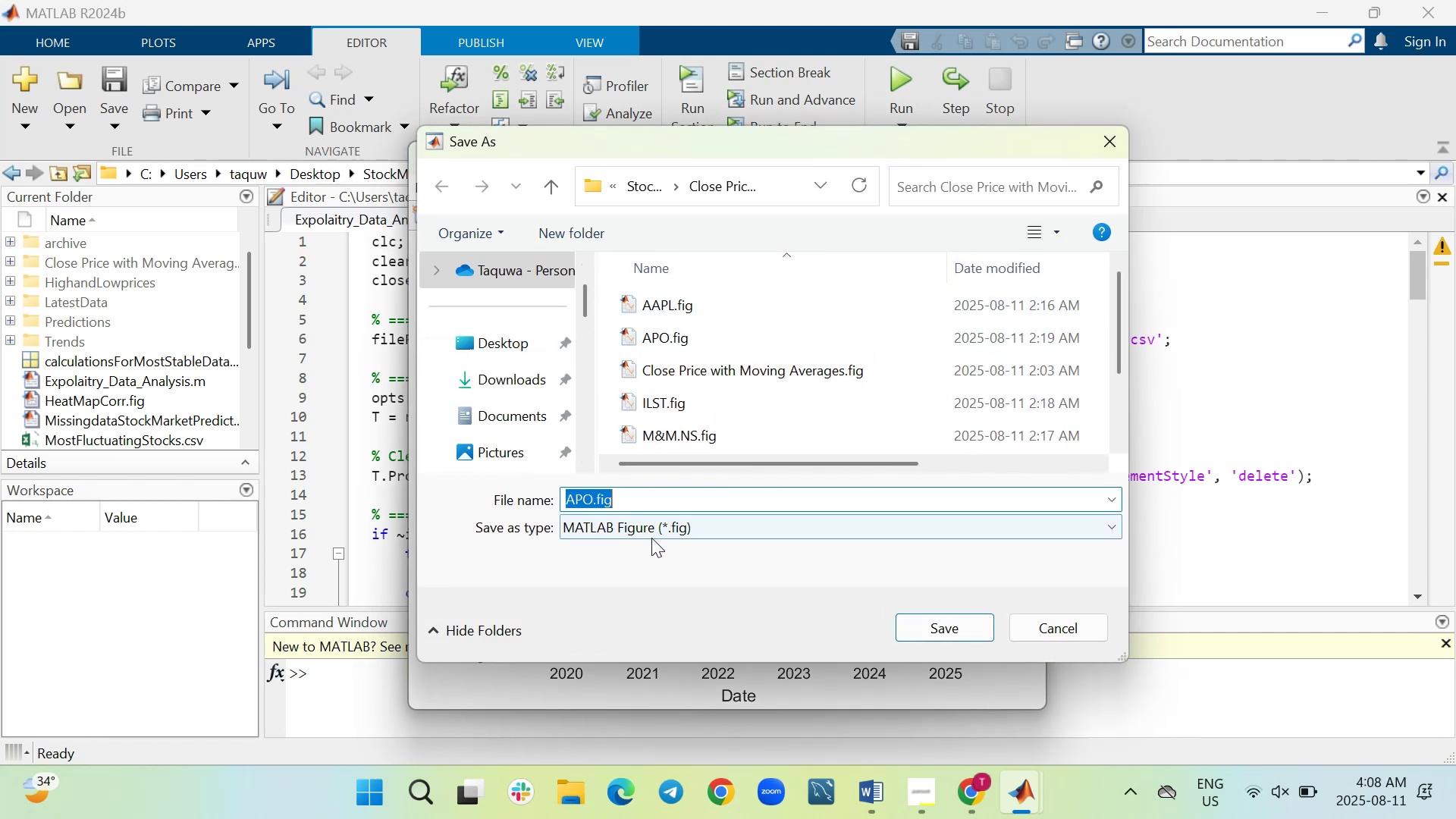 
left_click([652, 533])
 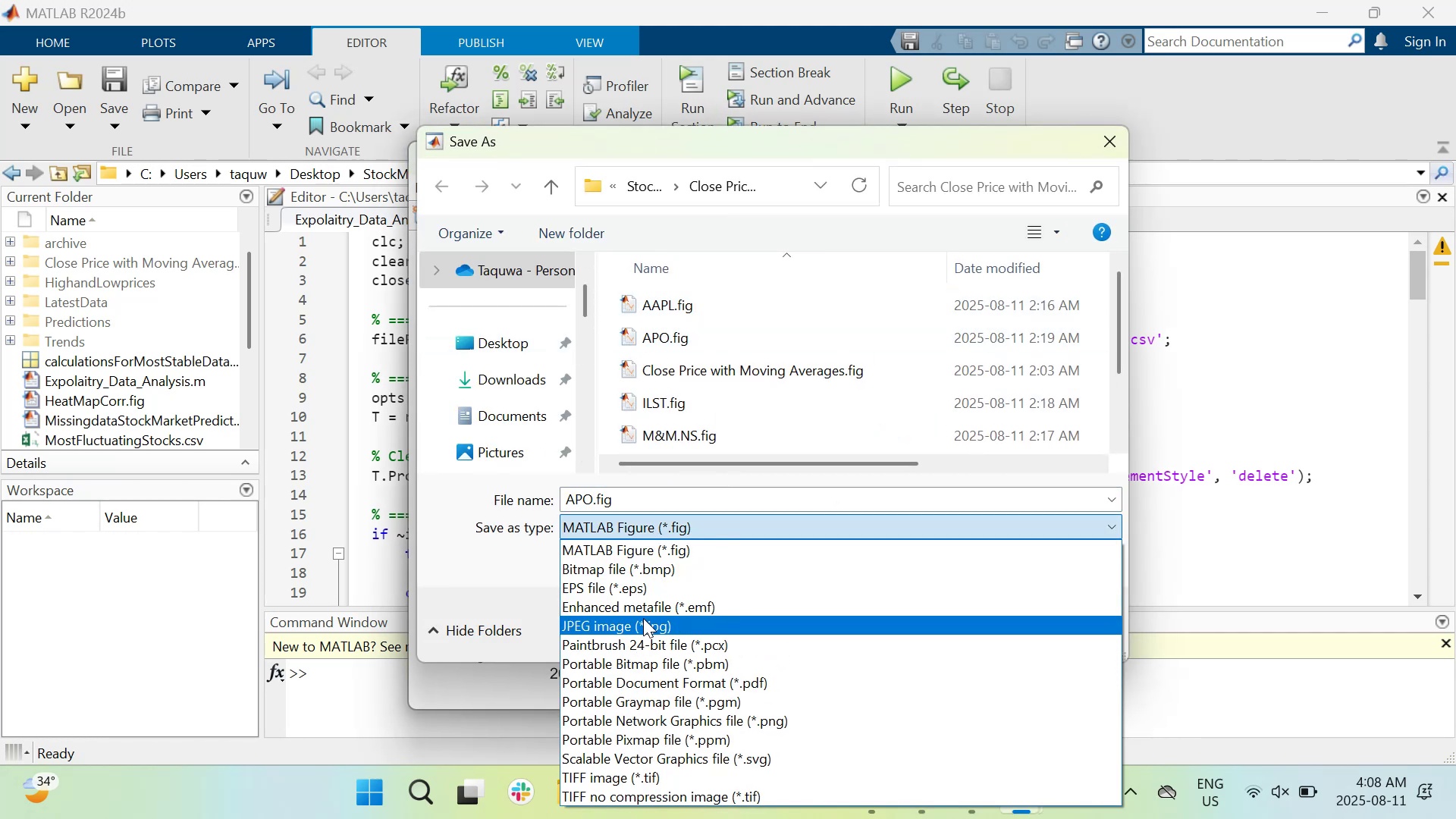 
left_click([643, 624])
 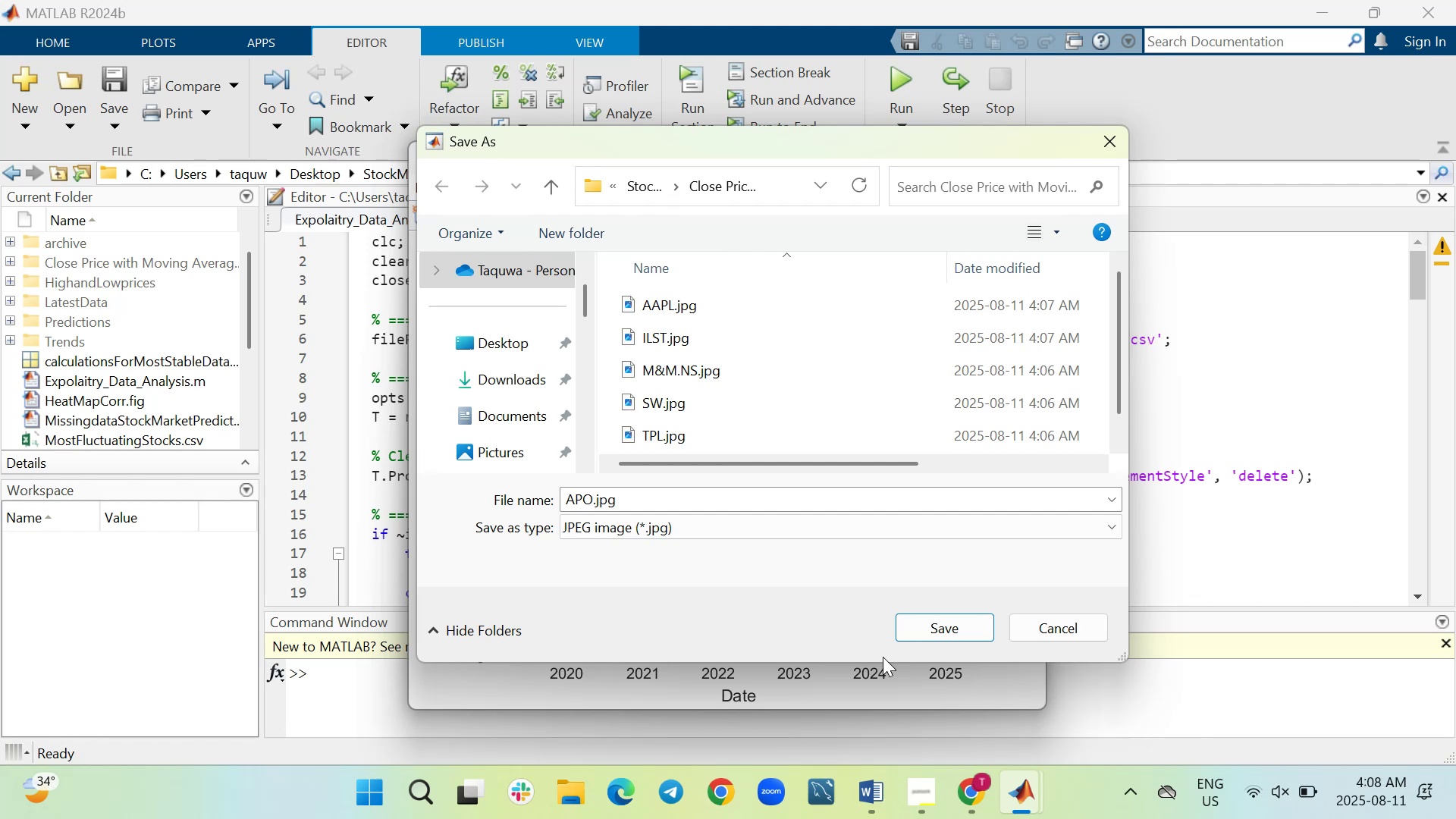 
wait(7.18)
 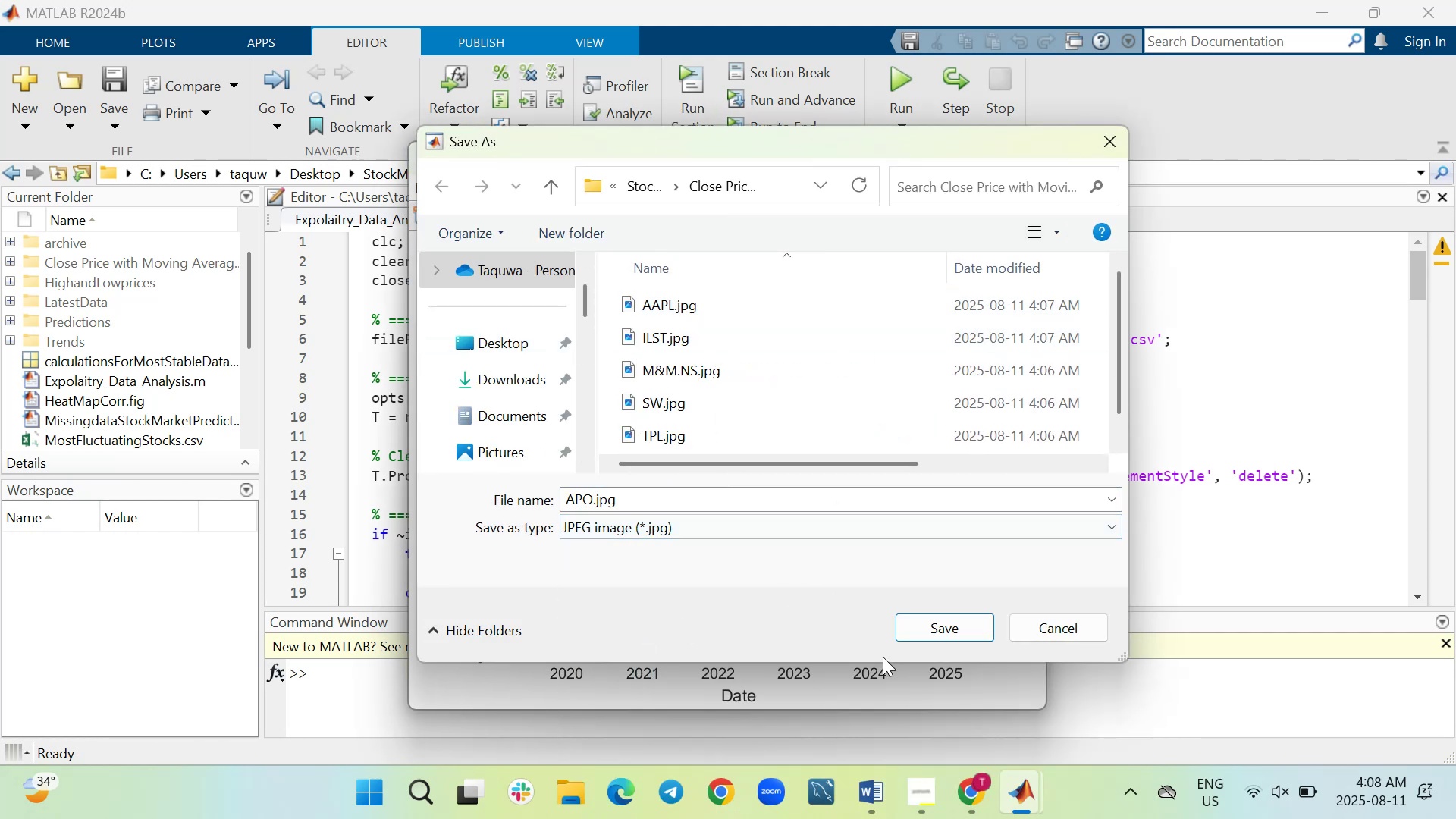 
left_click([912, 631])
 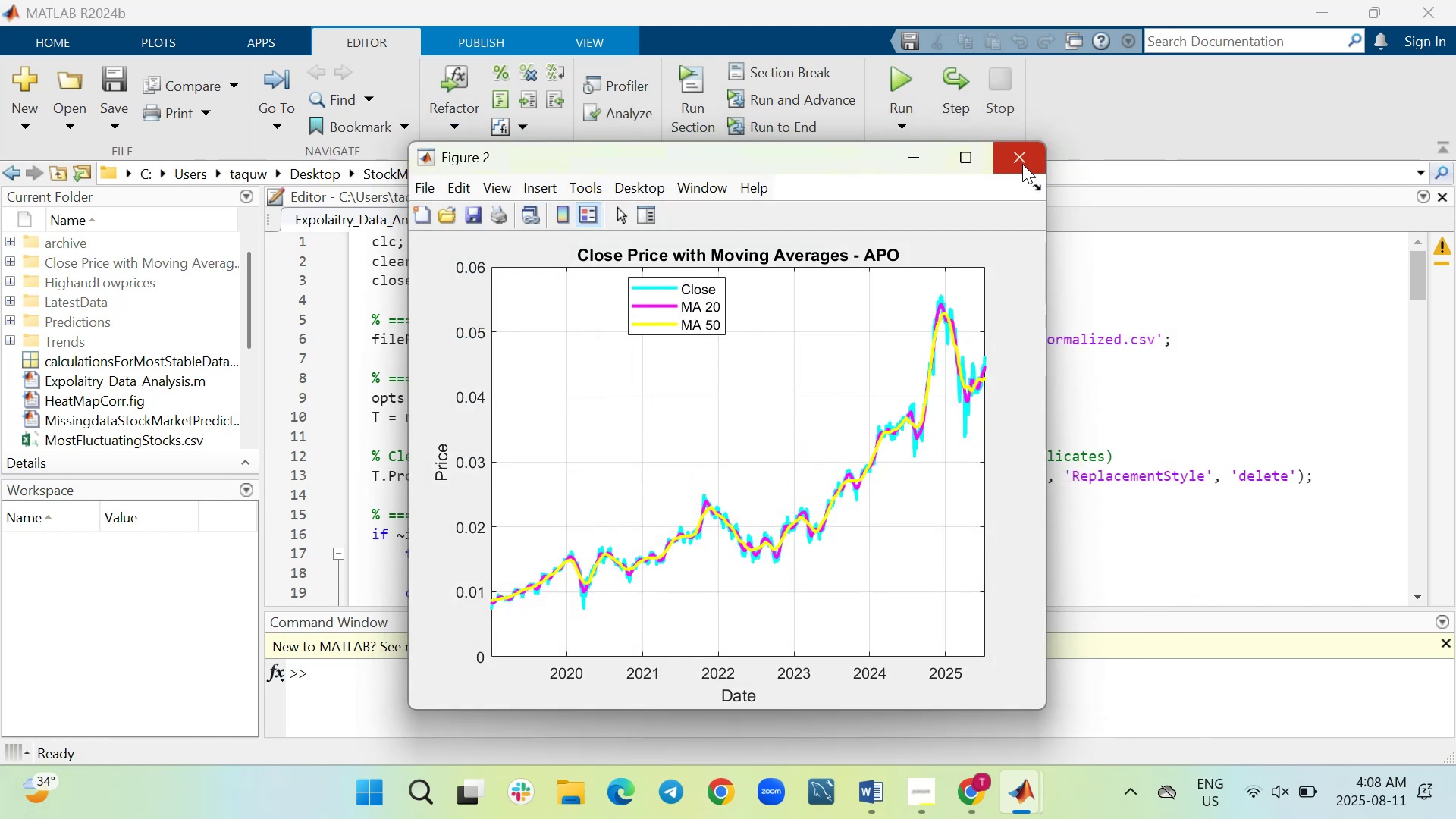 
left_click([1022, 163])
 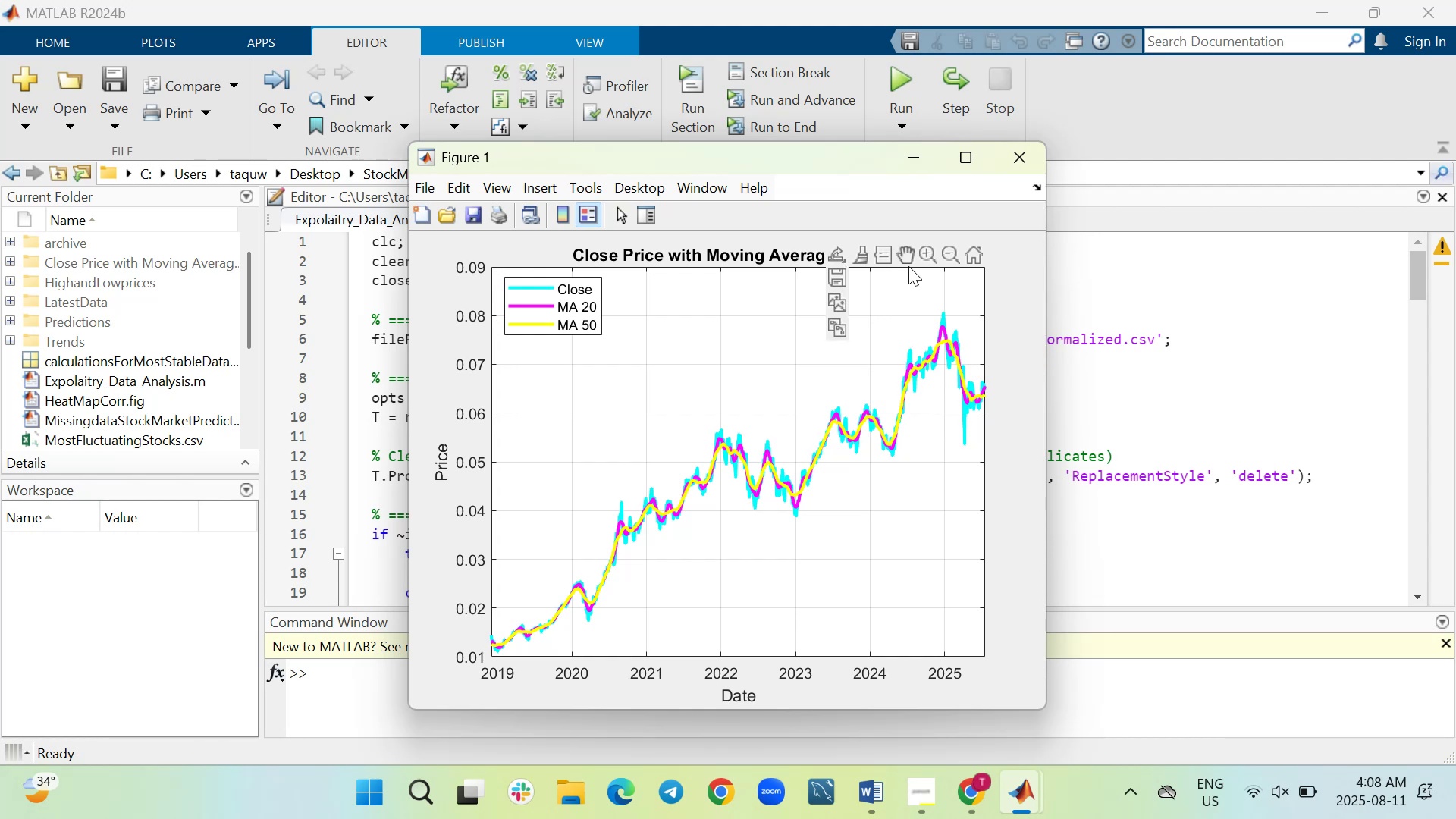 
wait(6.43)
 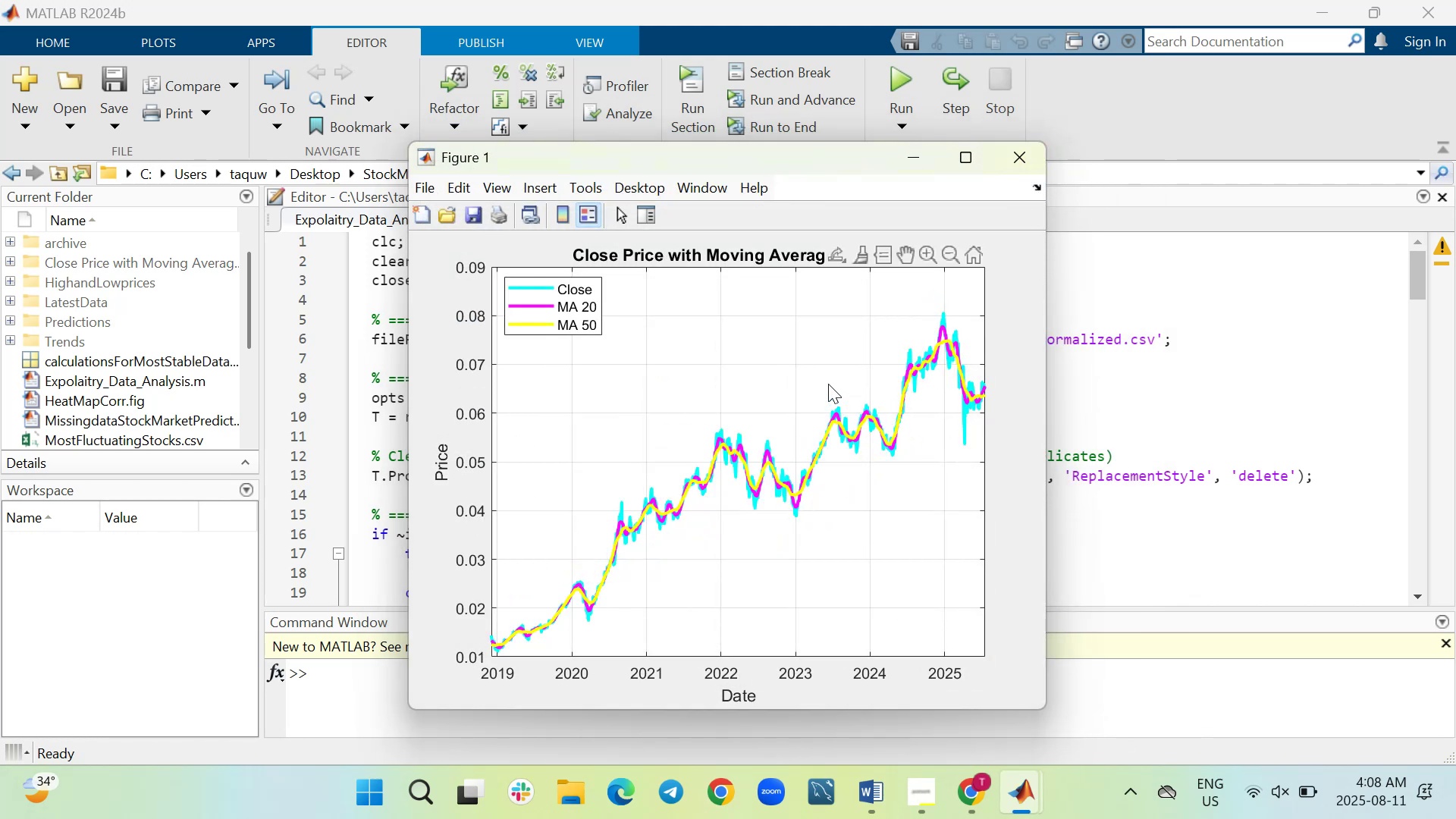 
left_click([565, 800])
 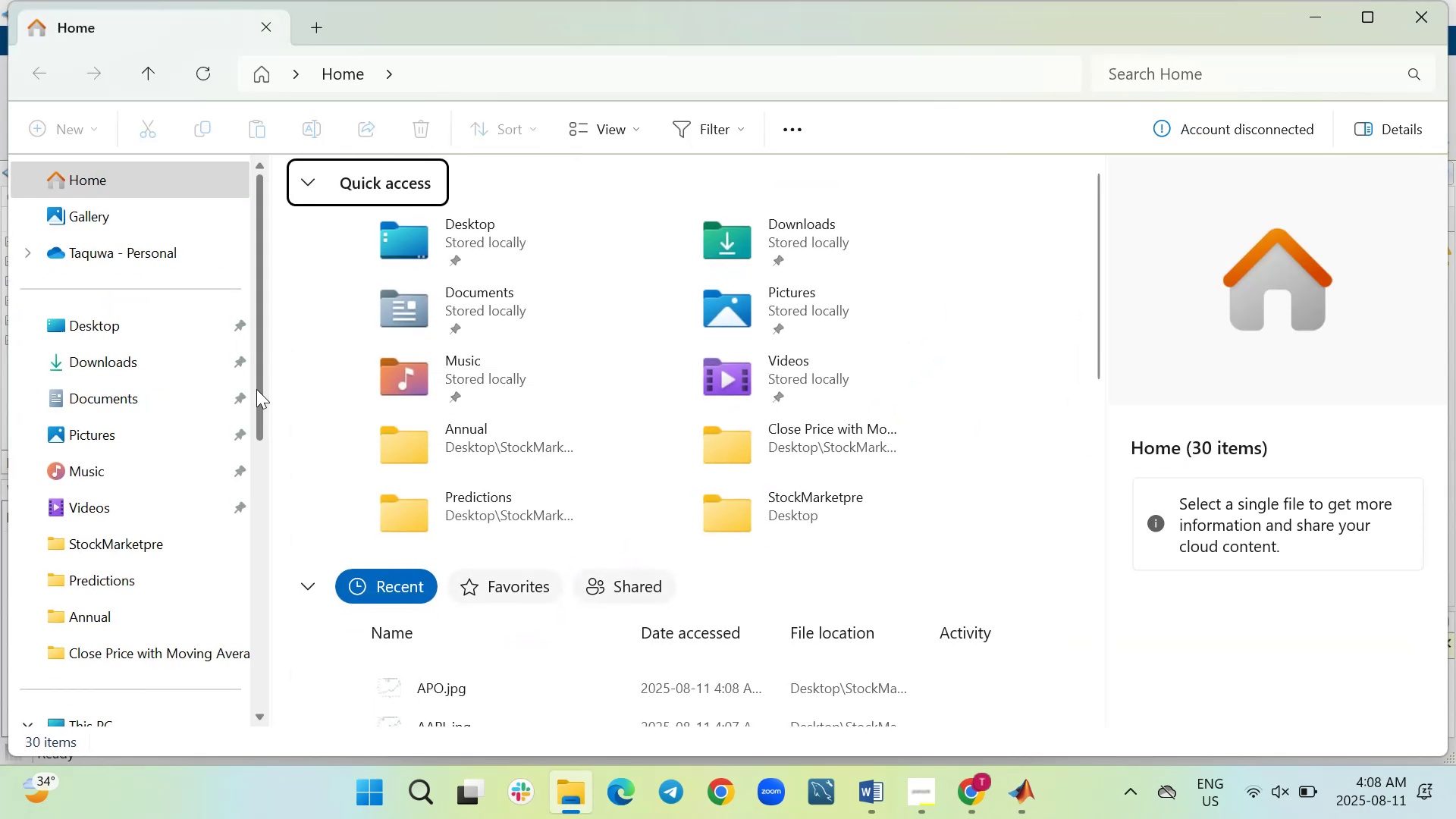 
wait(5.98)
 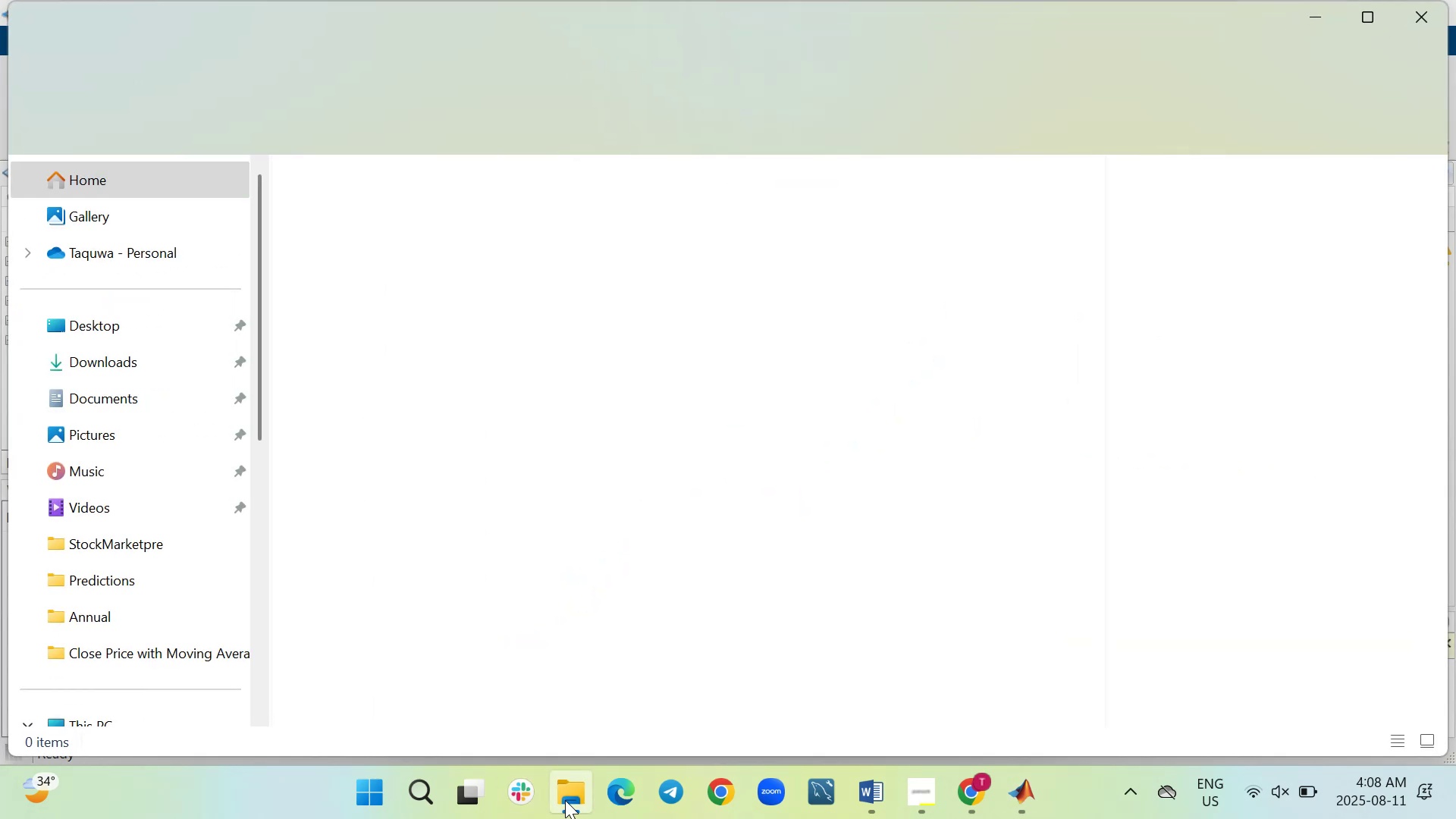 
left_click([132, 334])
 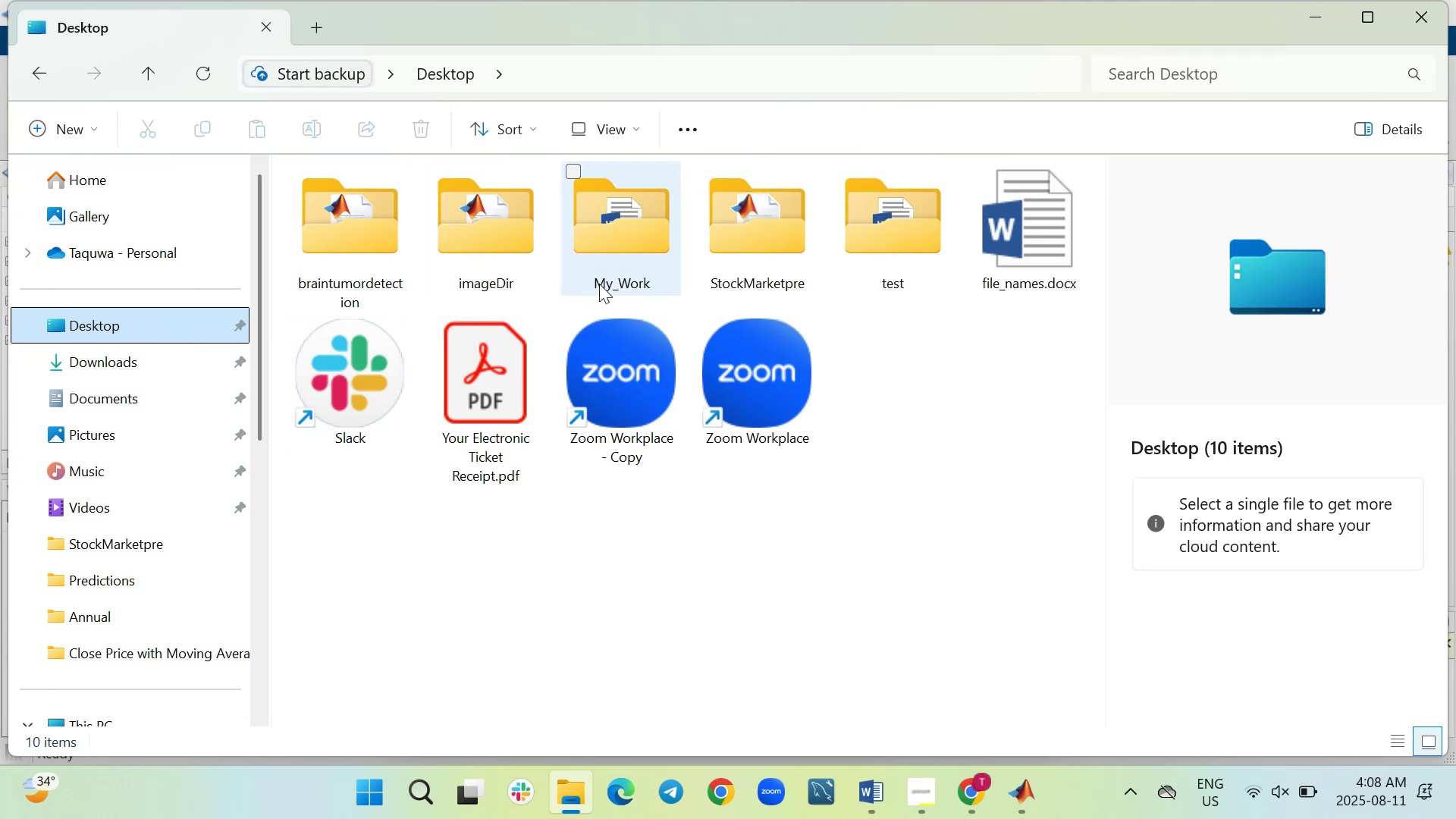 
wait(5.51)
 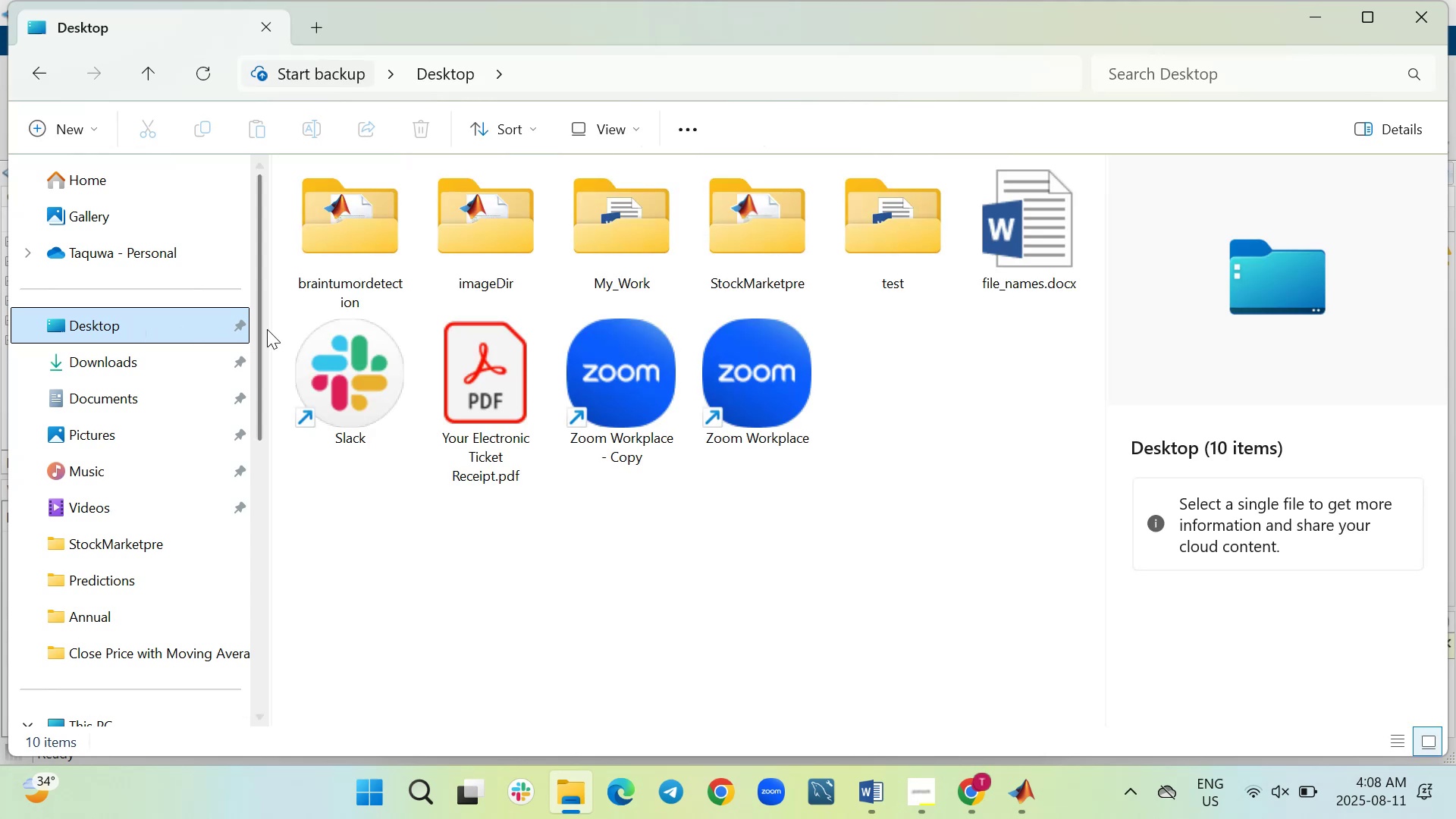 
double_click([783, 239])
 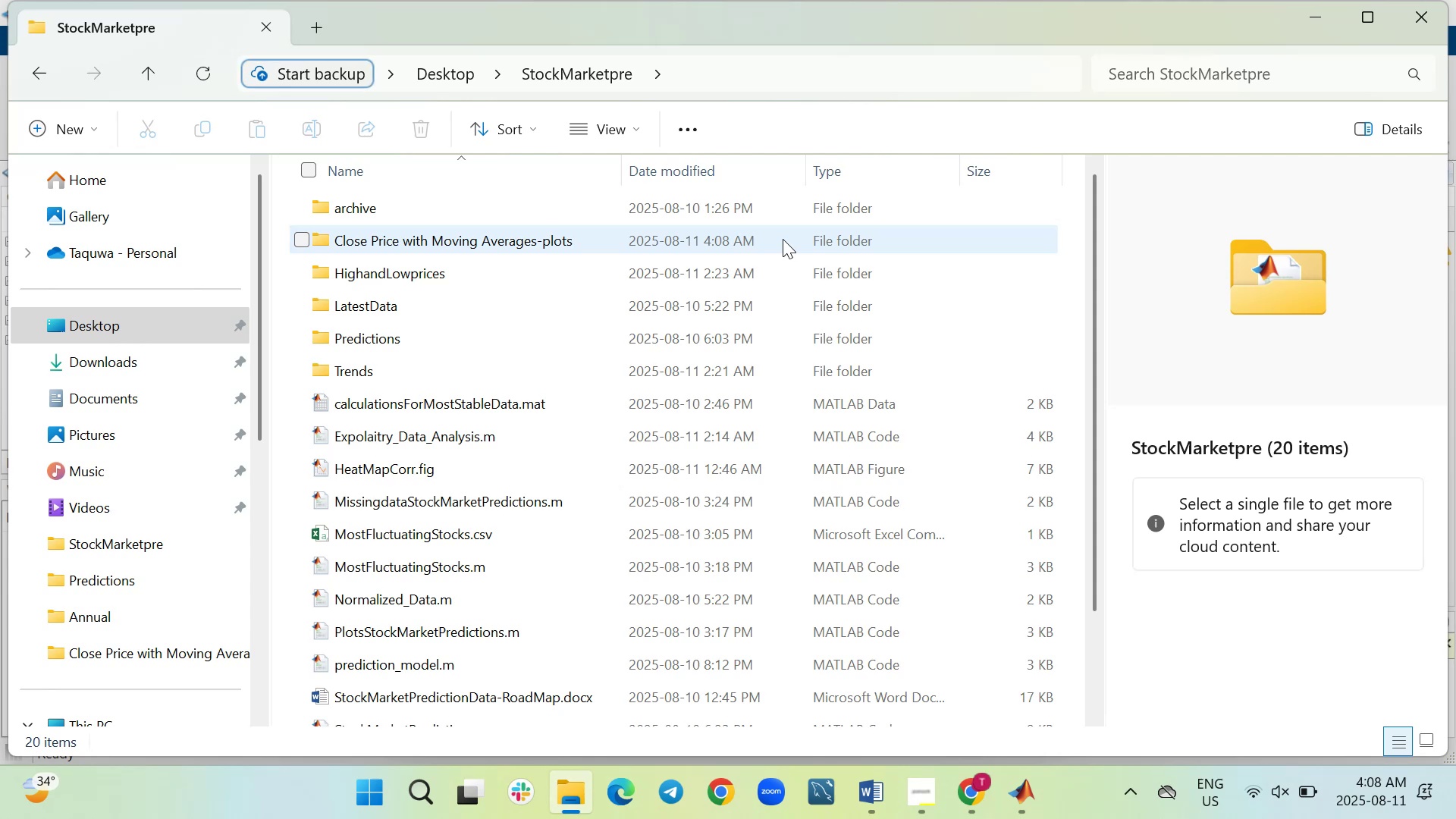 
wait(10.91)
 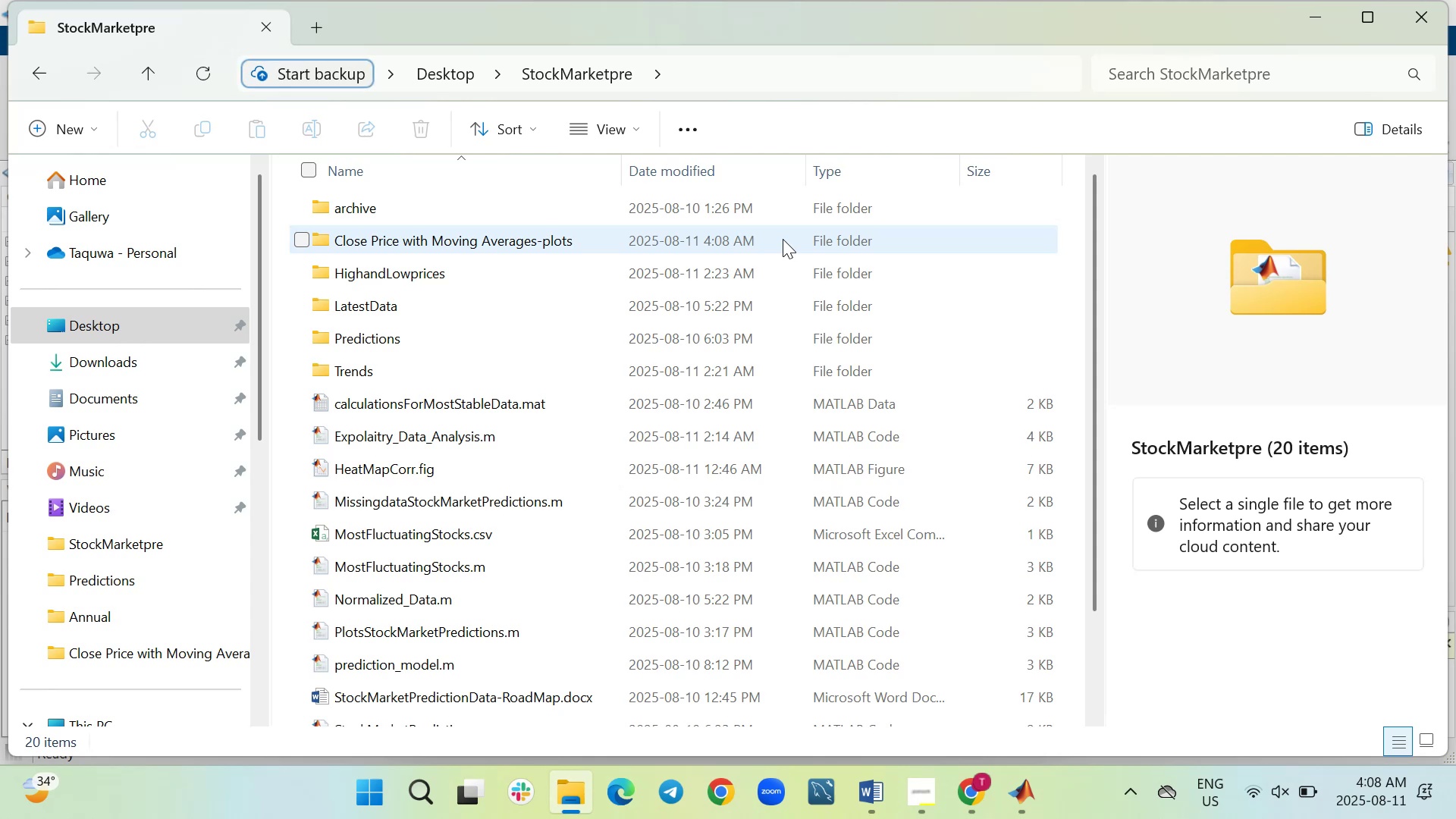 
double_click([768, 239])
 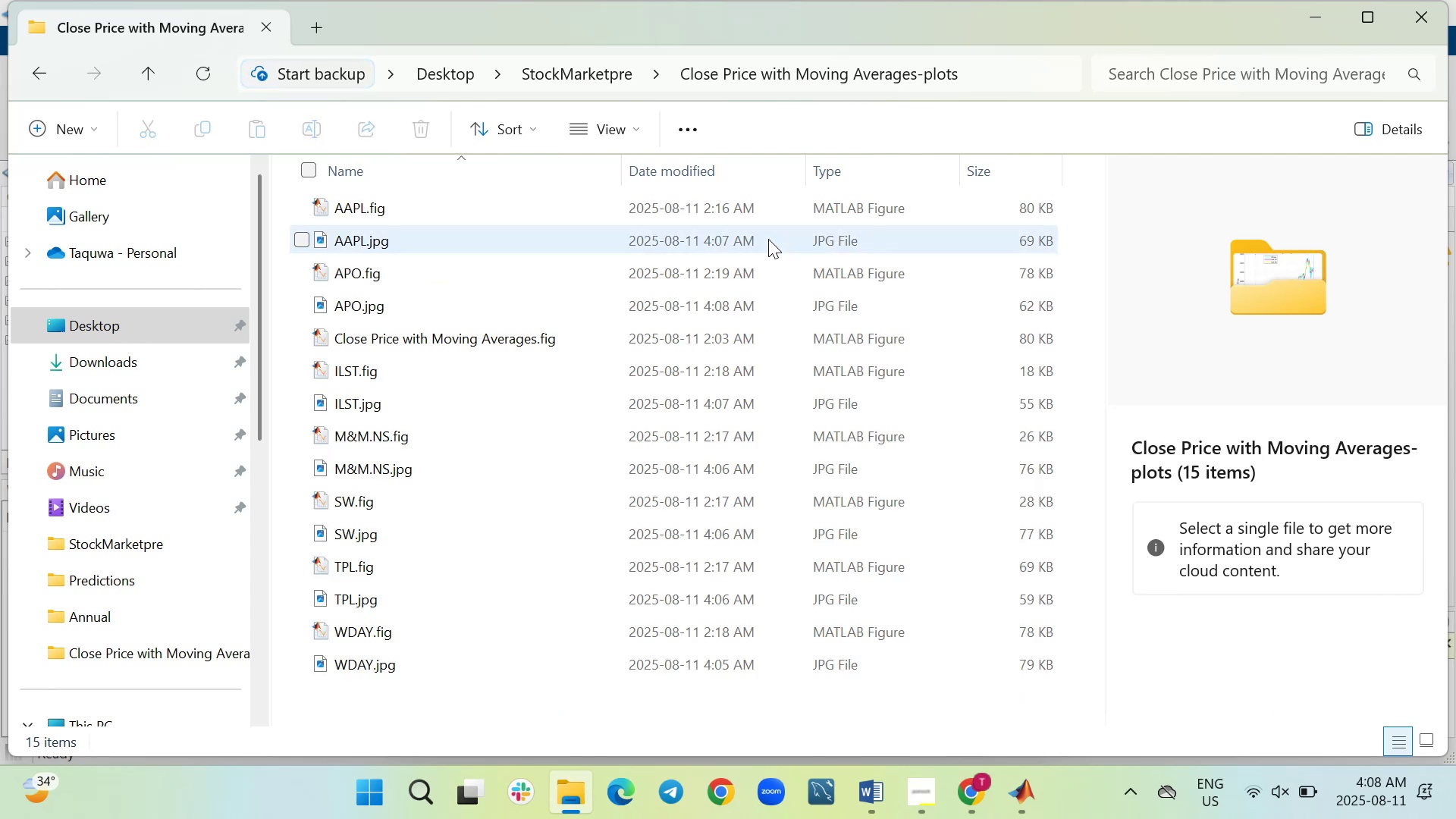 
double_click([768, 239])
 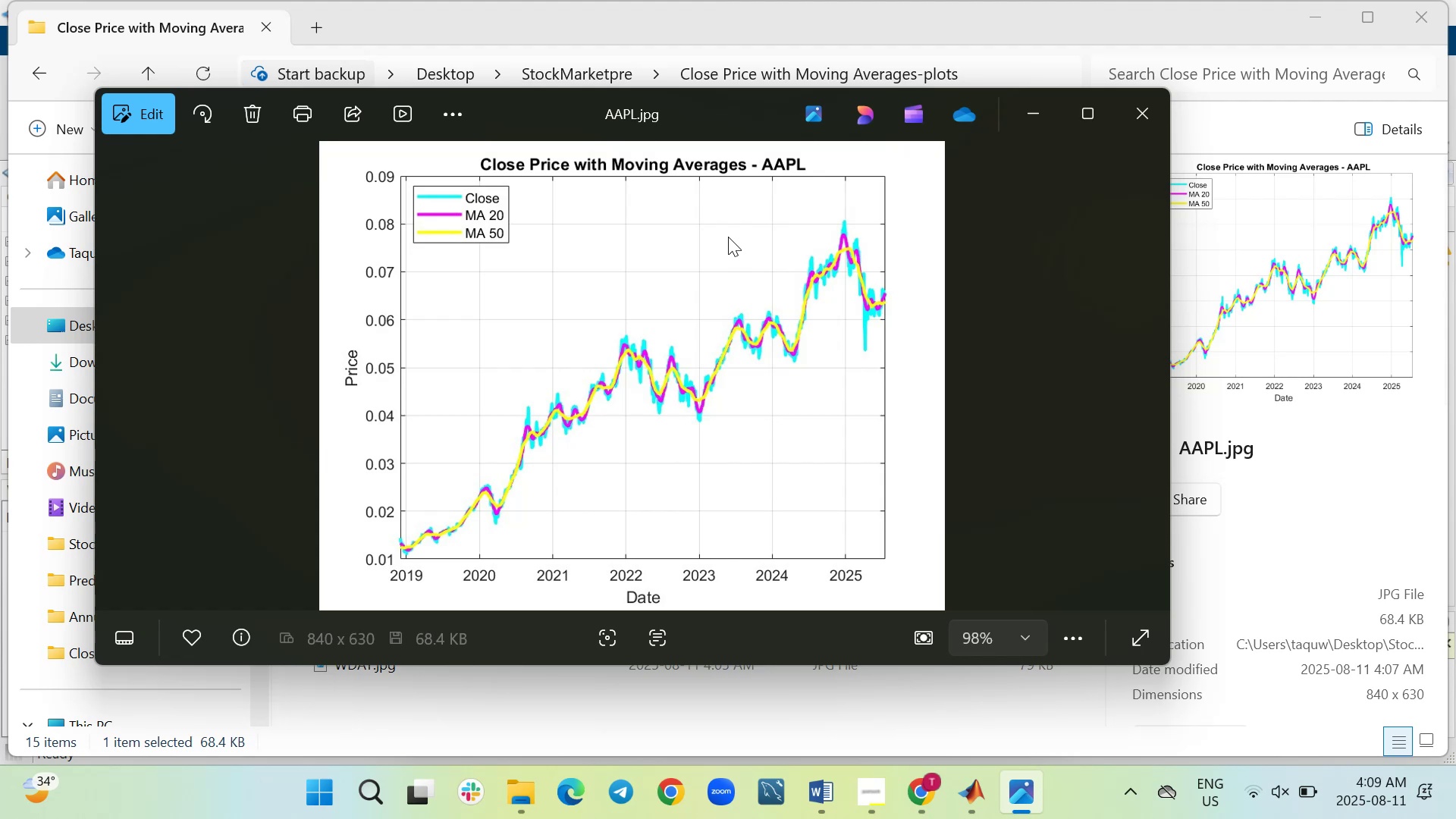 
wait(18.07)
 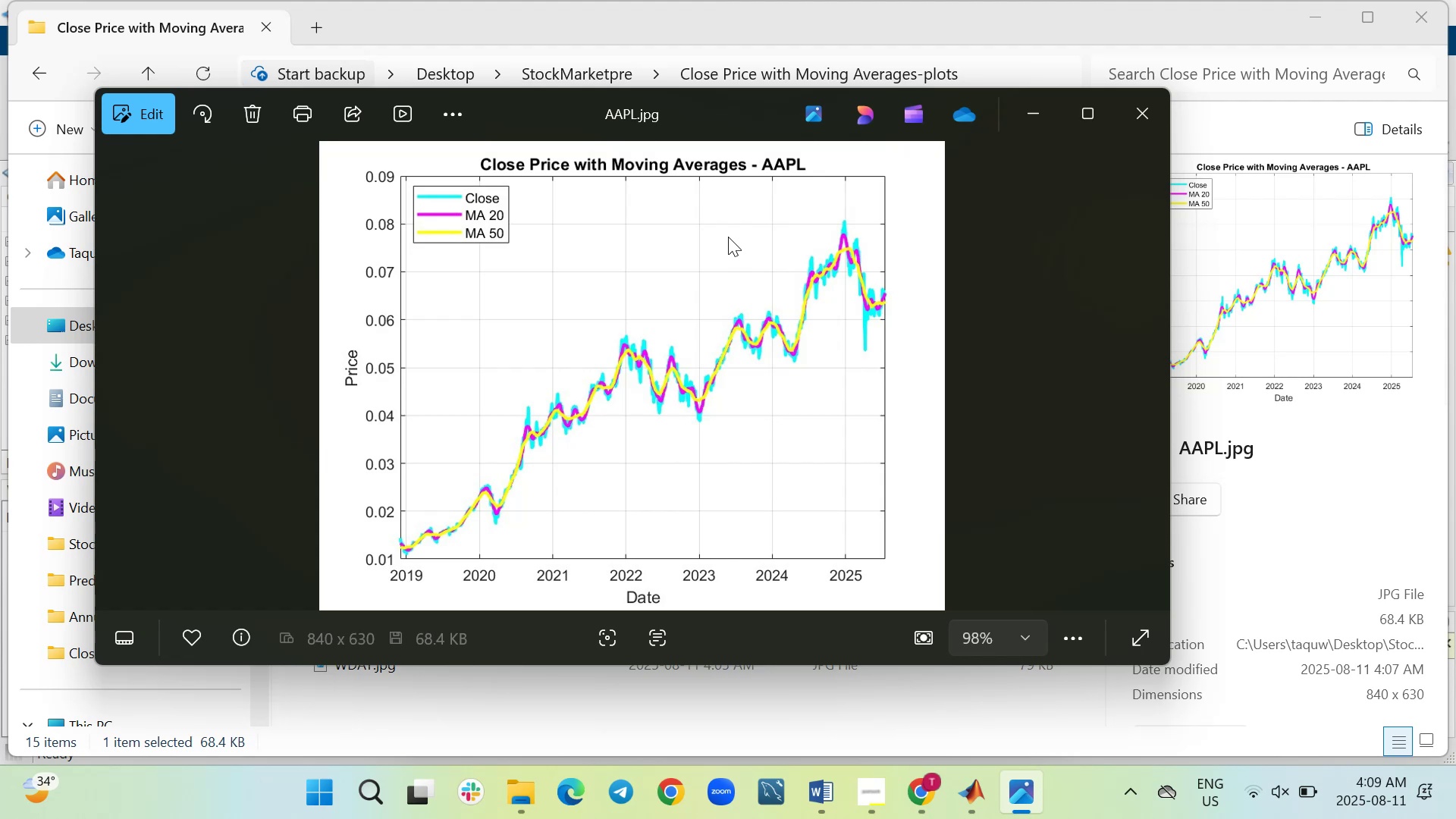 
left_click([1142, 128])
 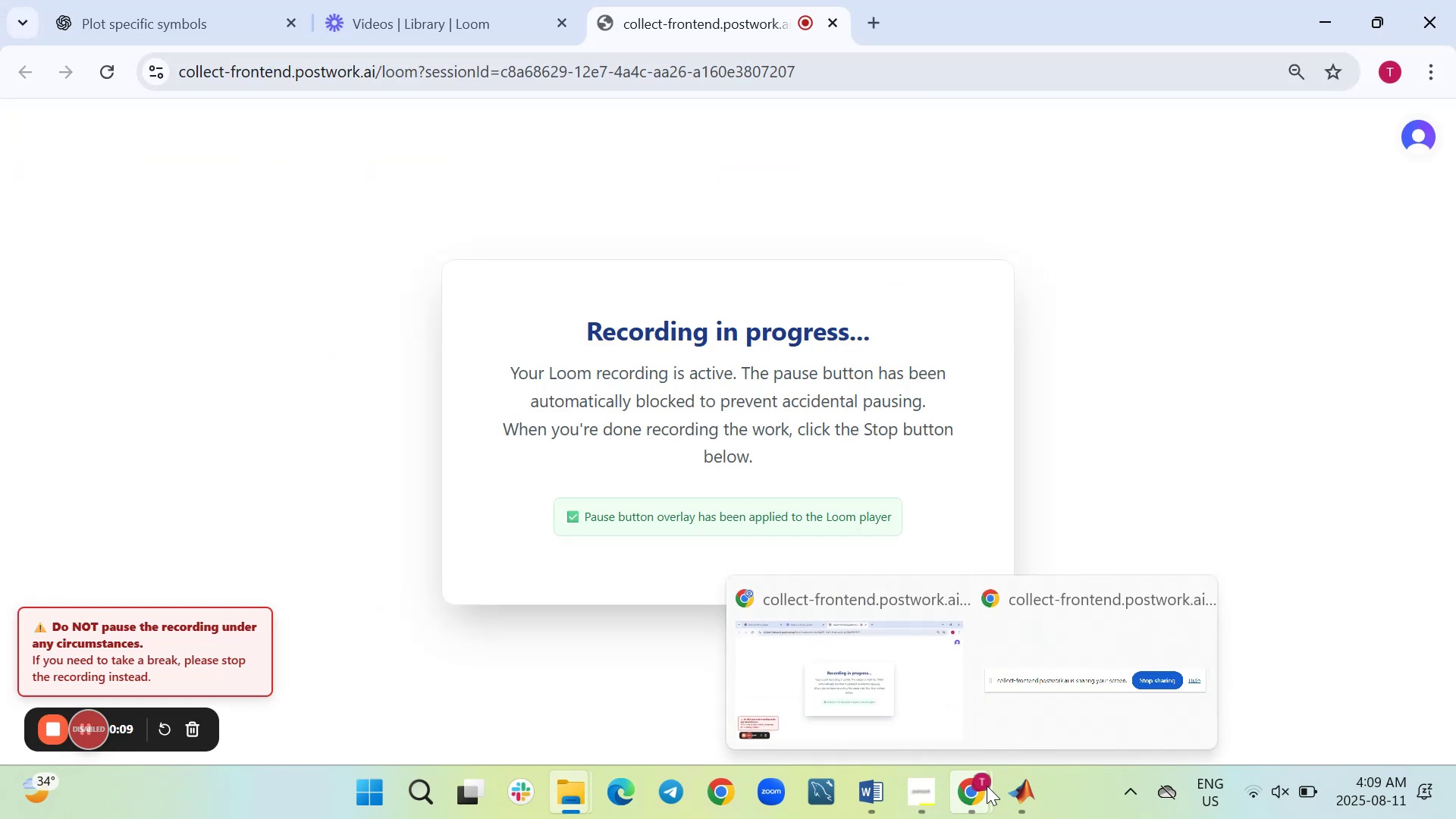 
wait(5.67)
 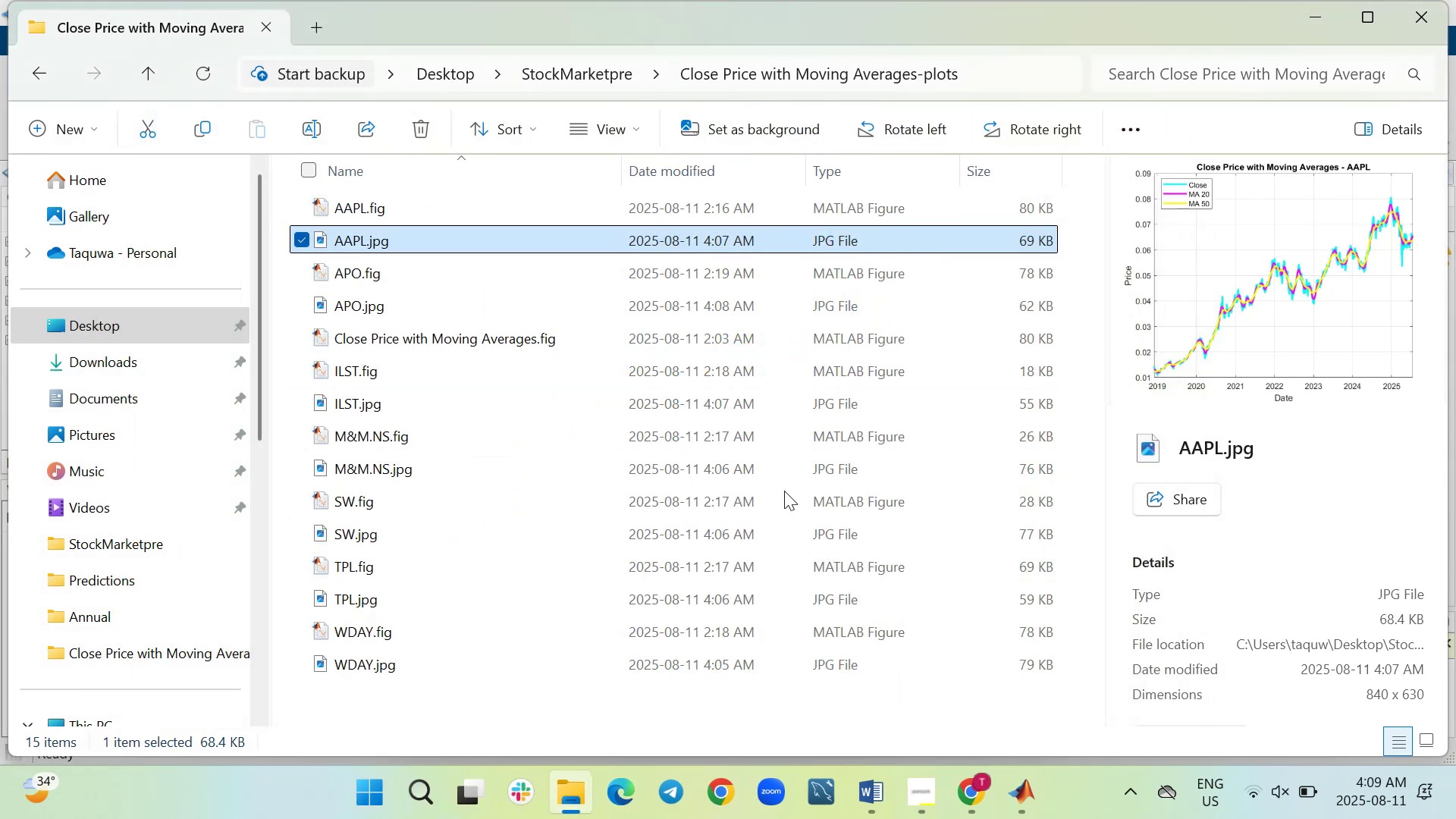 
left_click([1109, 687])
 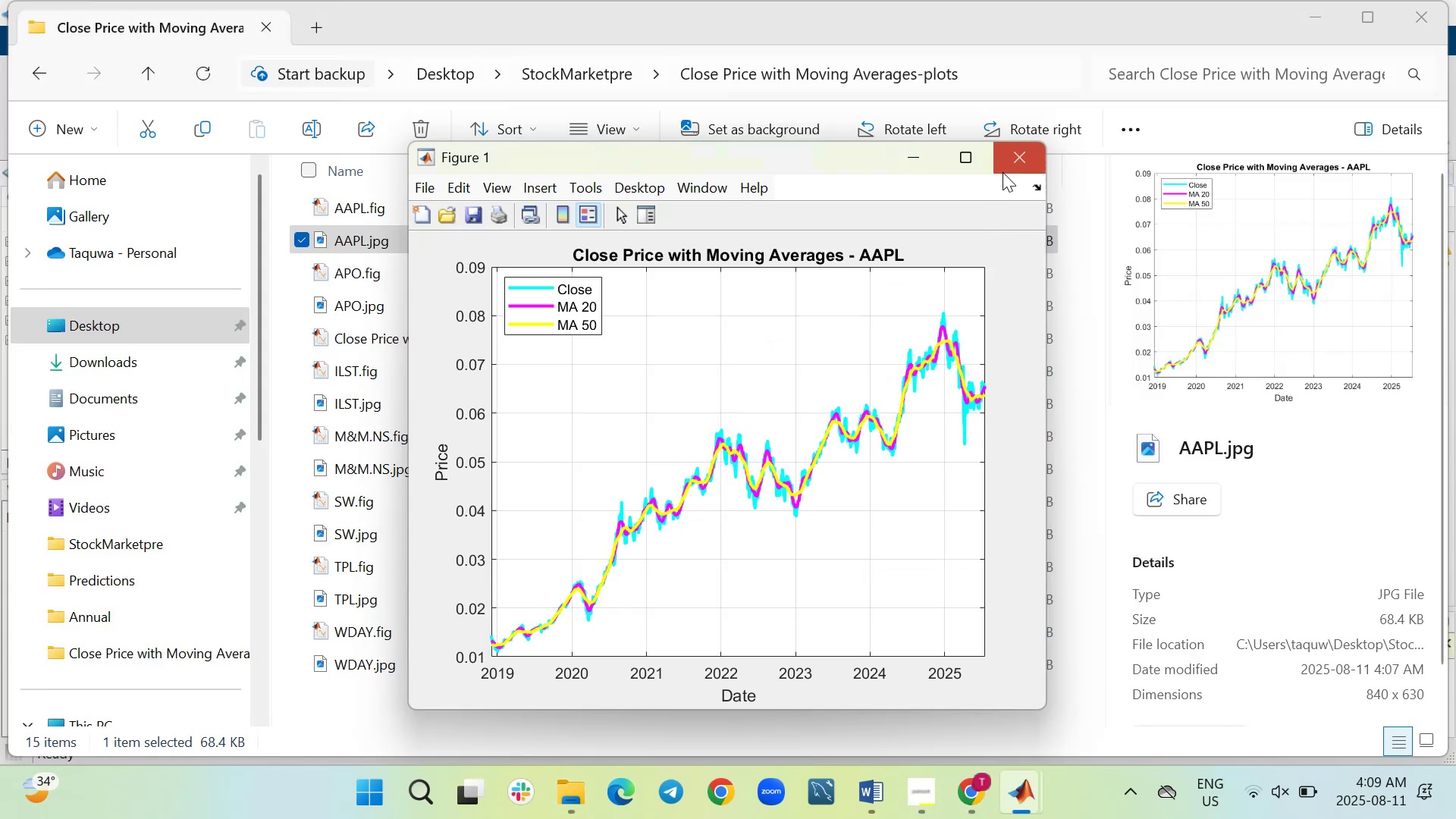 
left_click([1006, 168])
 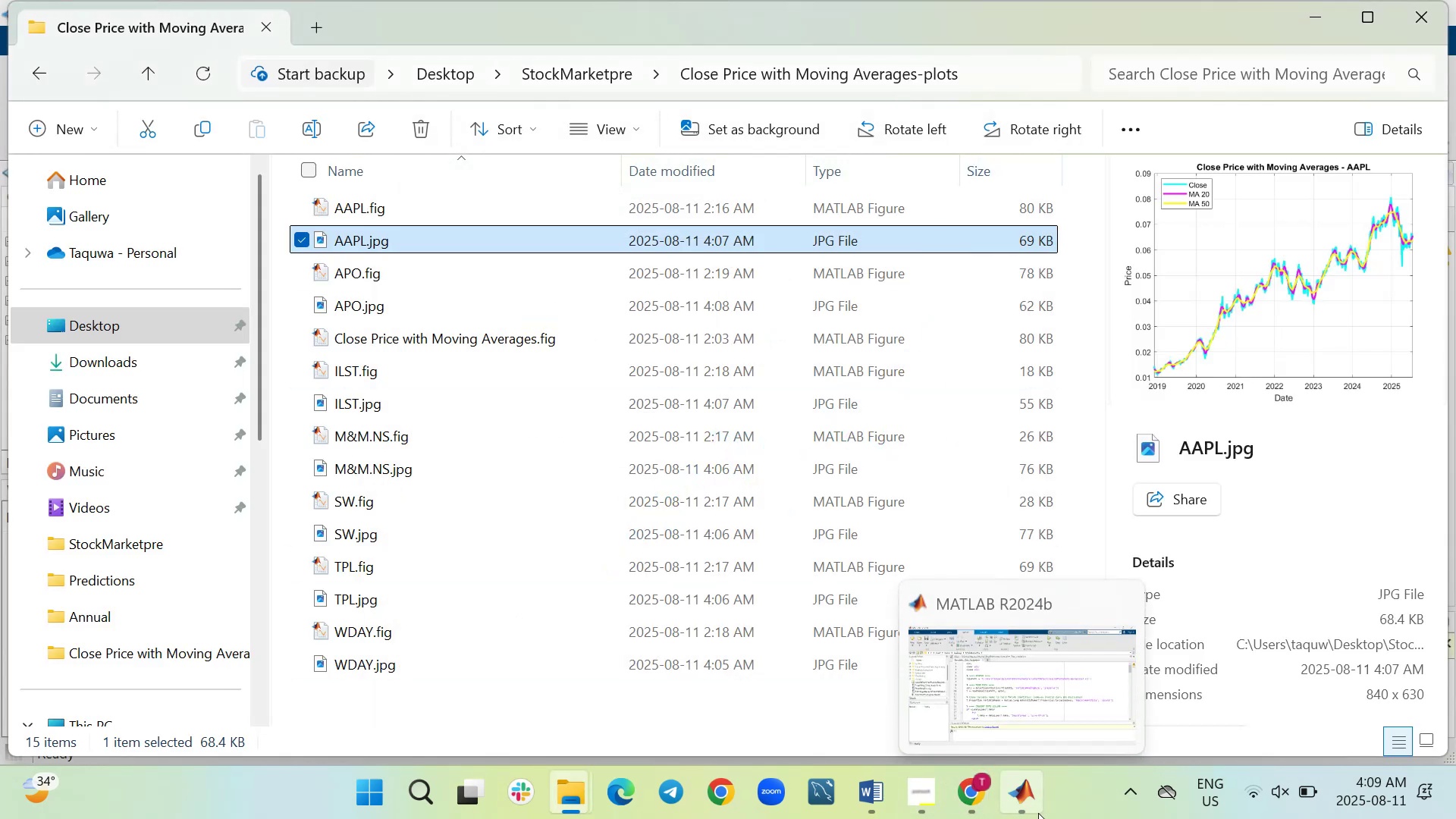 
left_click([983, 651])
 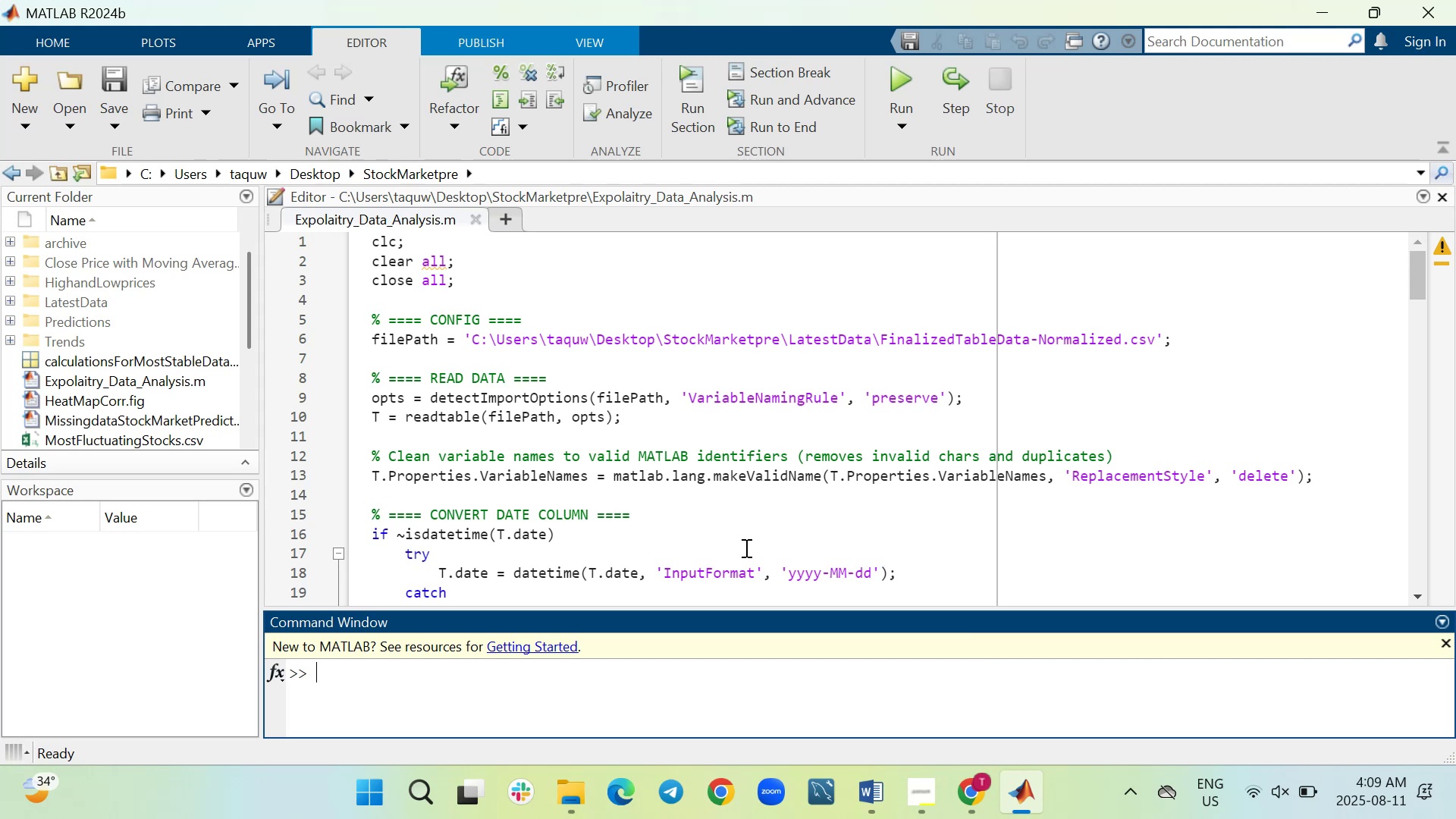 
wait(9.76)
 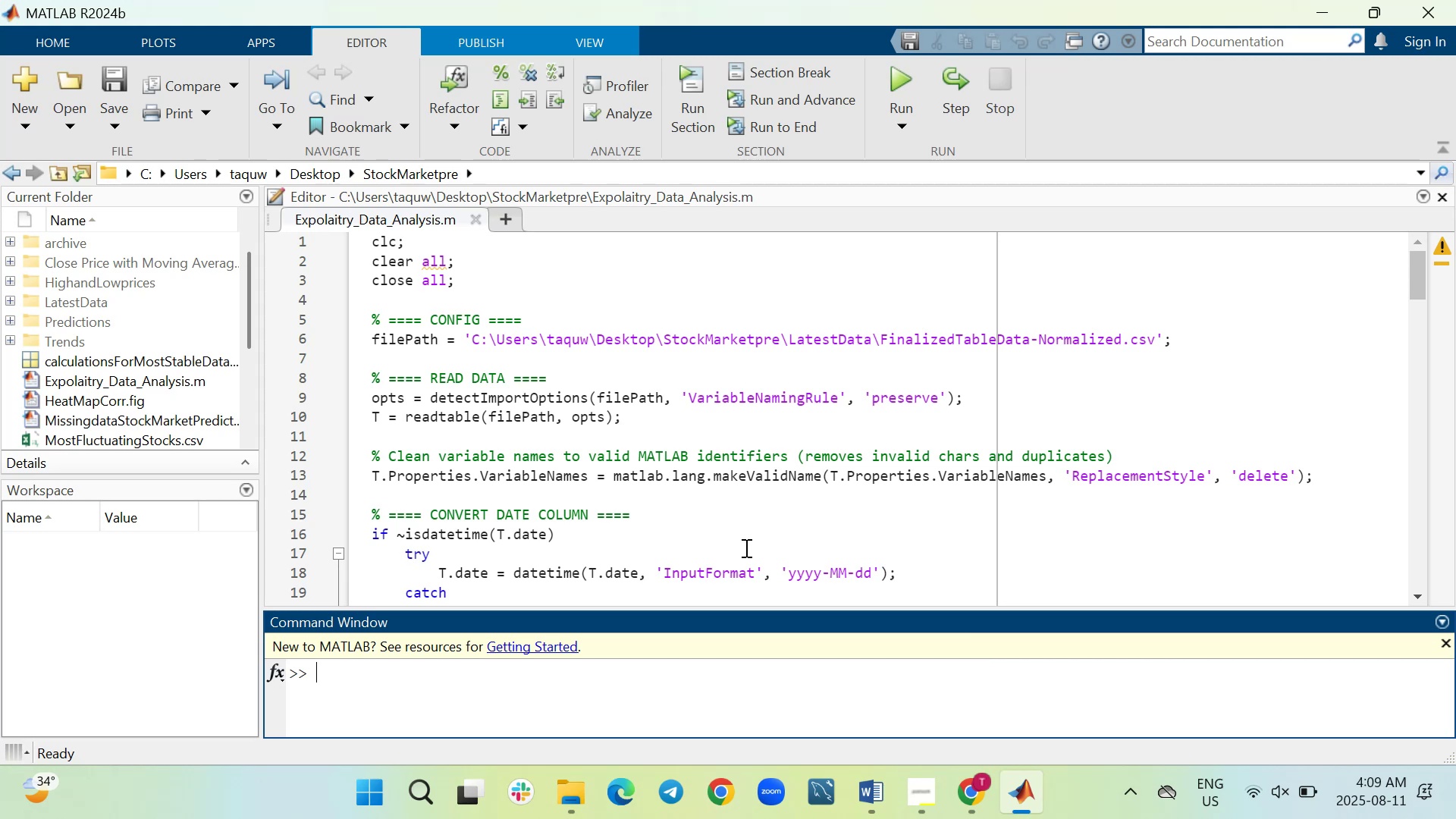 
left_click([574, 790])
 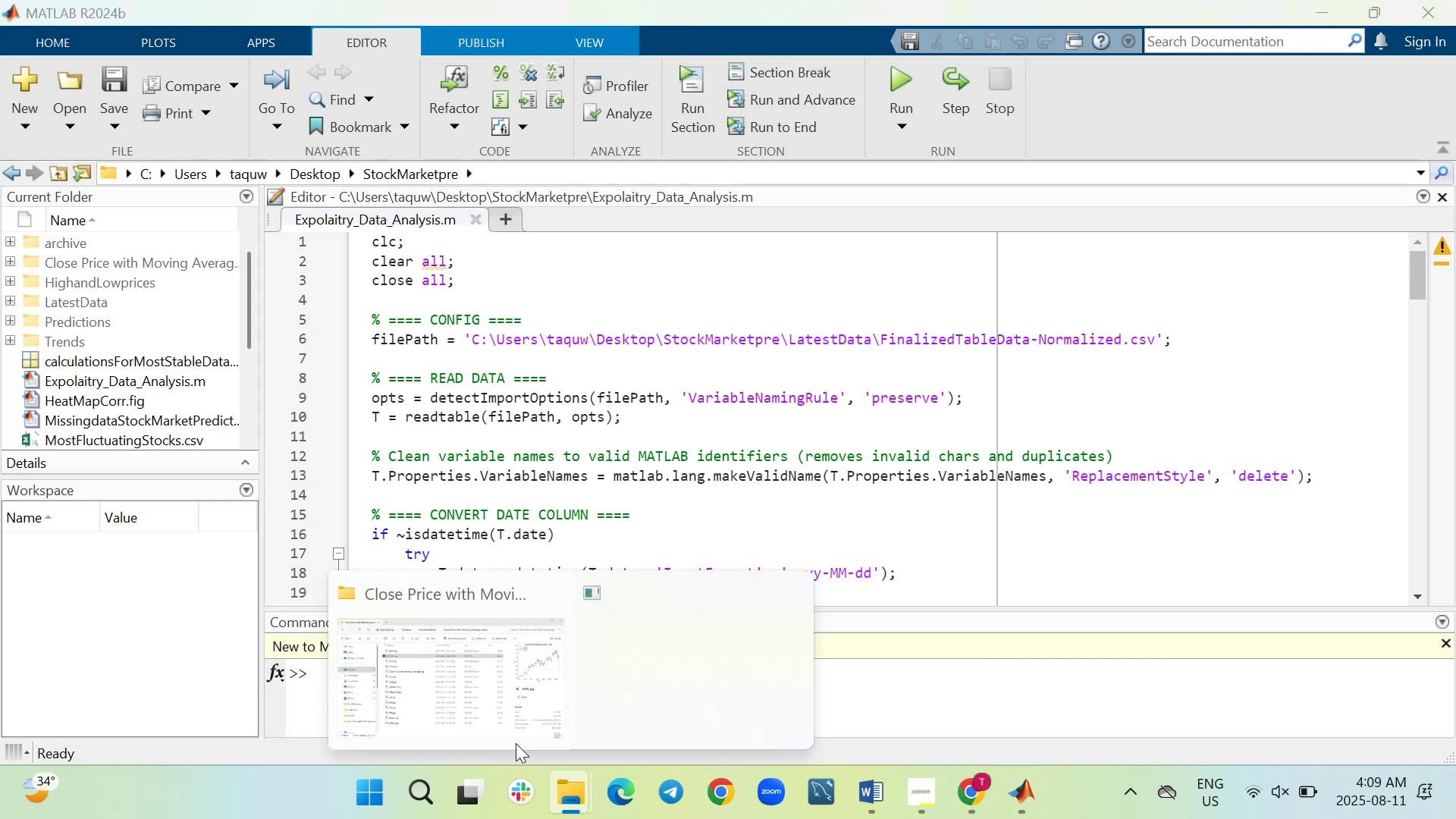 
left_click([497, 717])
 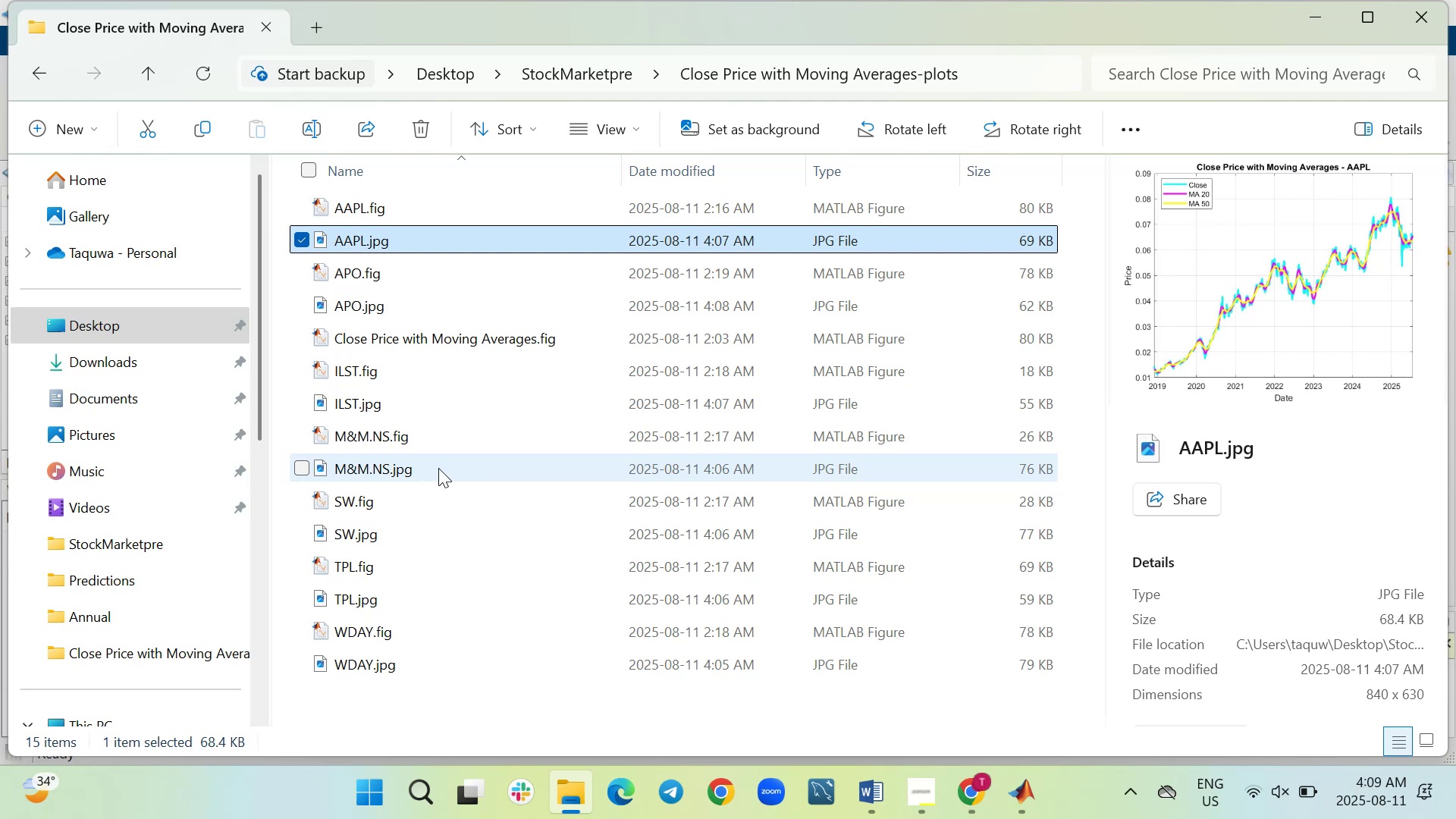 
scroll: coordinate [438, 468], scroll_direction: down, amount: 1.0
 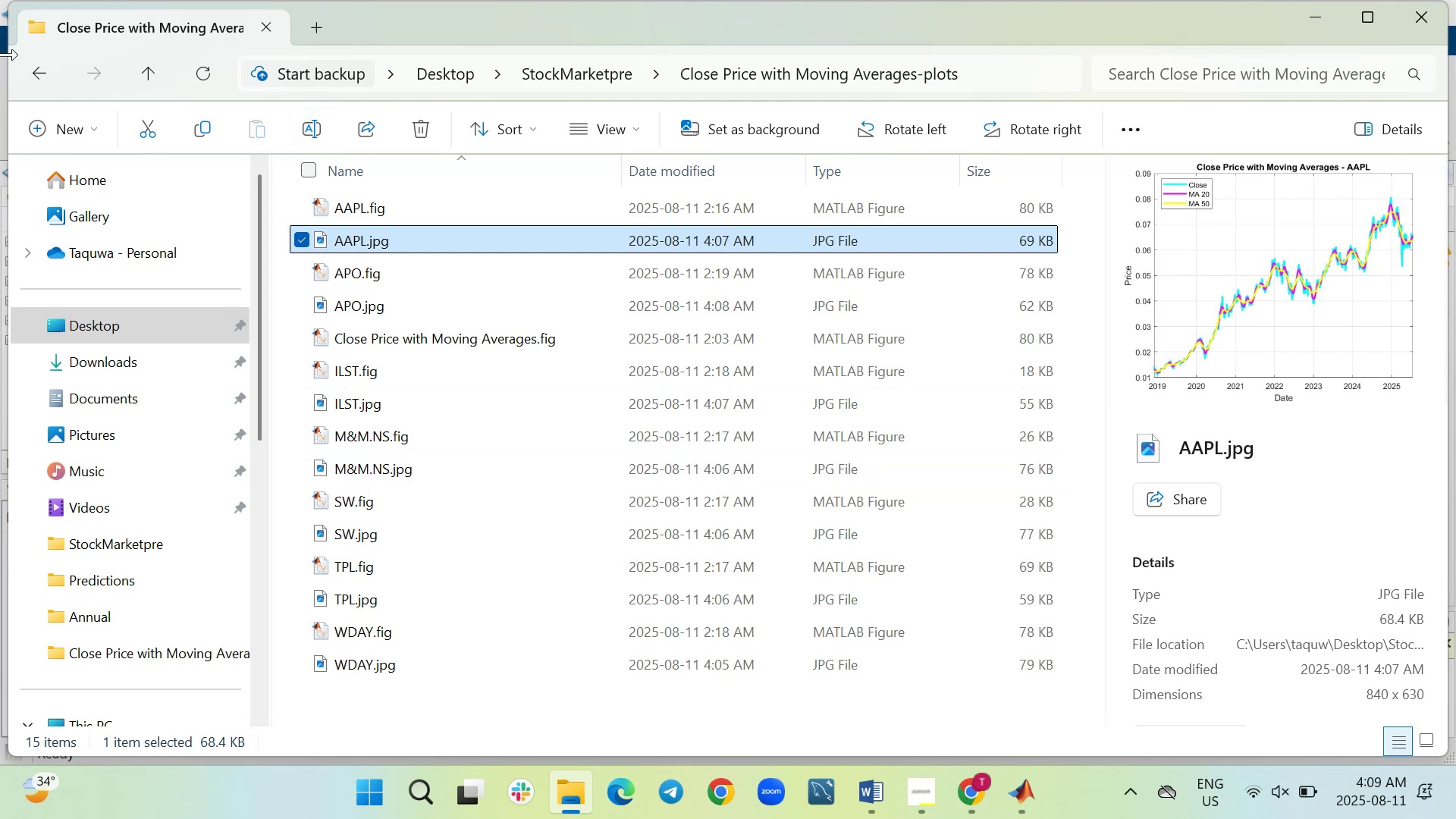 
left_click([33, 73])
 